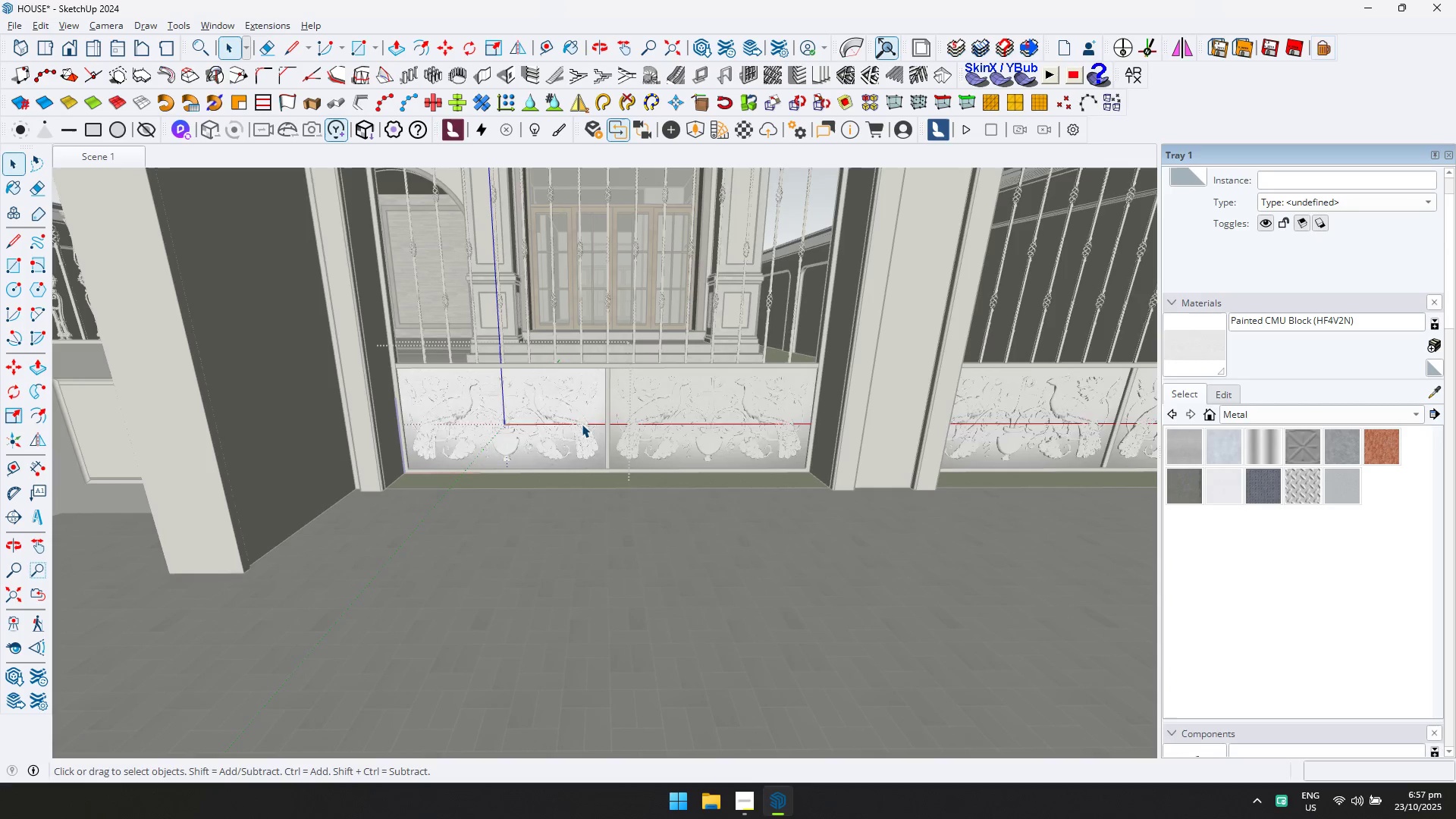 
triple_click([582, 424])
 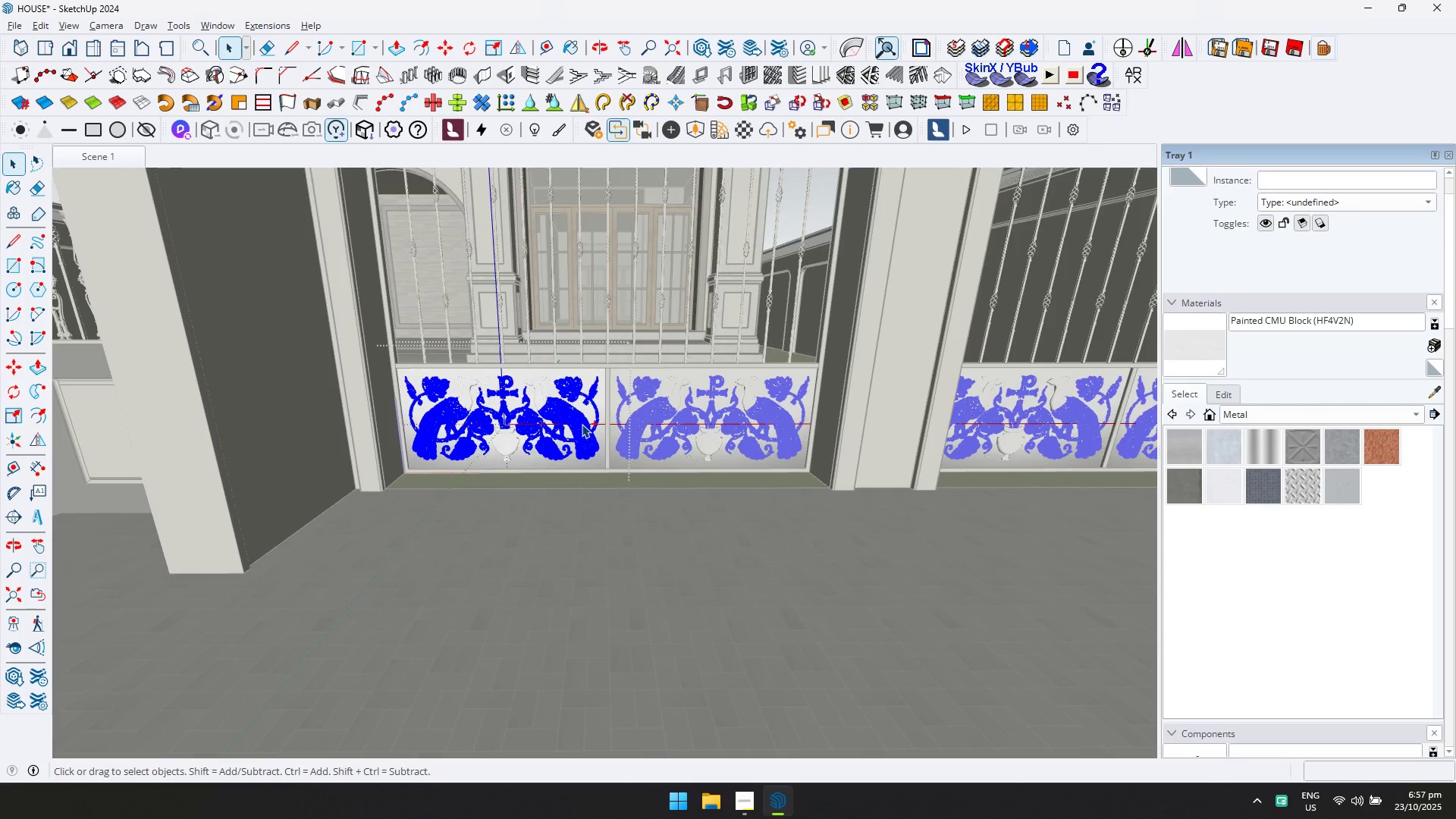 
key(Control+ControlLeft)
 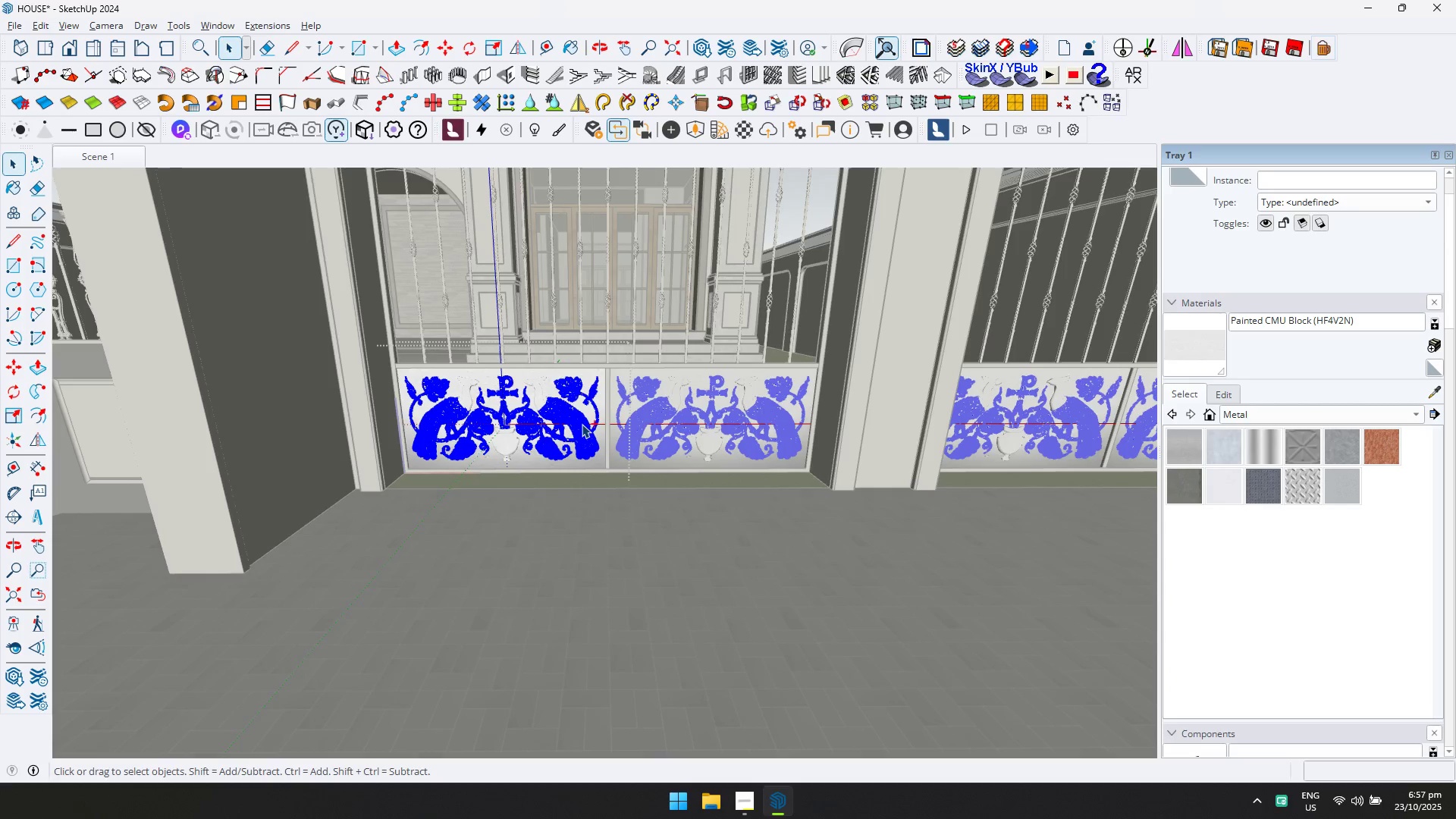 
key(Control+A)
 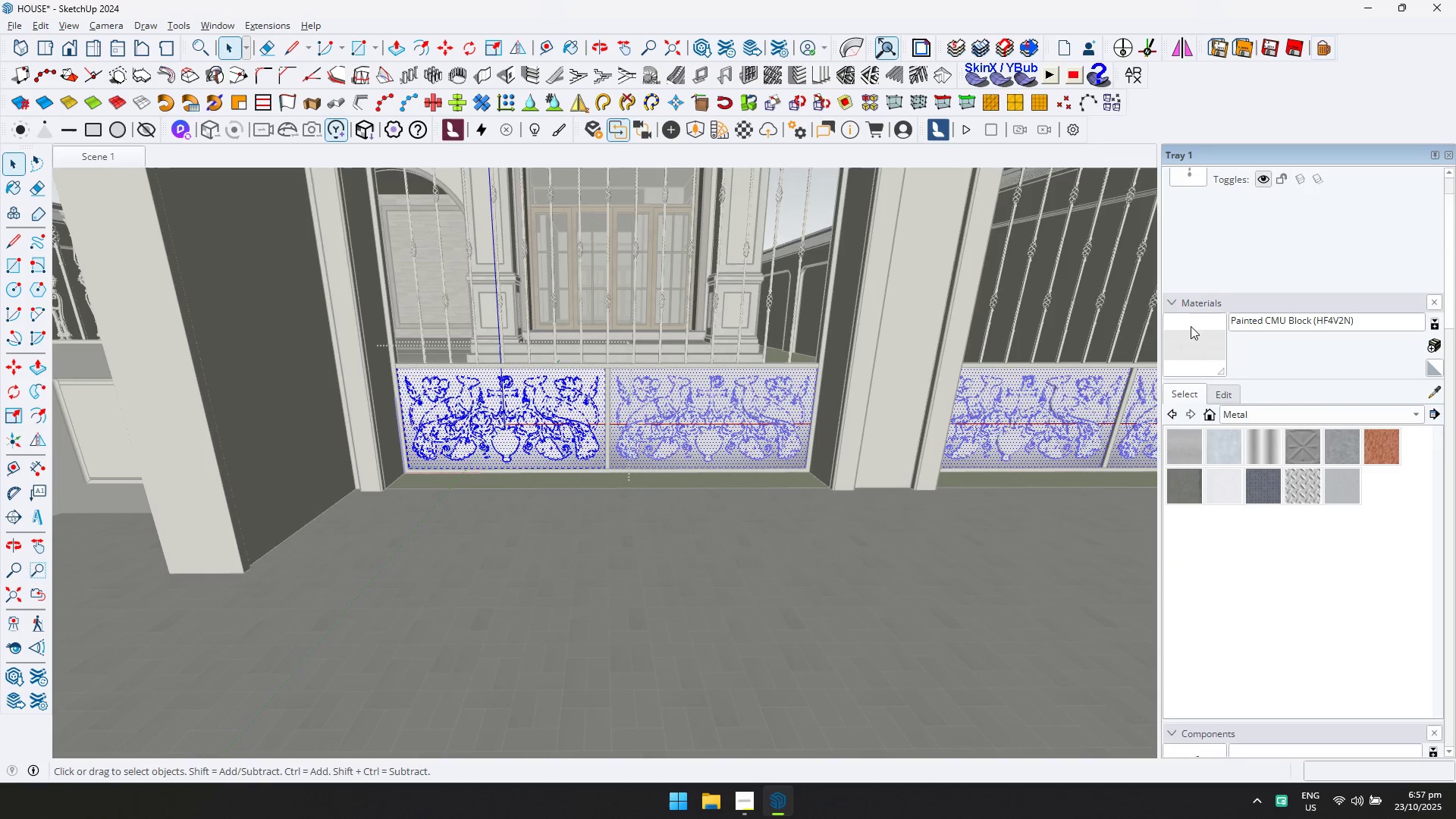 
left_click([1196, 347])
 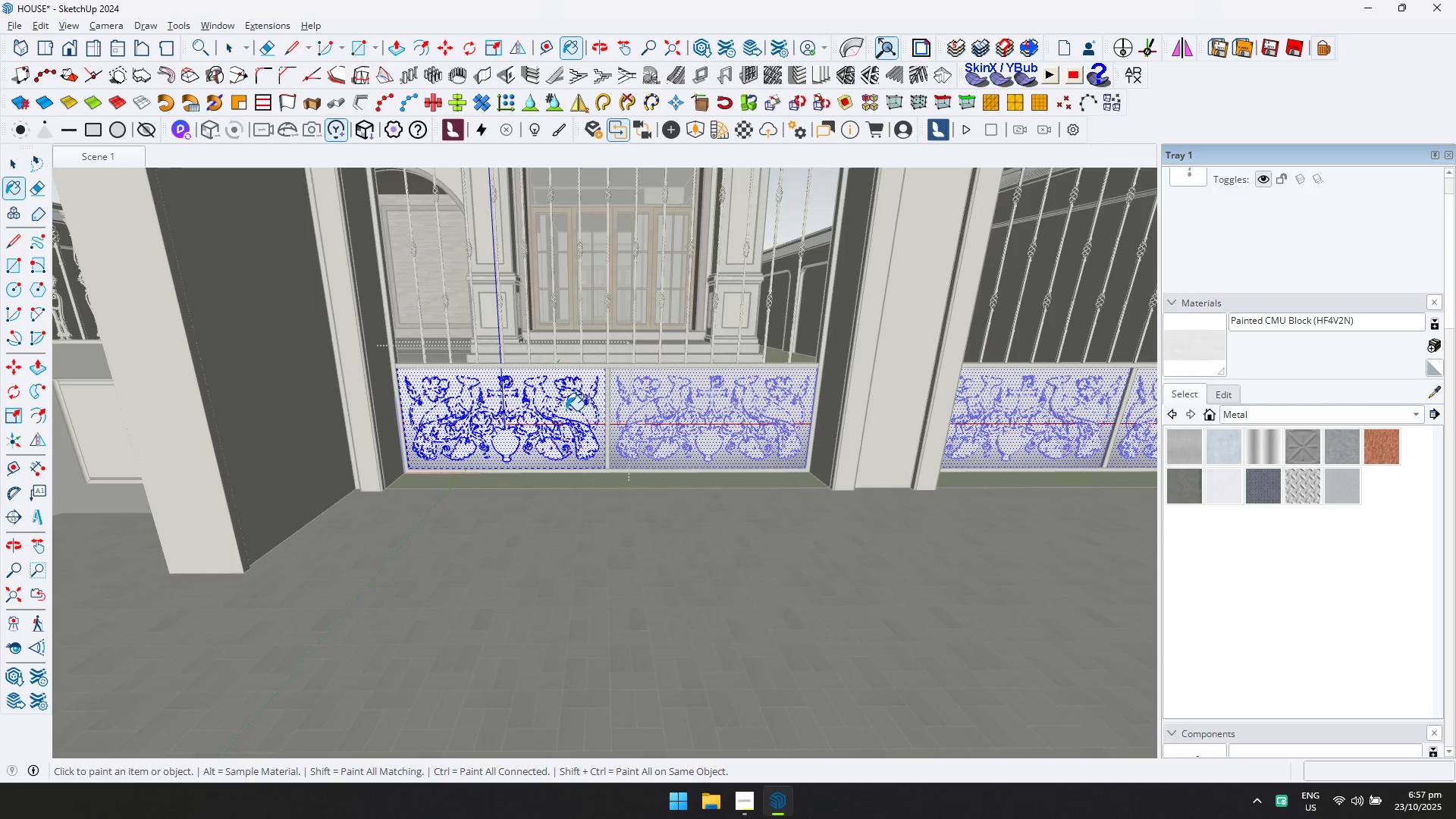 
left_click([565, 410])
 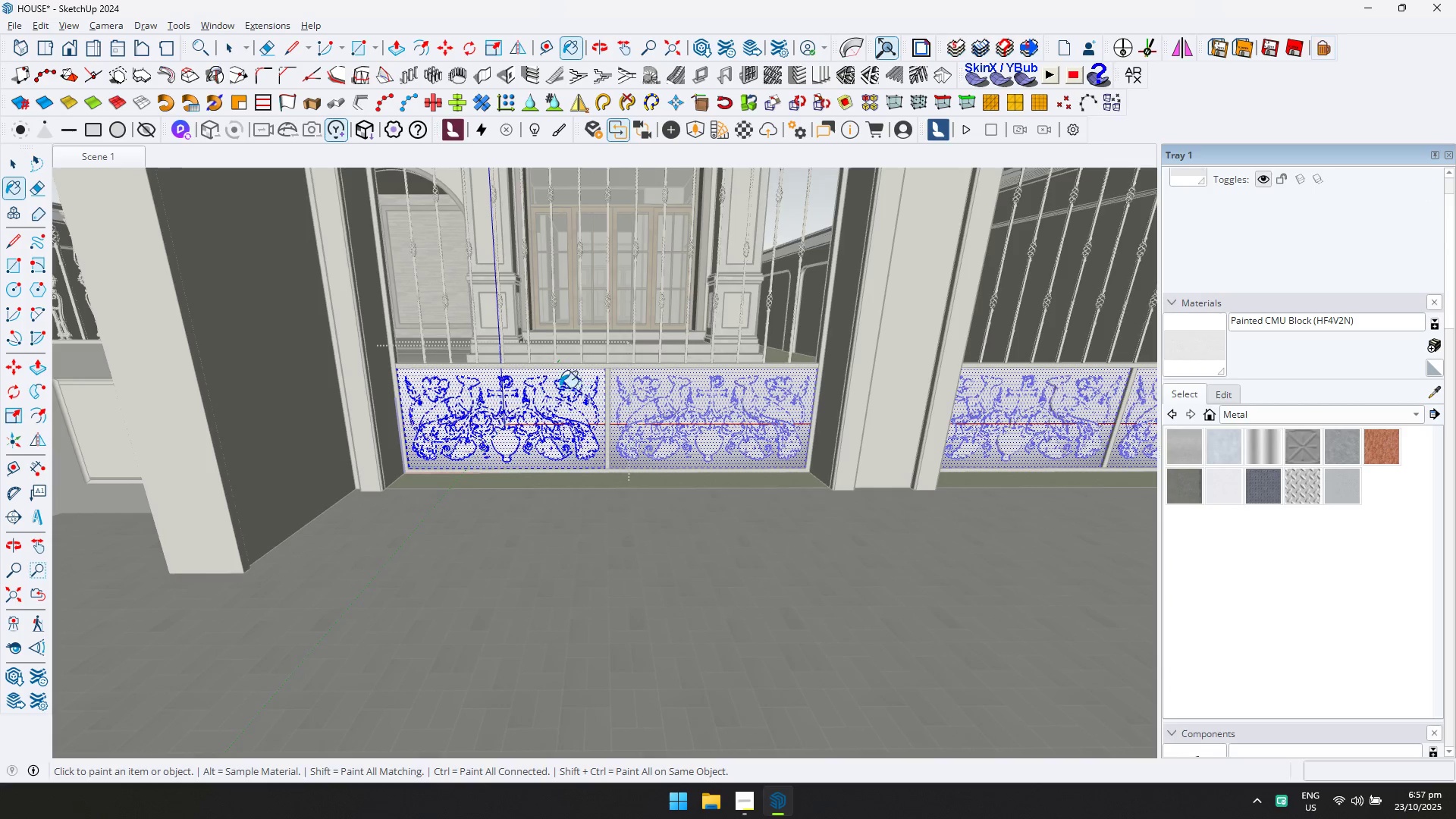 
key(Escape)
 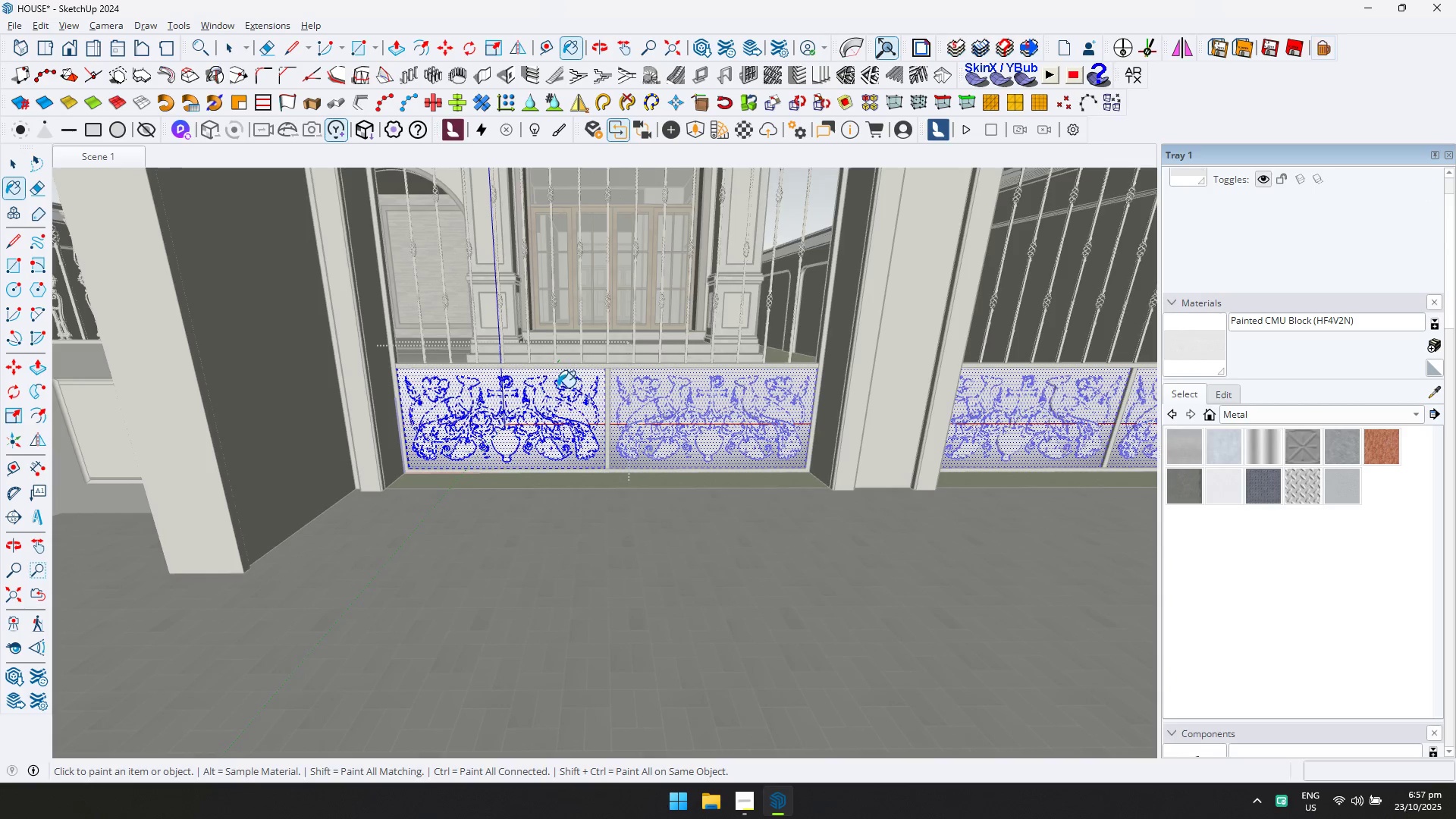 
key(Space)
 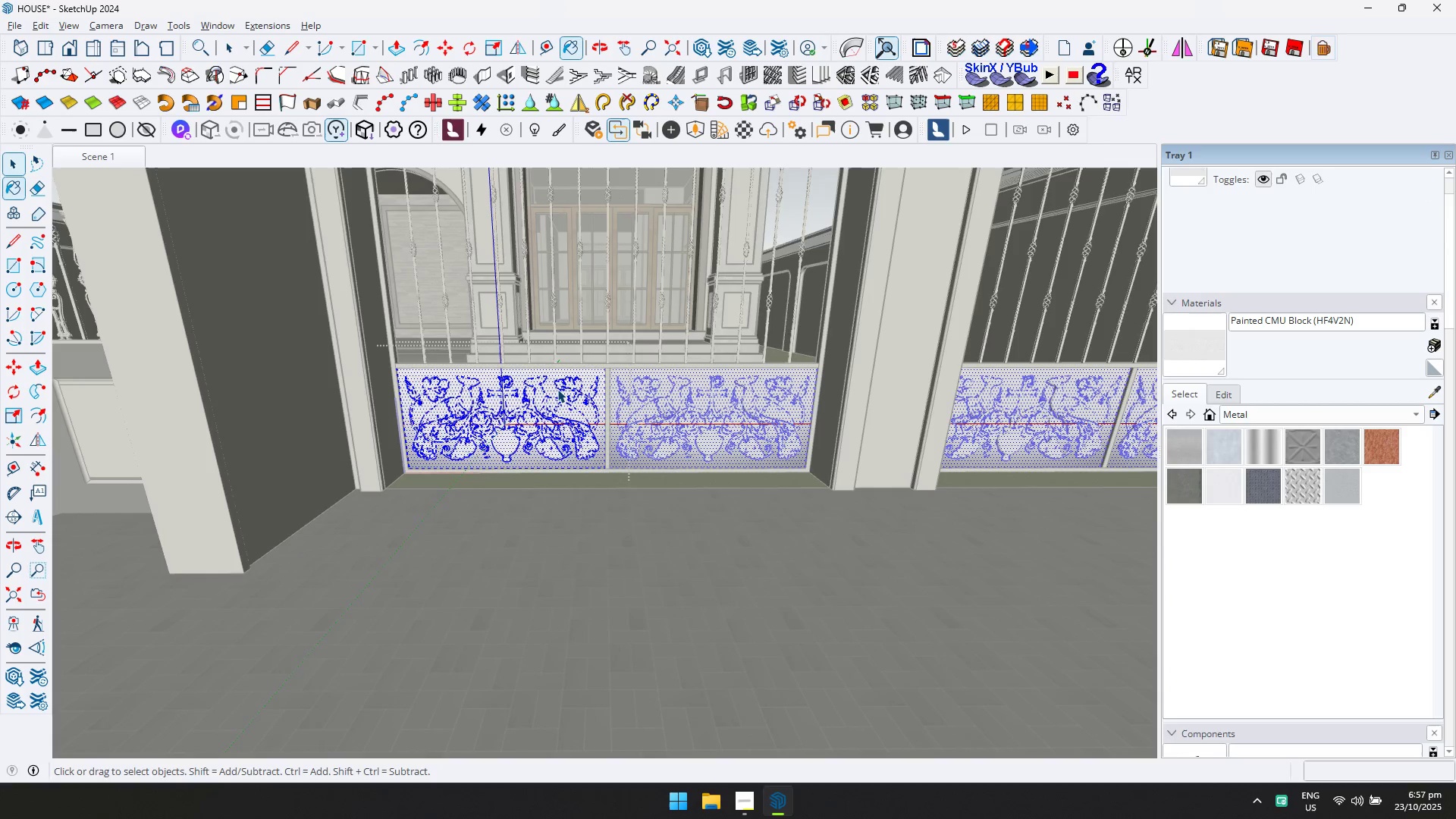 
key(Escape)
 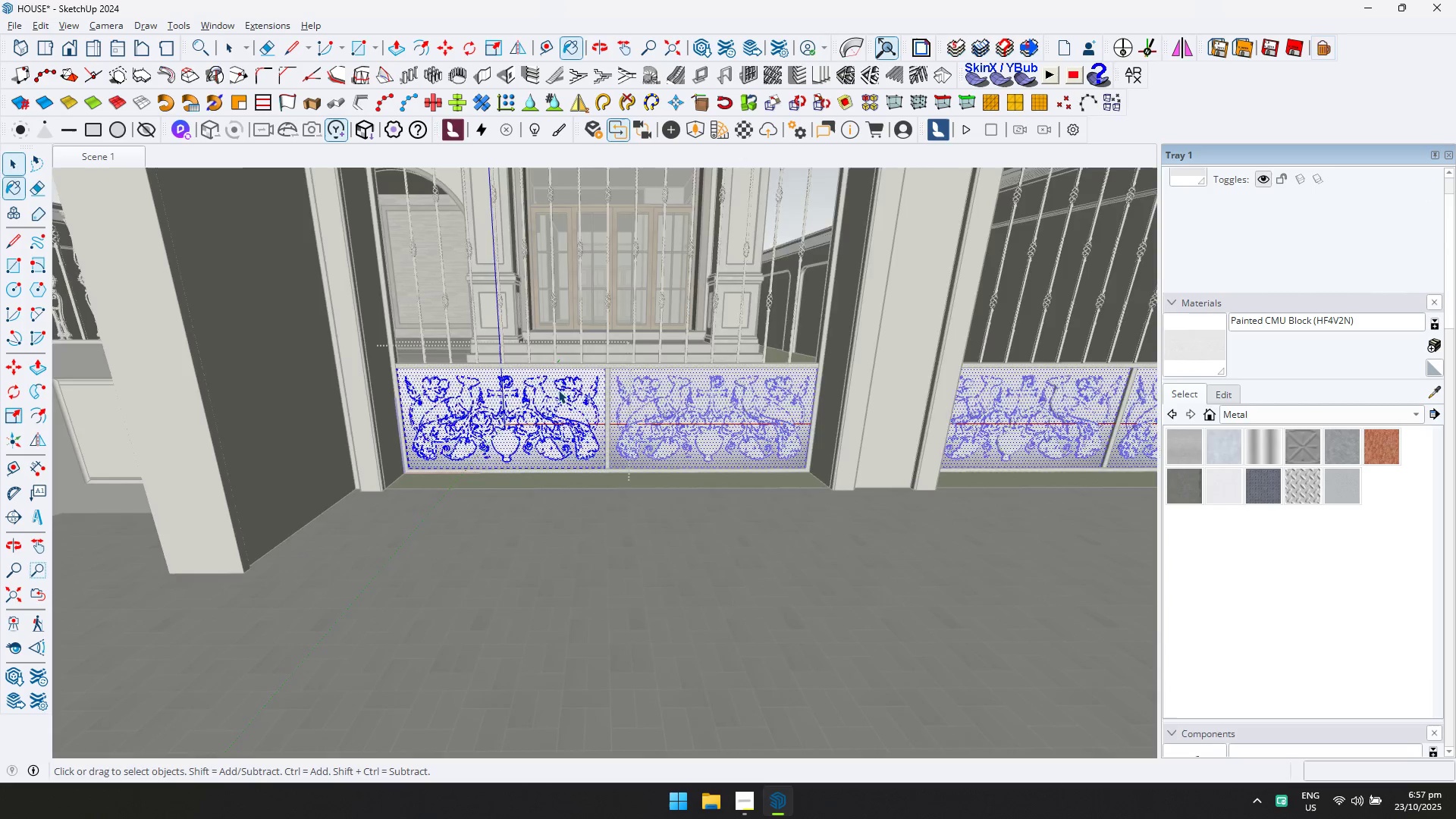 
scroll: coordinate [528, 406], scroll_direction: down, amount: 14.0
 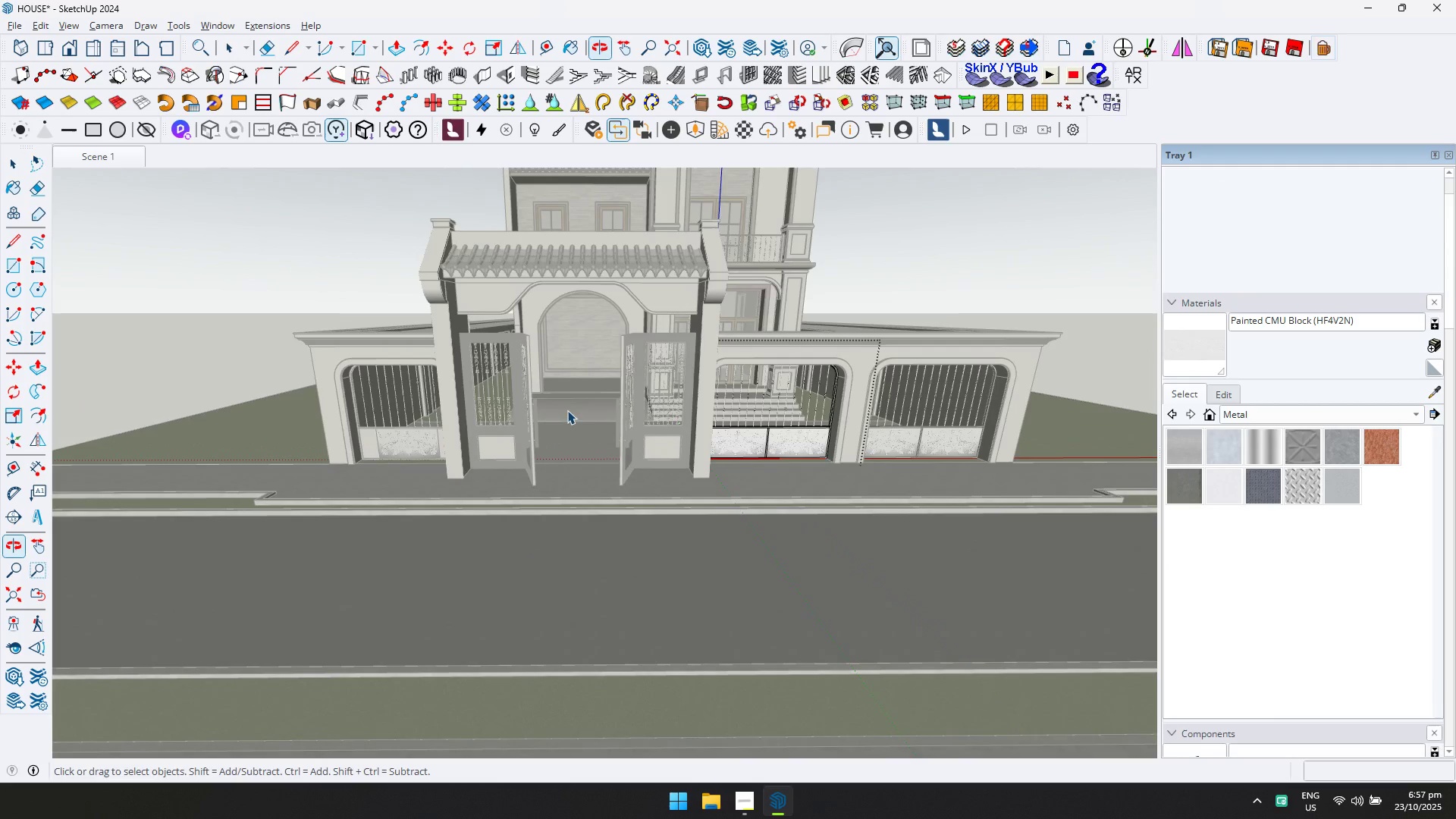 
hold_key(key=ShiftLeft, duration=0.41)
 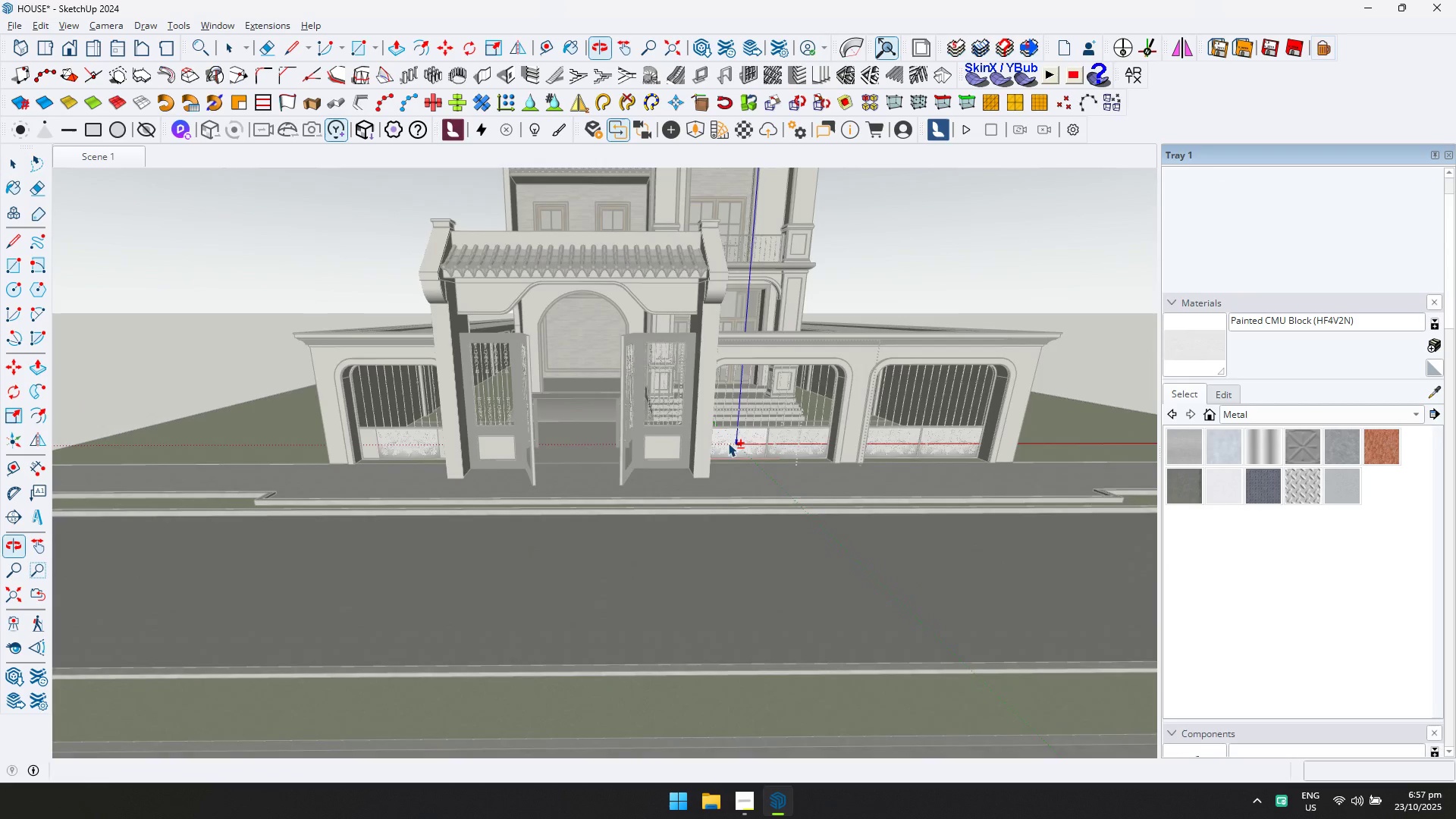 
key(Escape)
 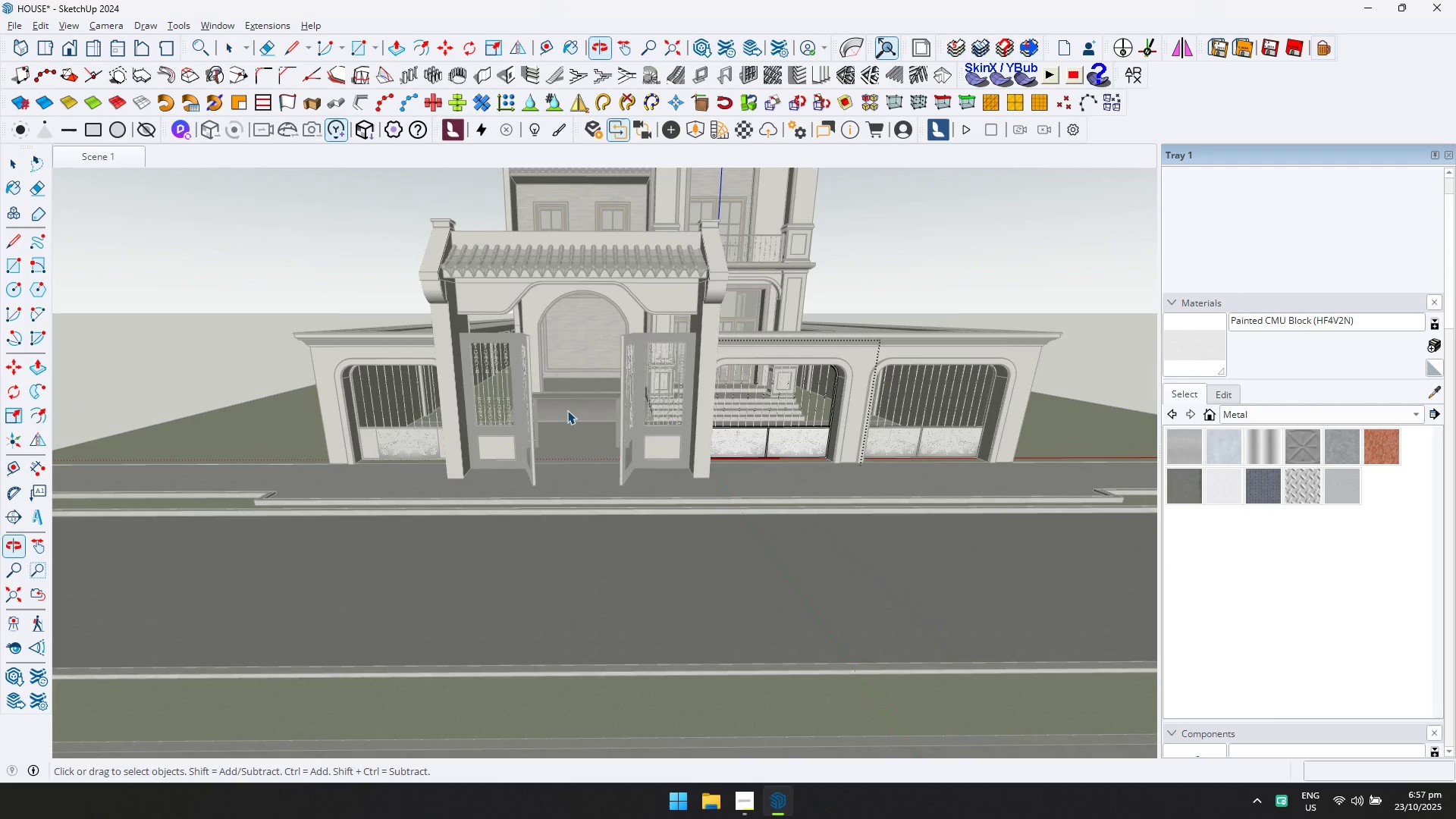 
key(Escape)
 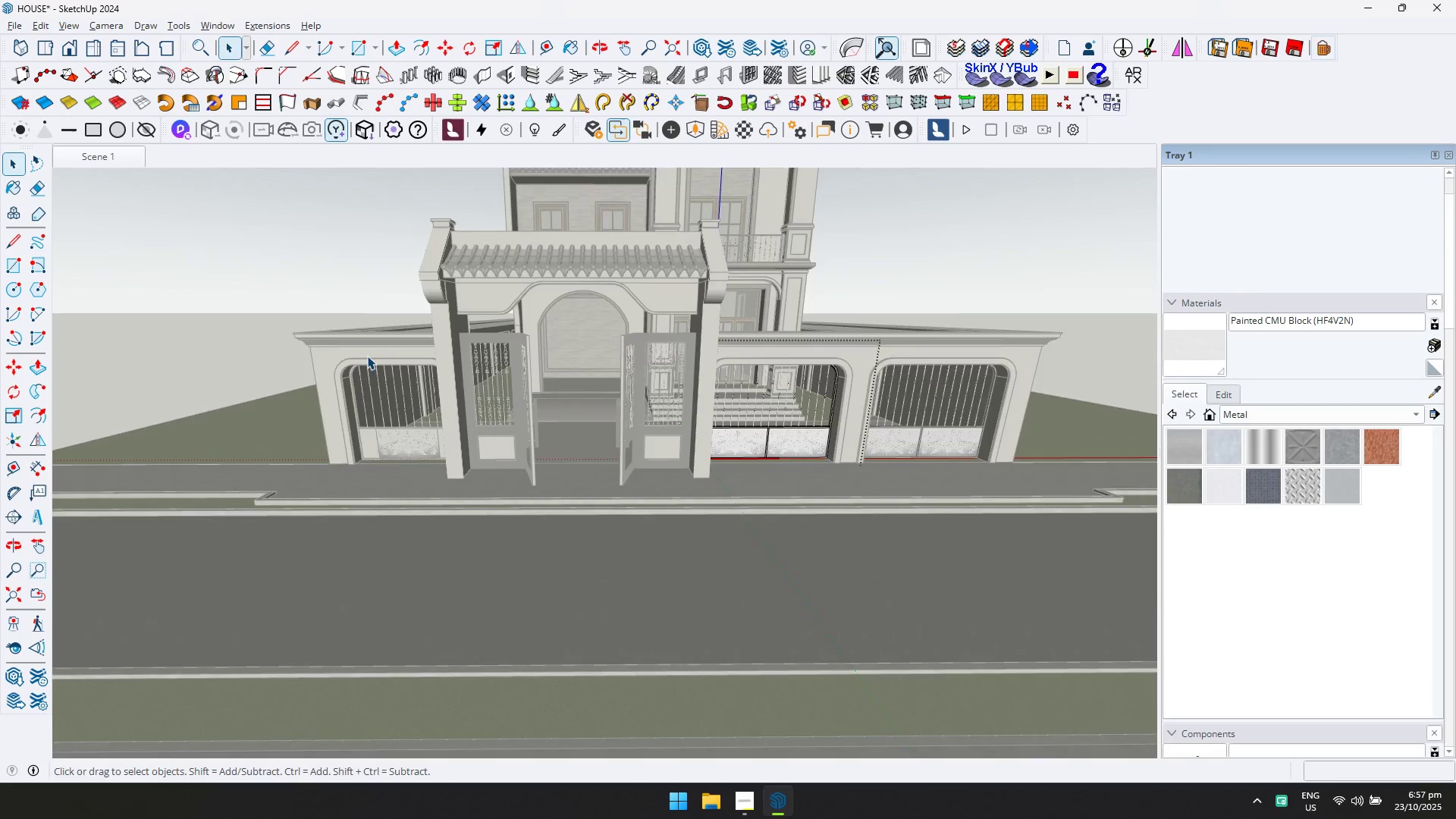 
scroll: coordinate [357, 366], scroll_direction: up, amount: 8.0
 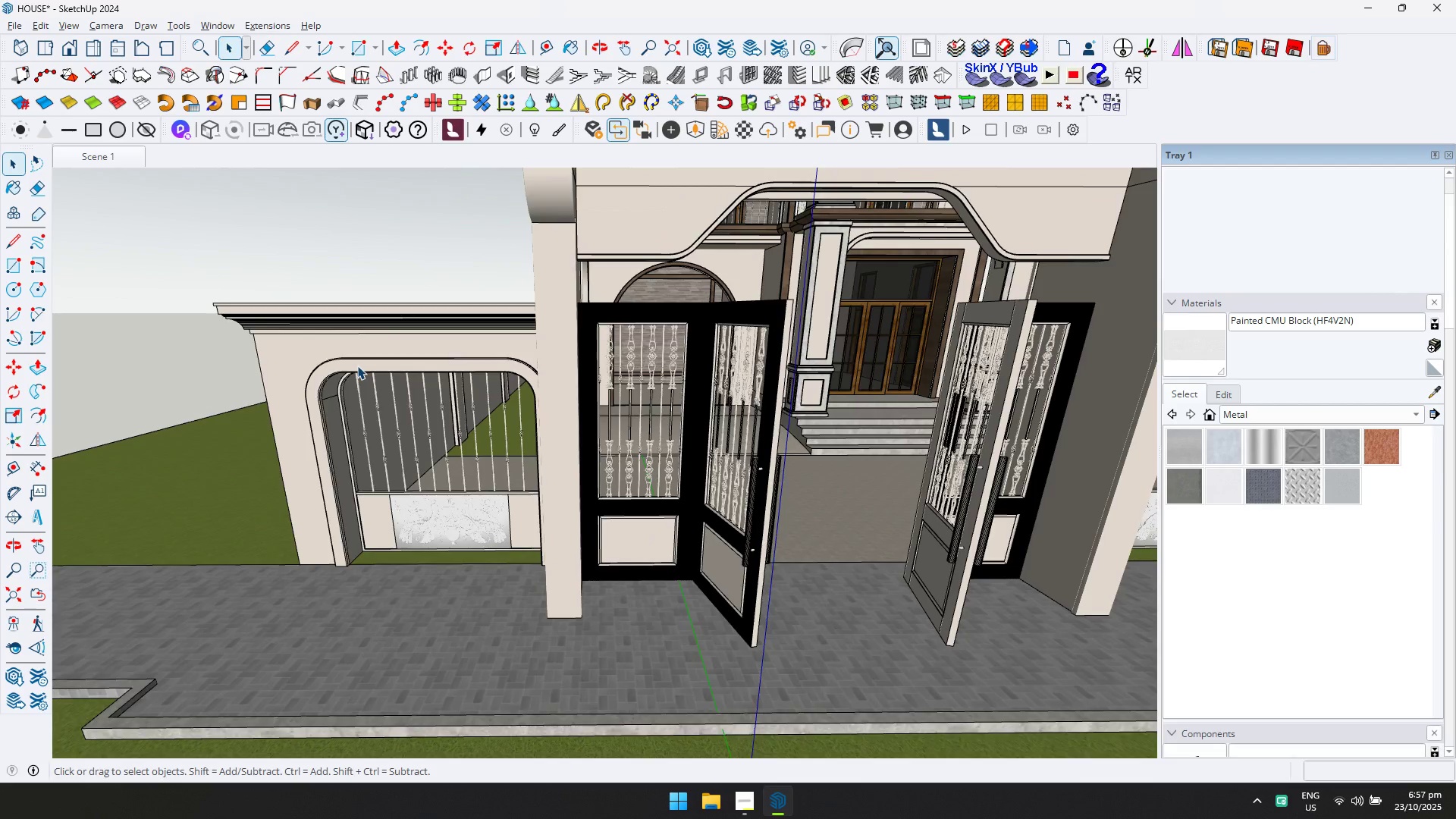 
double_click([357, 366])
 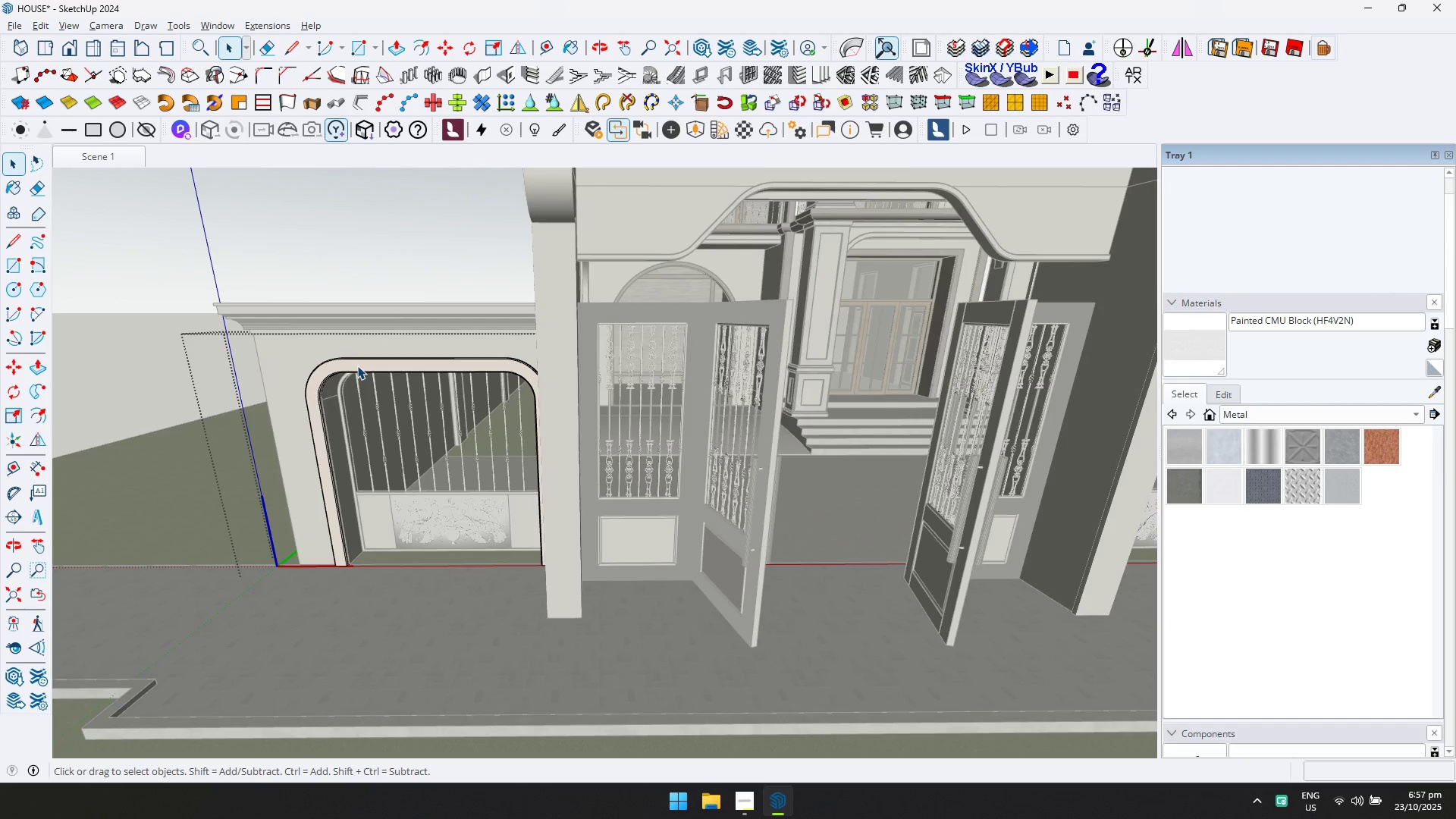 
triple_click([357, 366])
 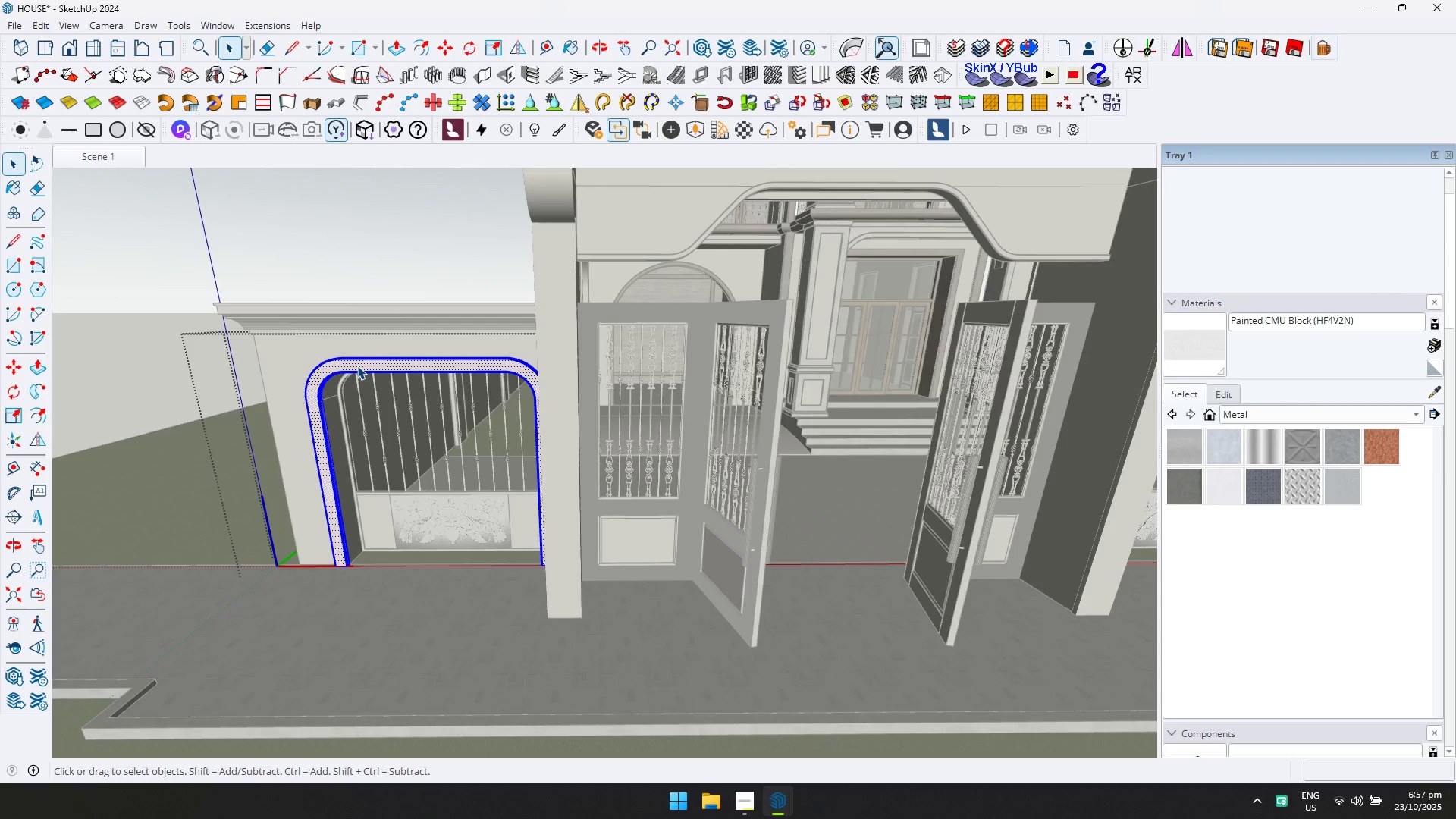 
key(Control+ControlLeft)
 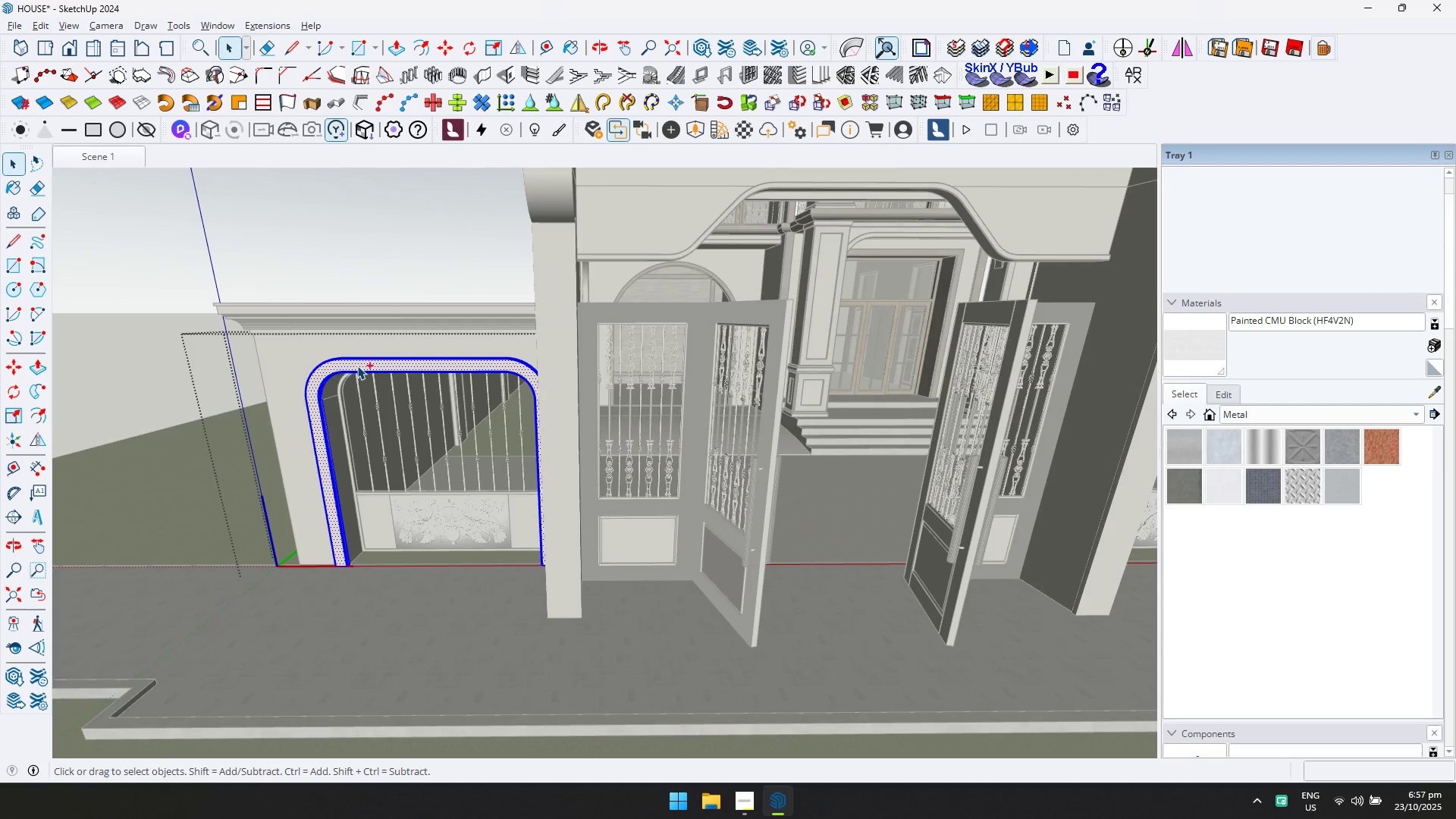 
key(Control+A)
 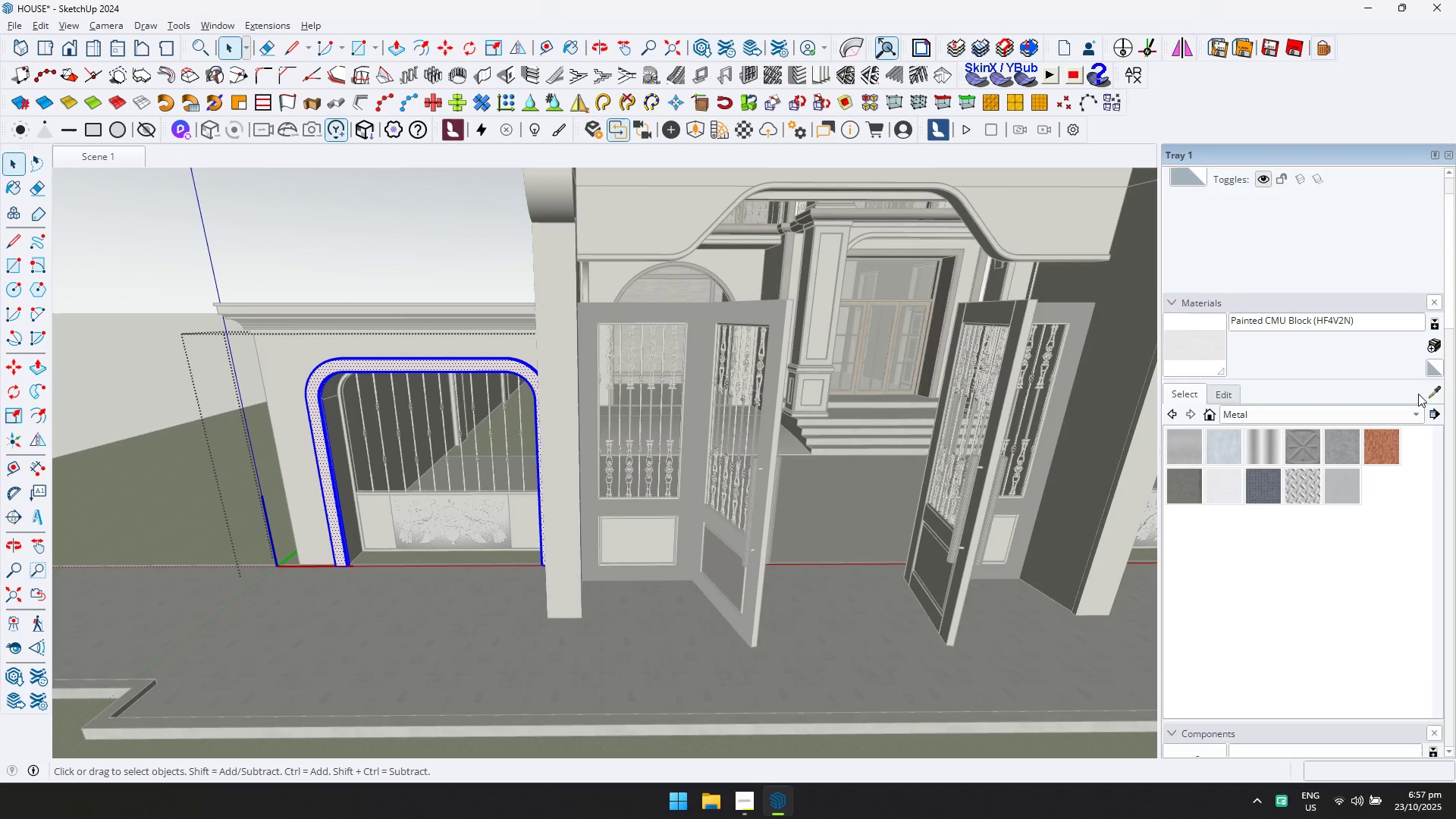 
left_click([1432, 389])
 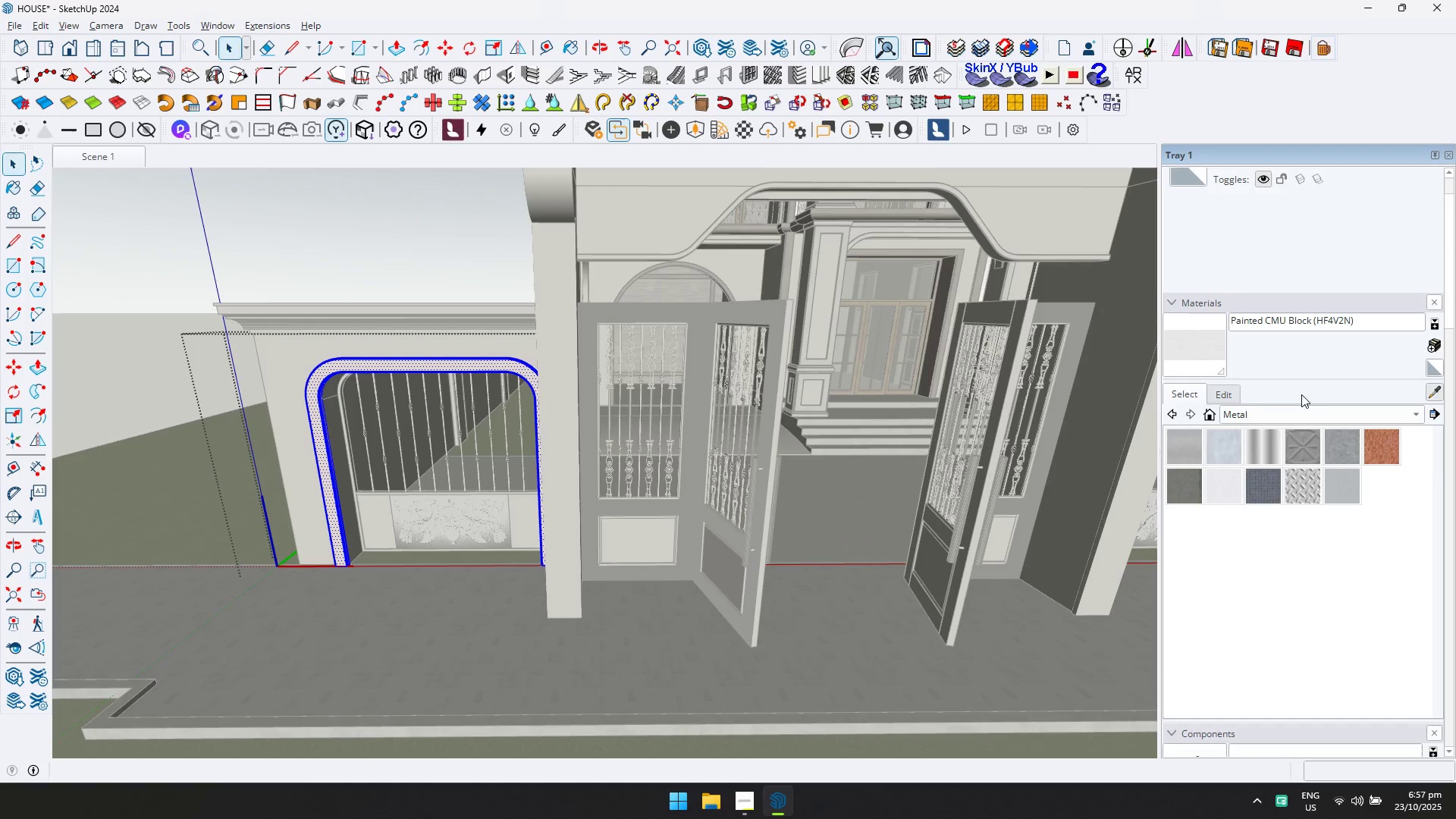 
scroll: coordinate [946, 322], scroll_direction: down, amount: 3.0
 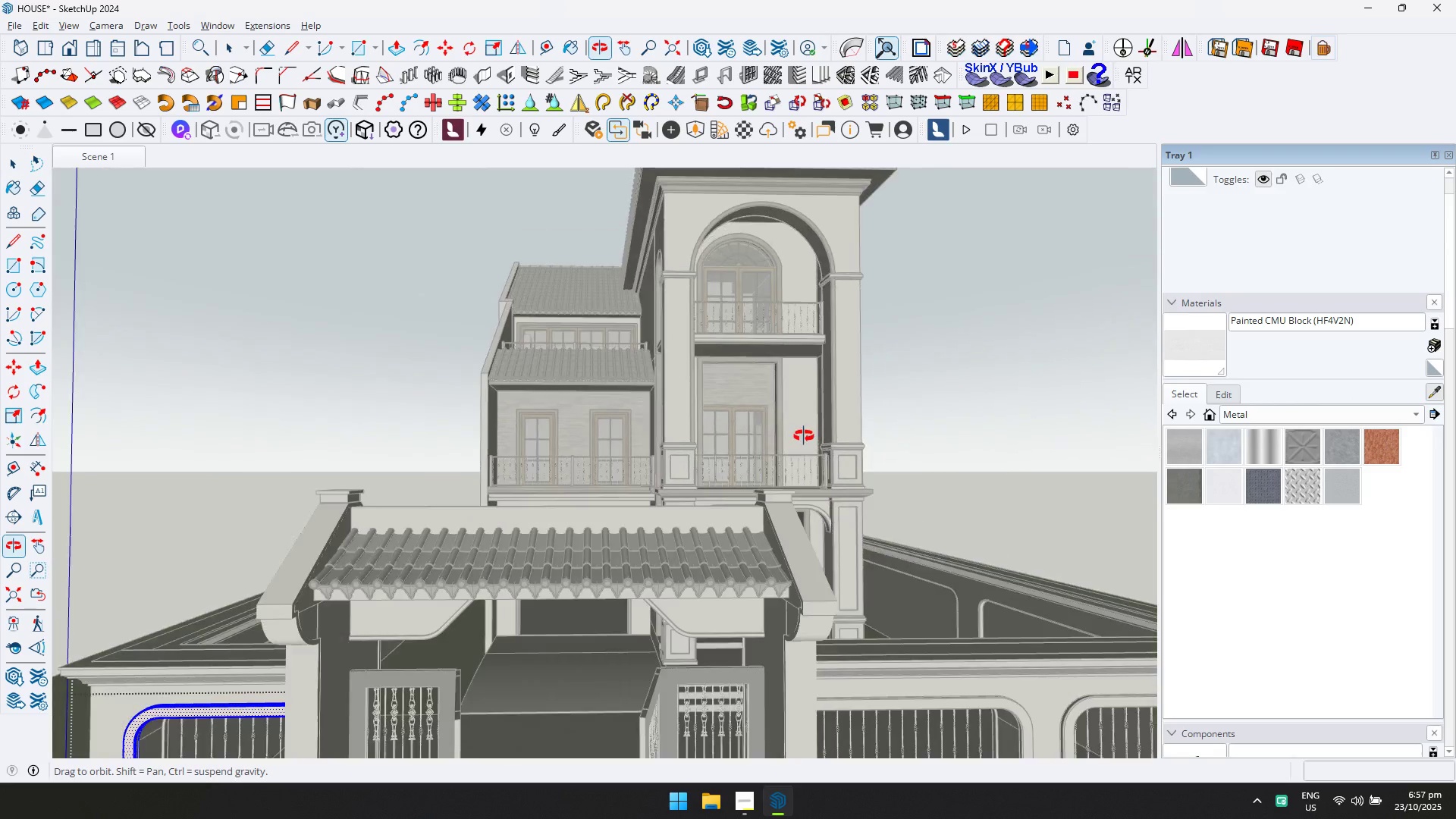 
hold_key(key=ShiftLeft, duration=0.5)
 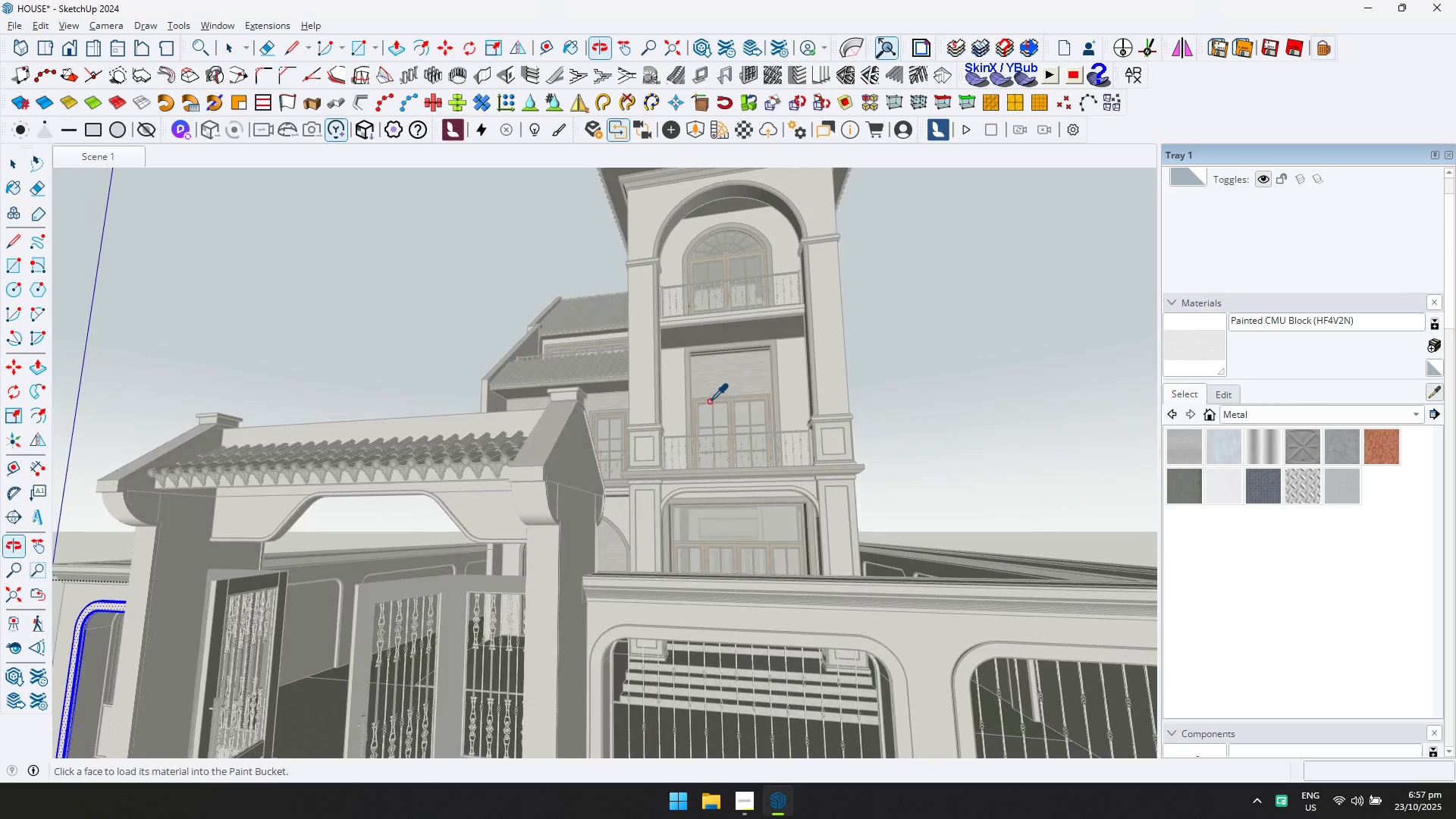 
scroll: coordinate [719, 404], scroll_direction: down, amount: 2.0
 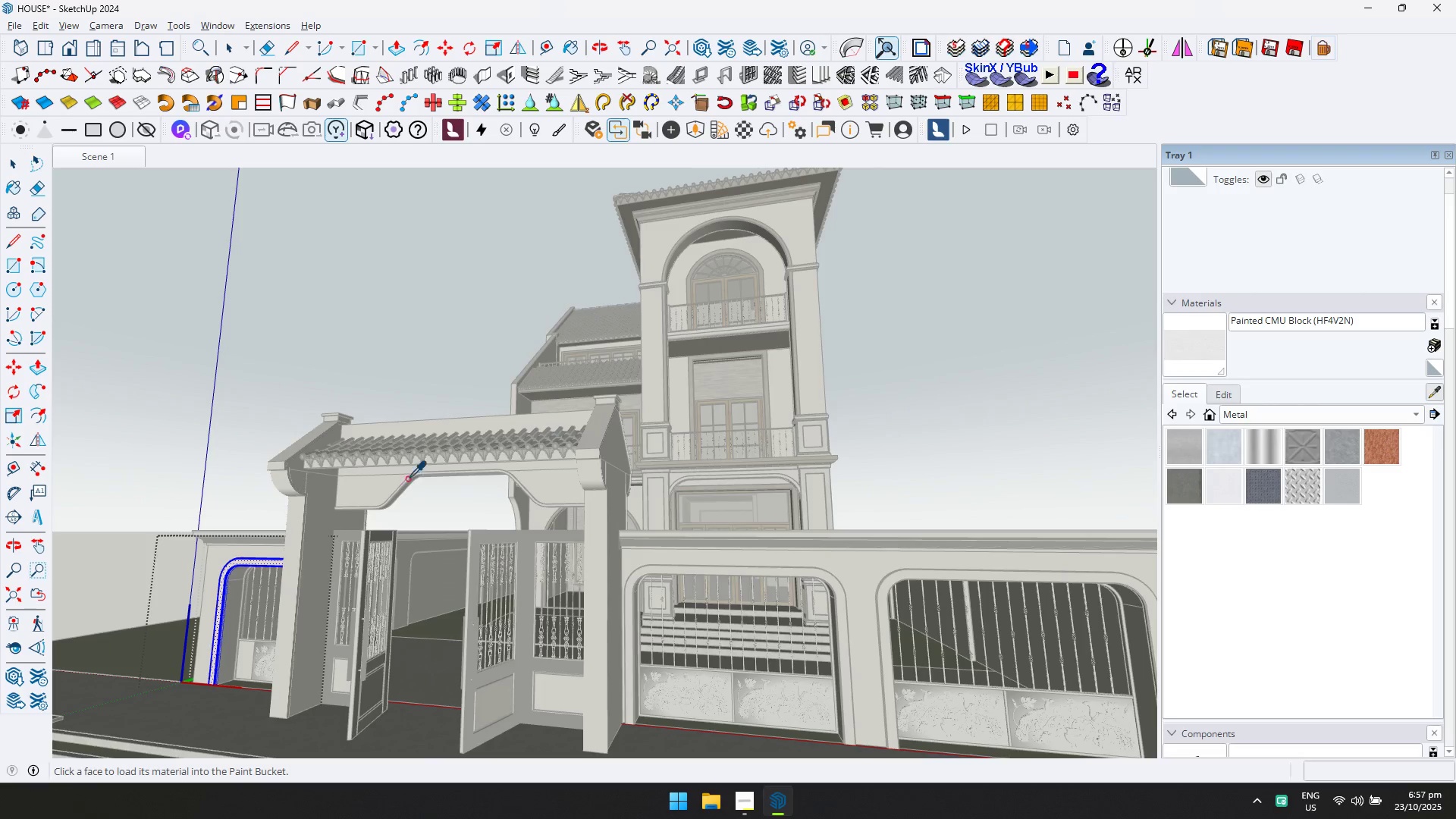 
key(Shift+ShiftLeft)
 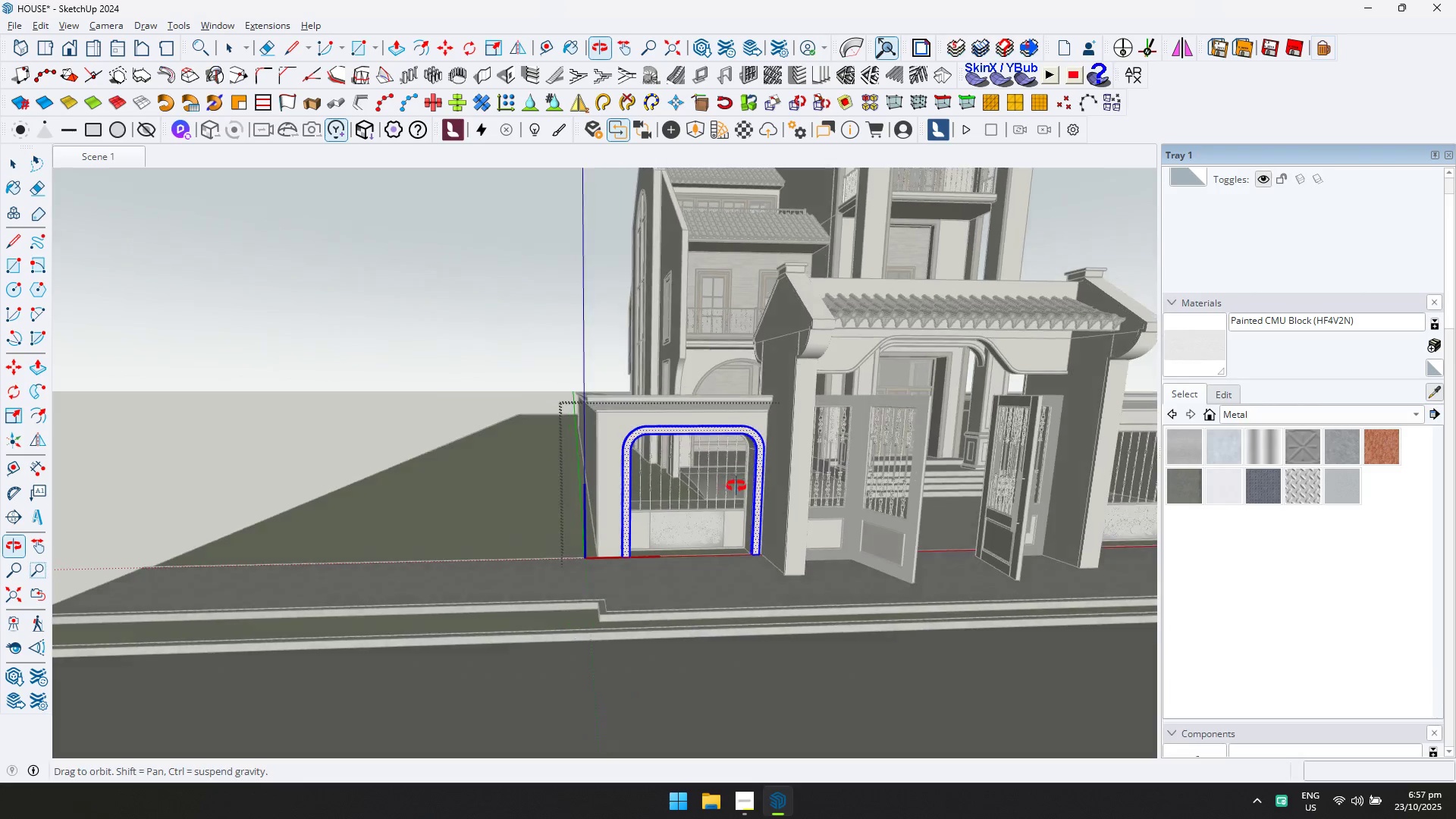 
scroll: coordinate [862, 253], scroll_direction: up, amount: 7.0
 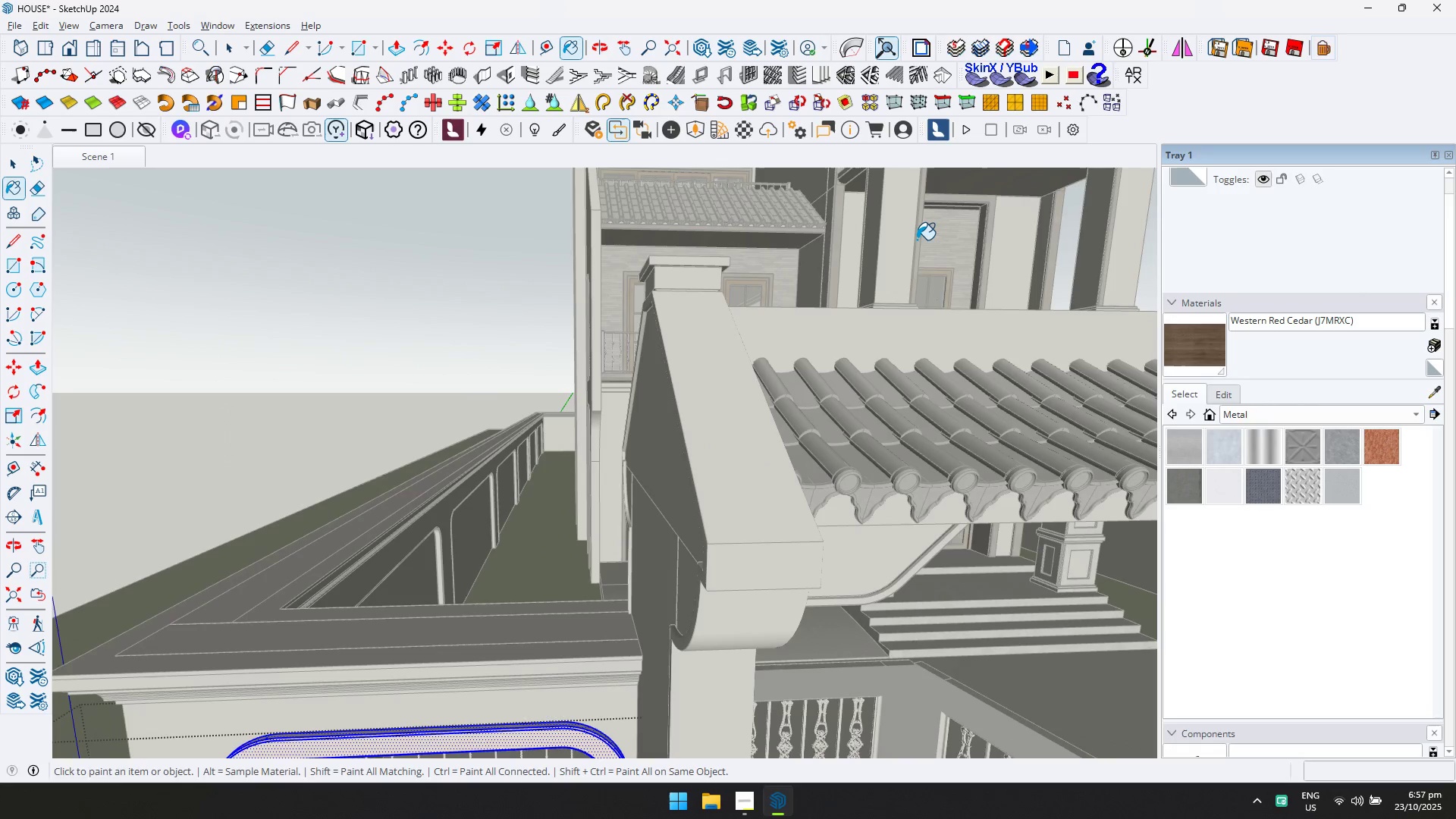 
hold_key(key=ShiftLeft, duration=0.38)
scroll: coordinate [547, 546], scroll_direction: down, amount: 2.0
 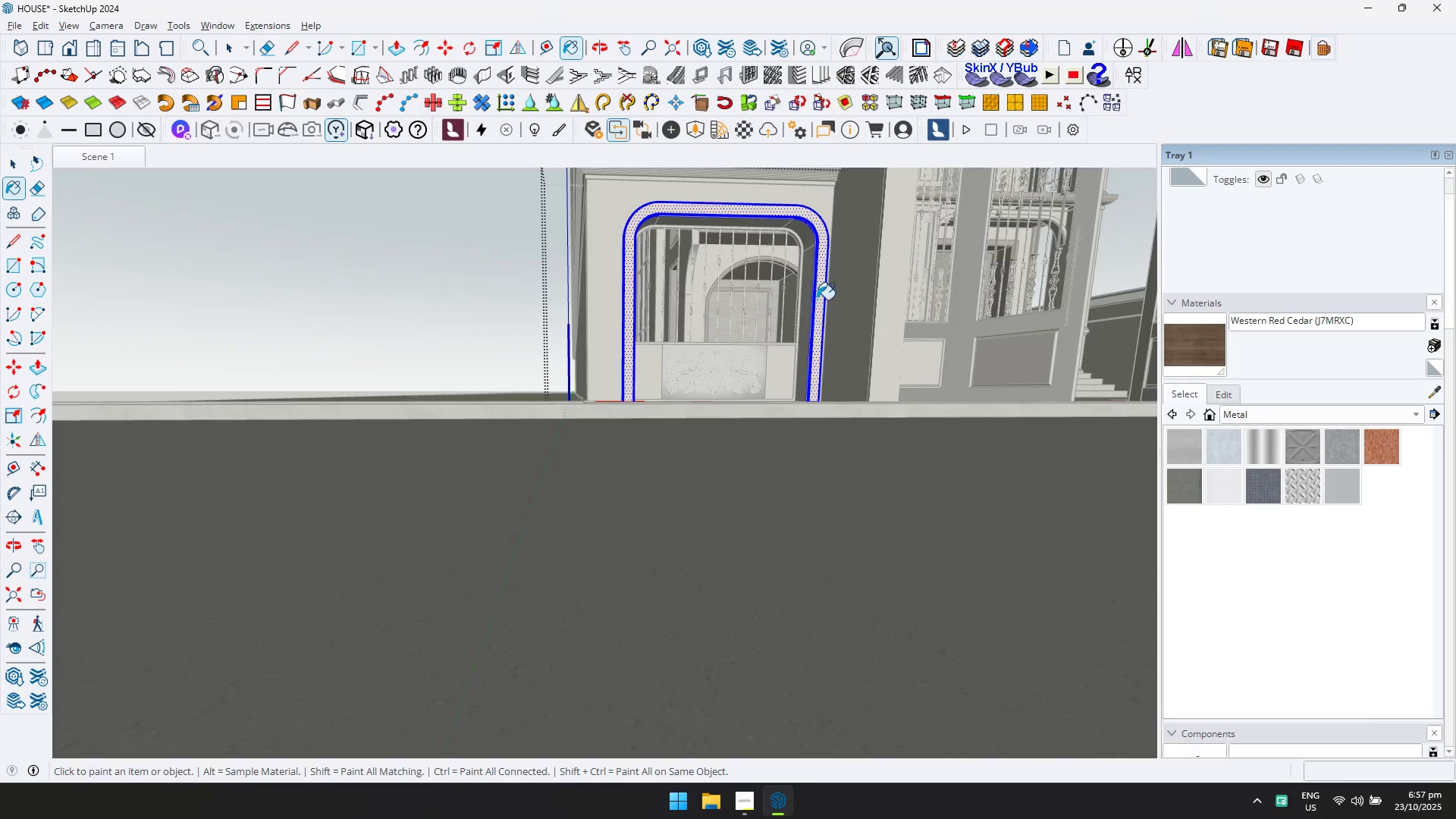 
left_click([823, 293])
 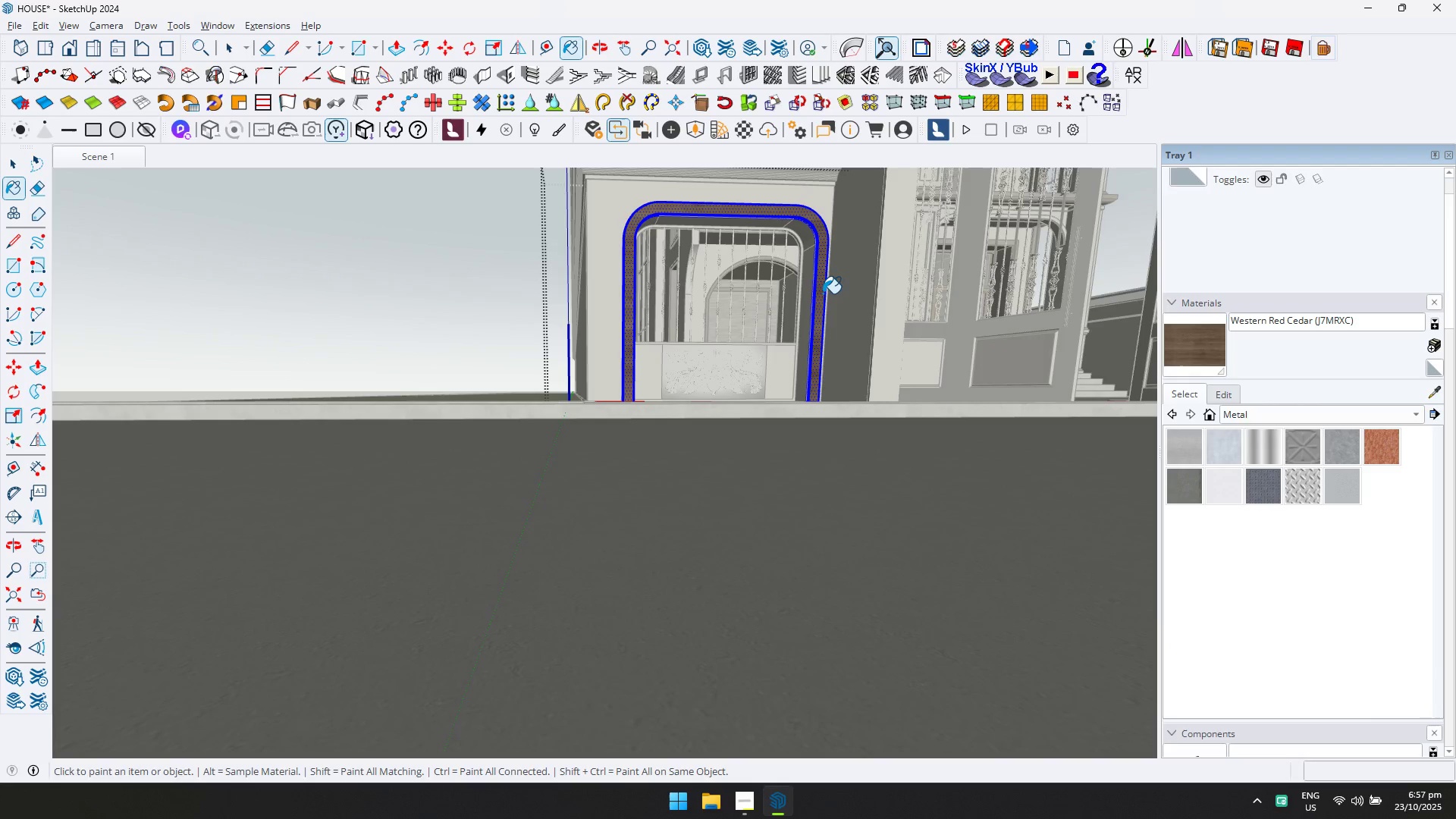 
key(Escape)
 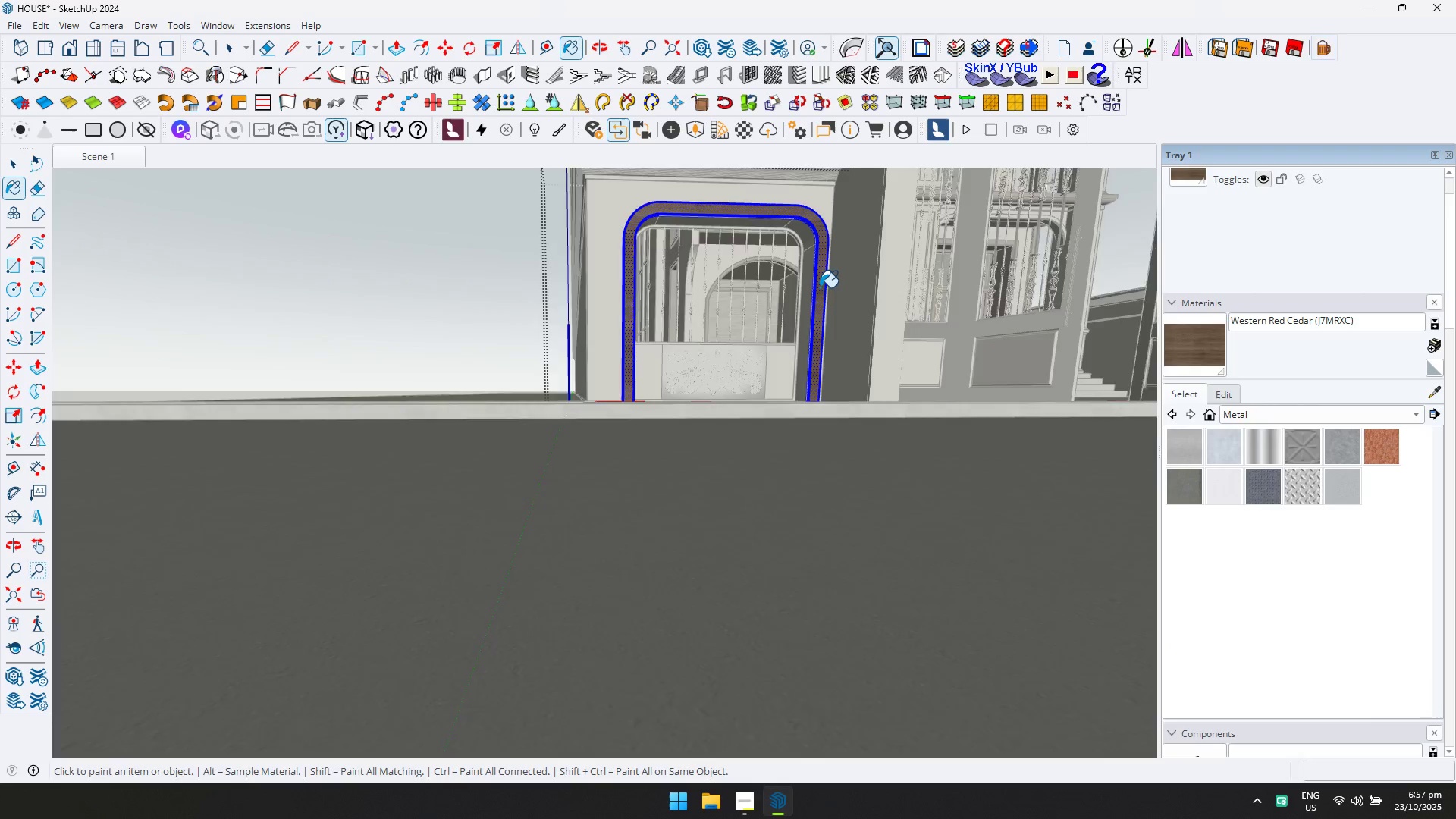 
scroll: coordinate [831, 309], scroll_direction: down, amount: 2.0
 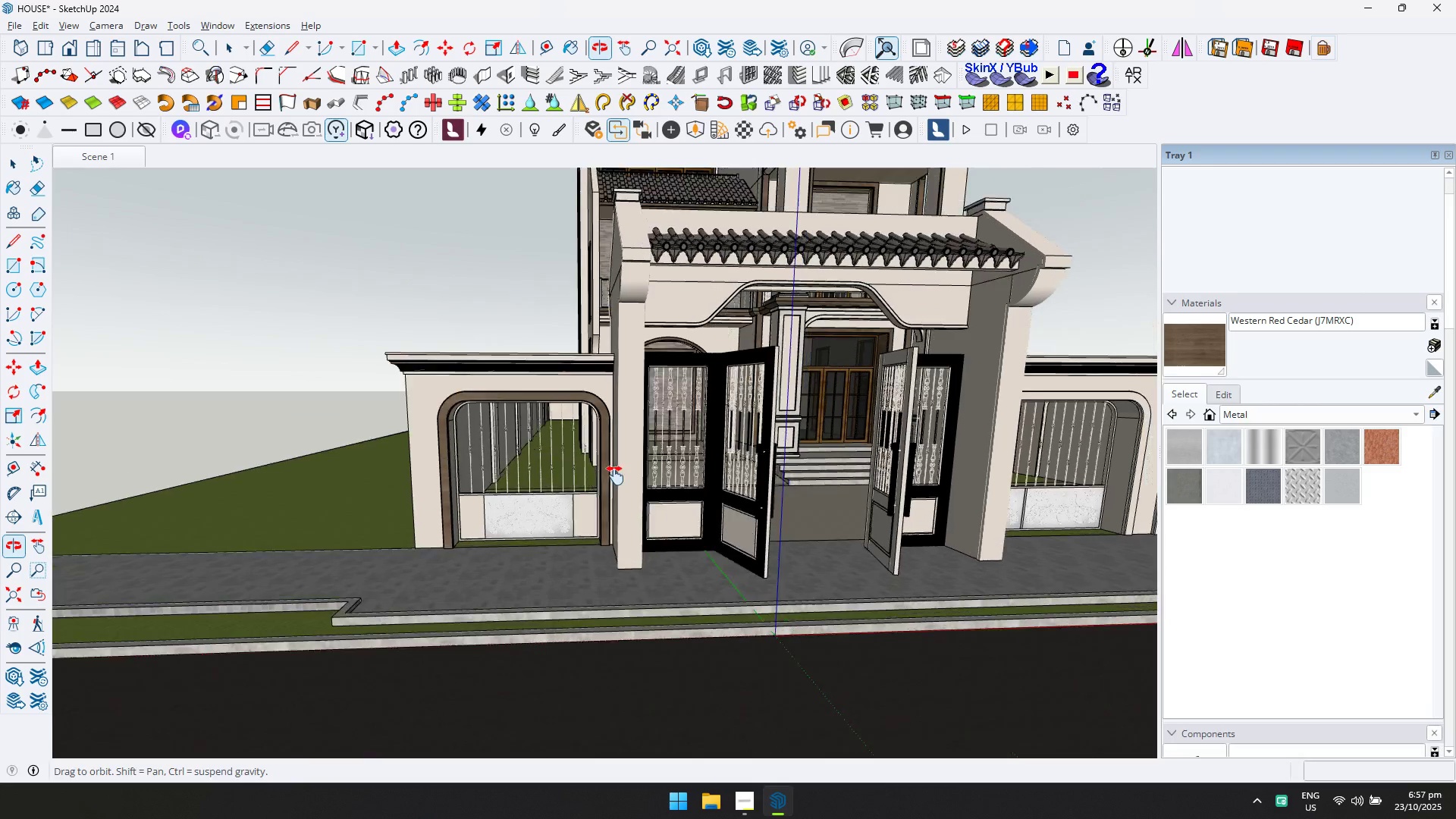 
key(Space)
 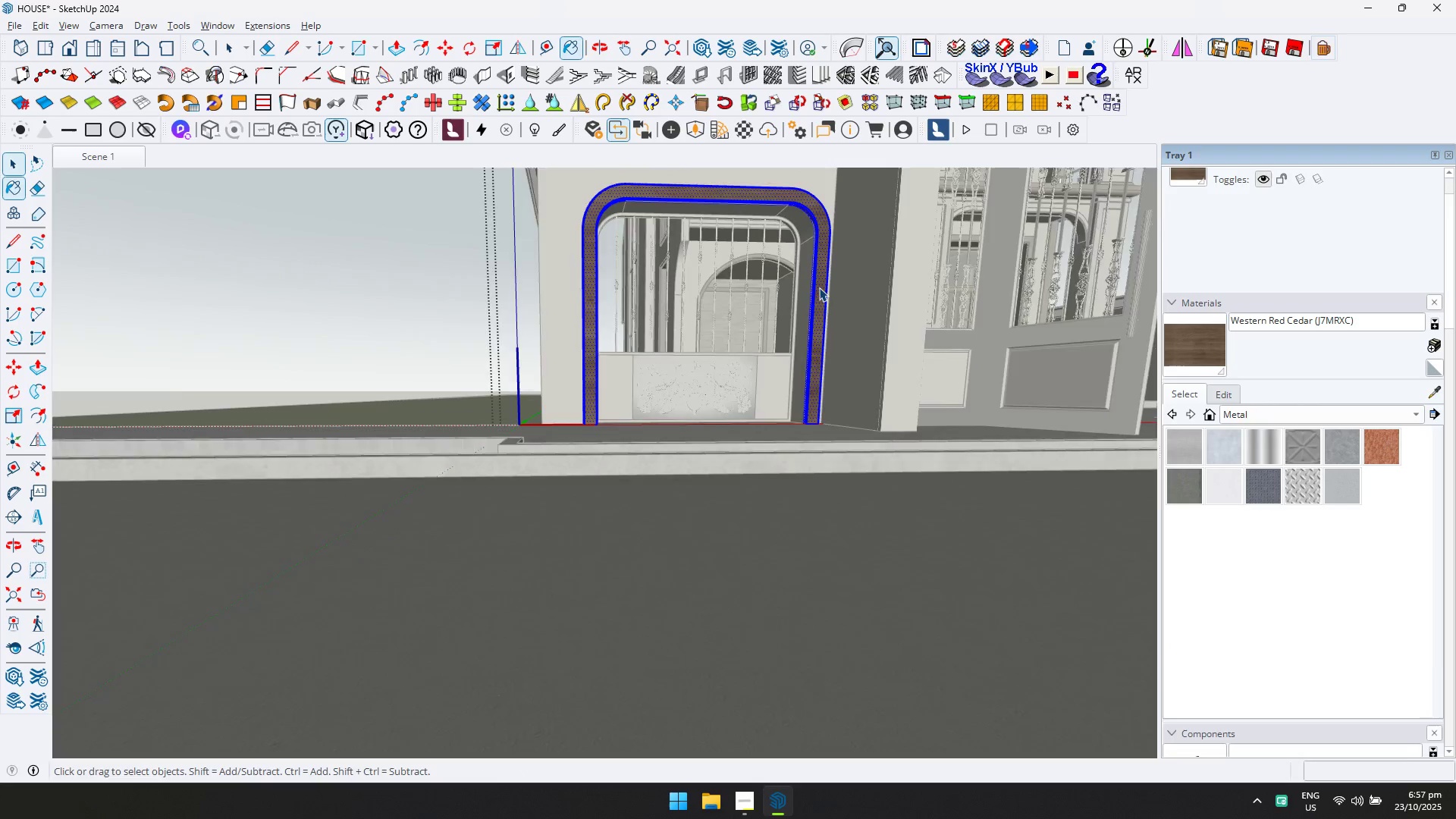 
key(Escape)
 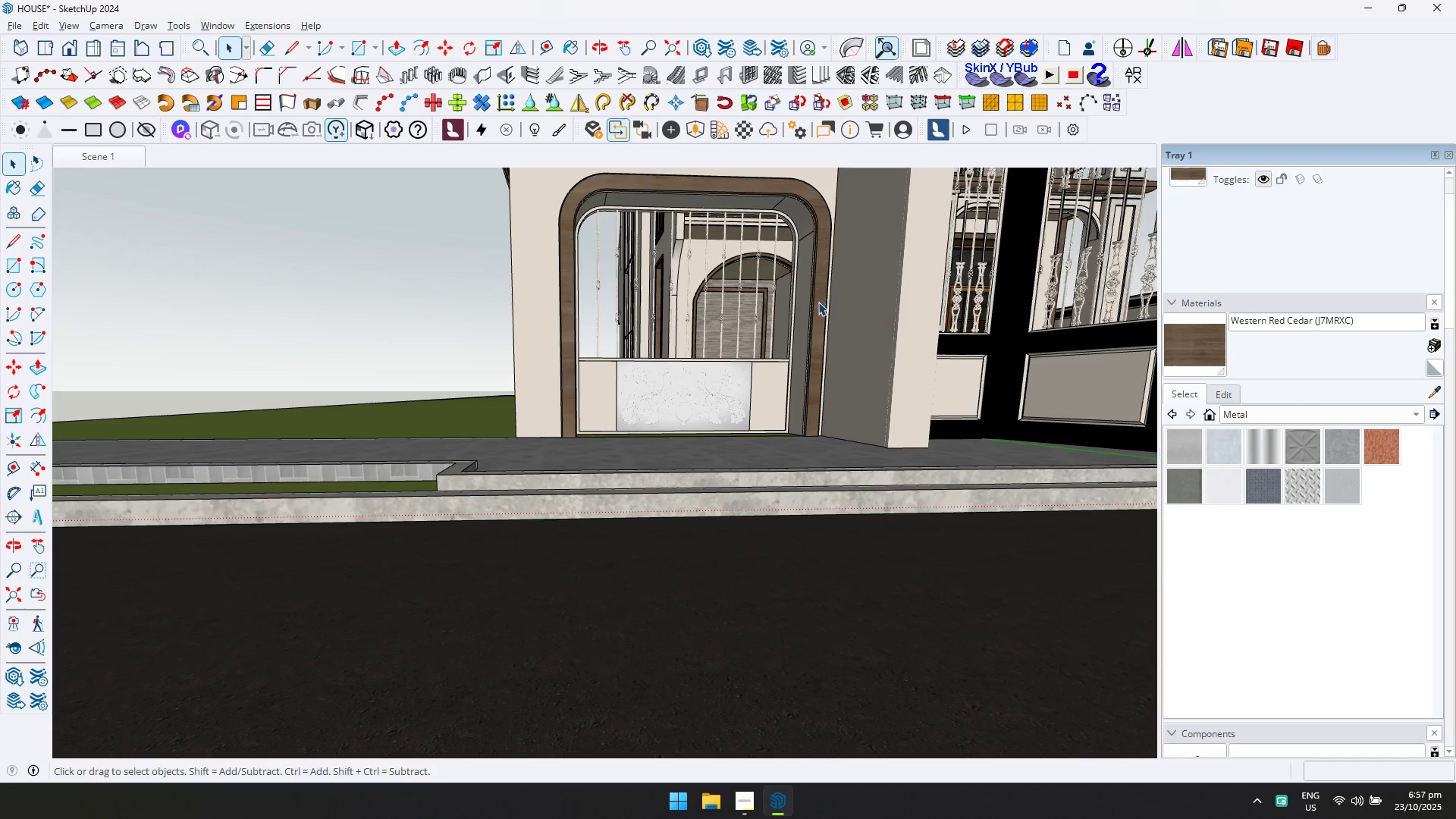 
hold_key(key=ShiftLeft, duration=0.51)
 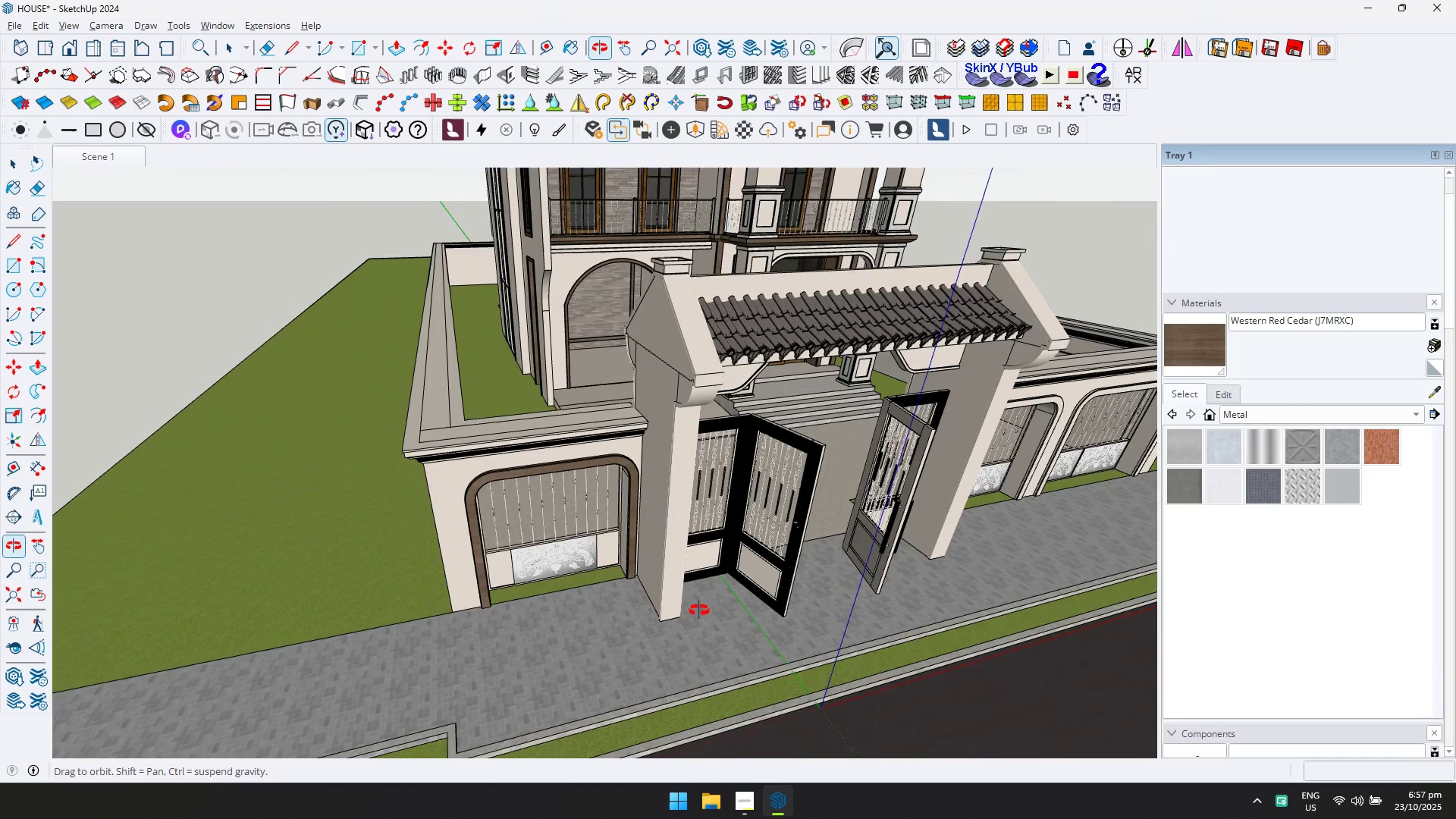 
scroll: coordinate [801, 447], scroll_direction: none, amount: 0.0
 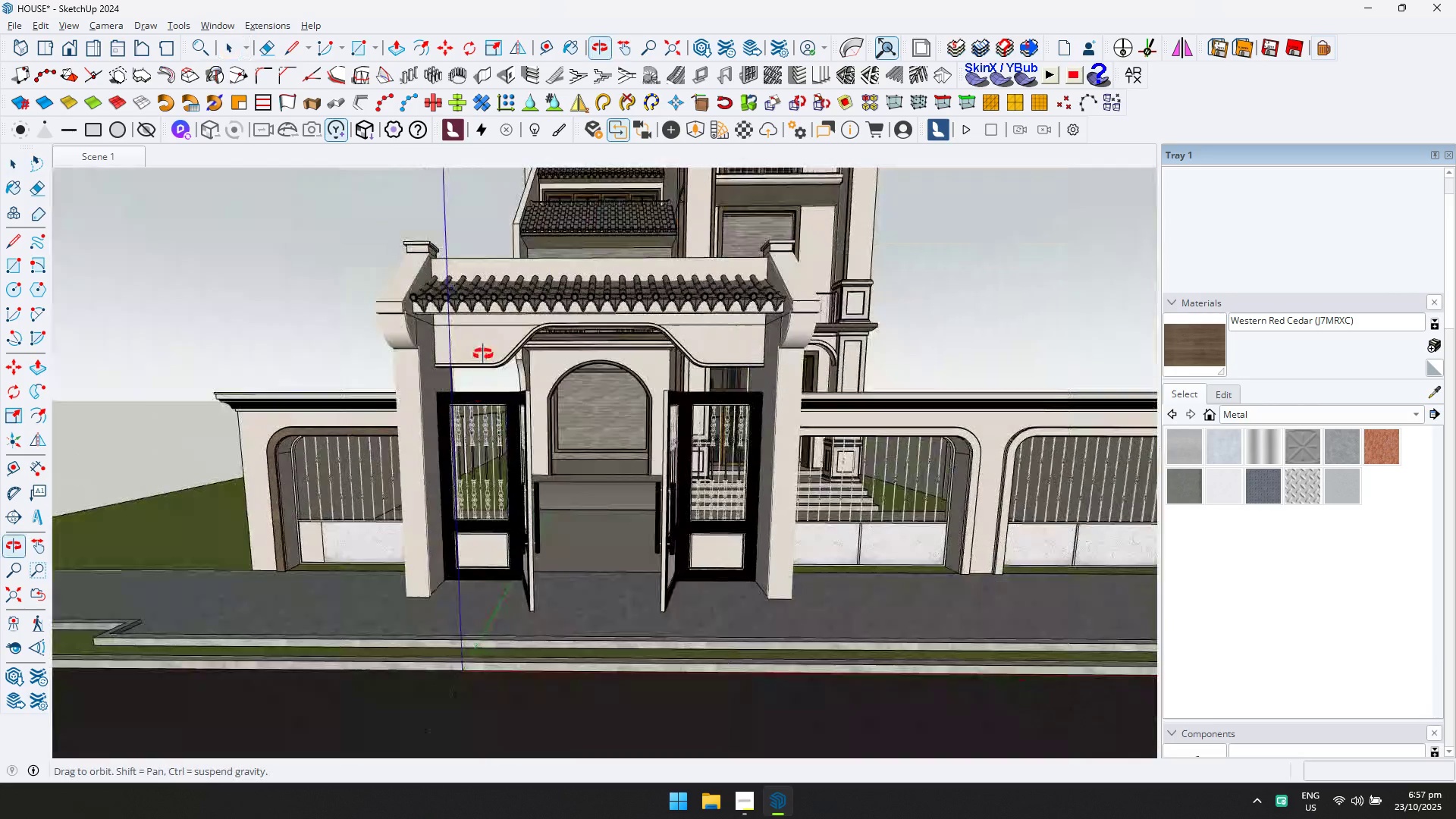 
key(Shift+ShiftLeft)
 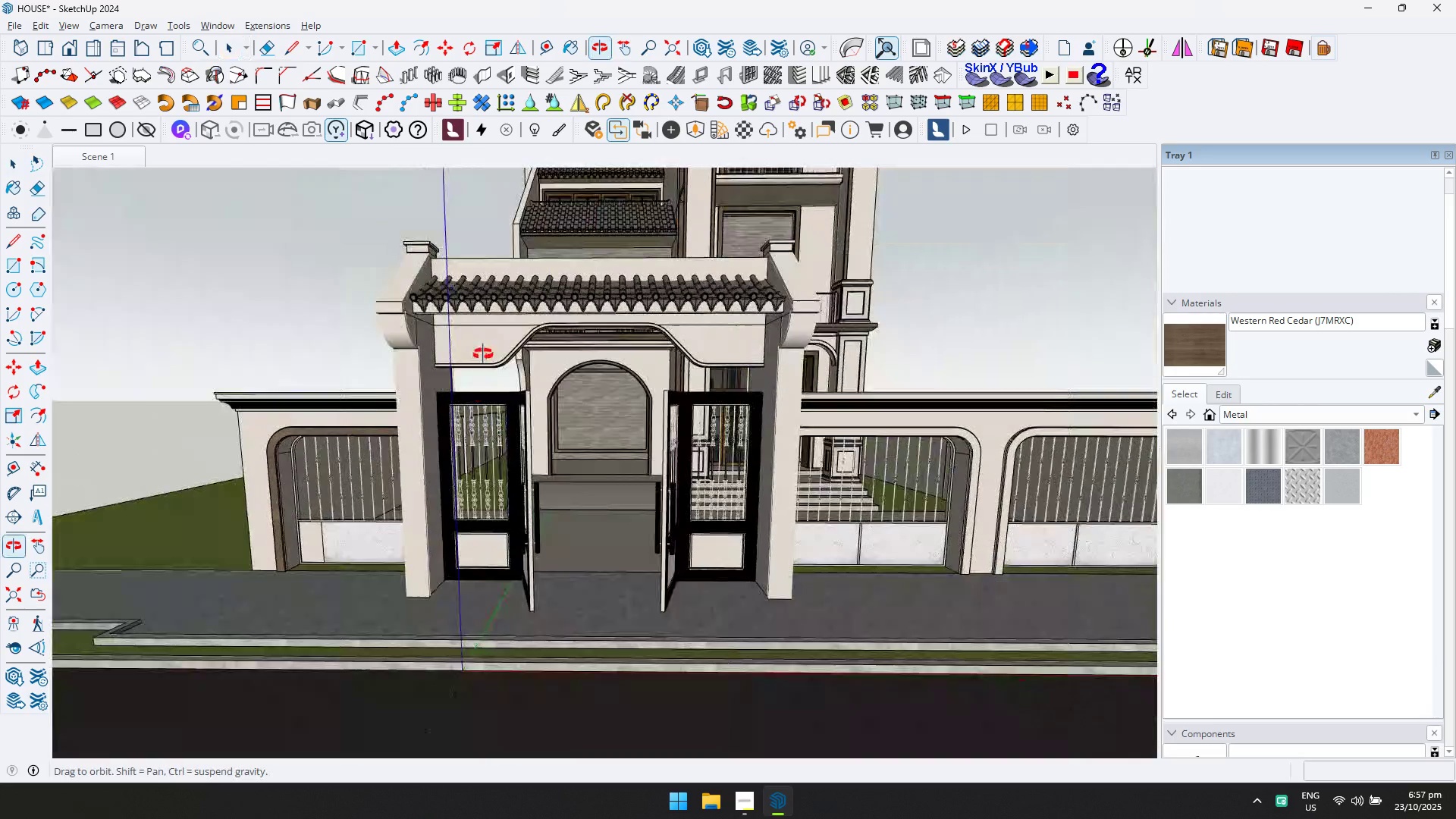 
scroll: coordinate [940, 432], scroll_direction: up, amount: 4.0
 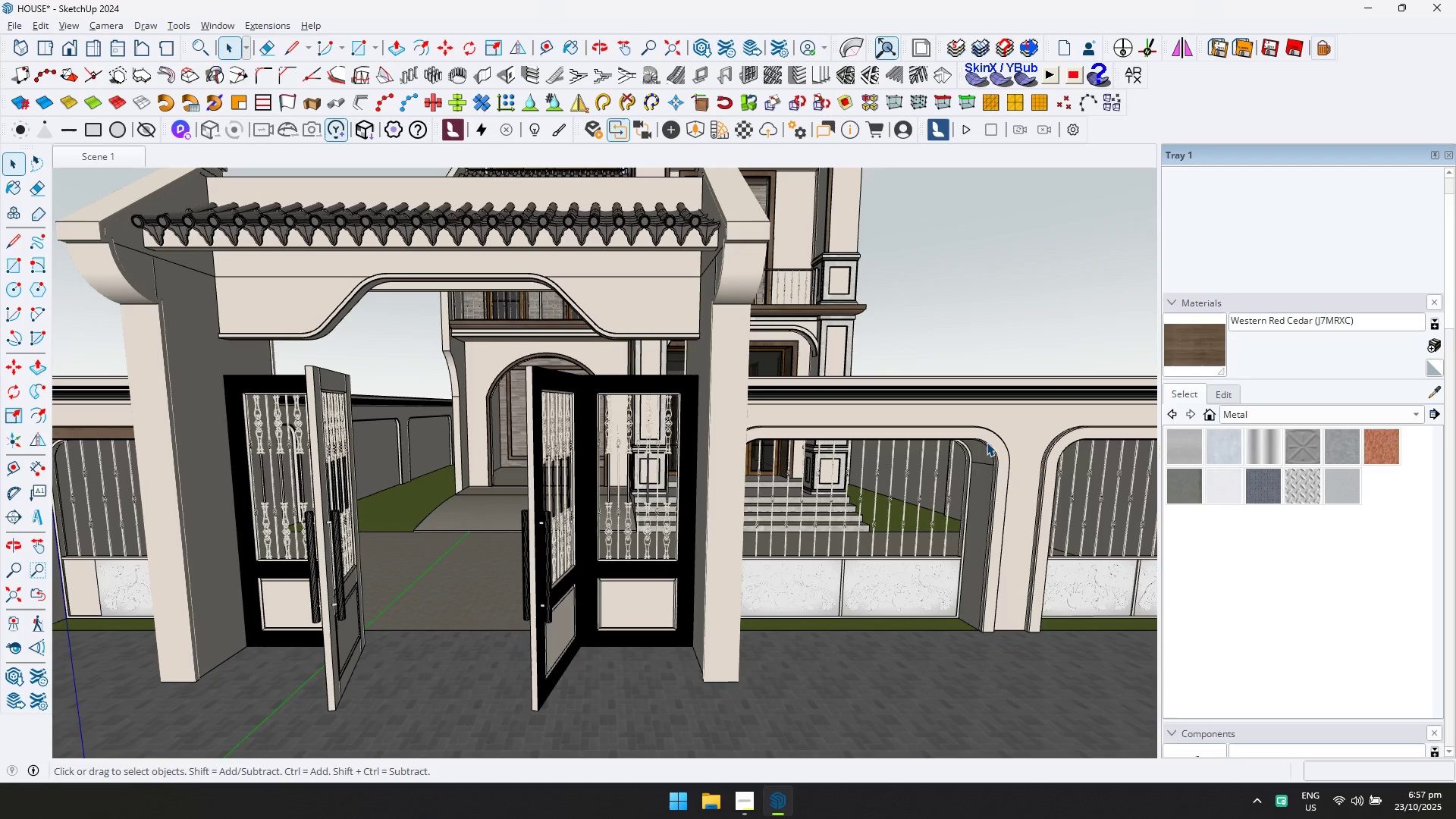 
left_click([987, 442])
 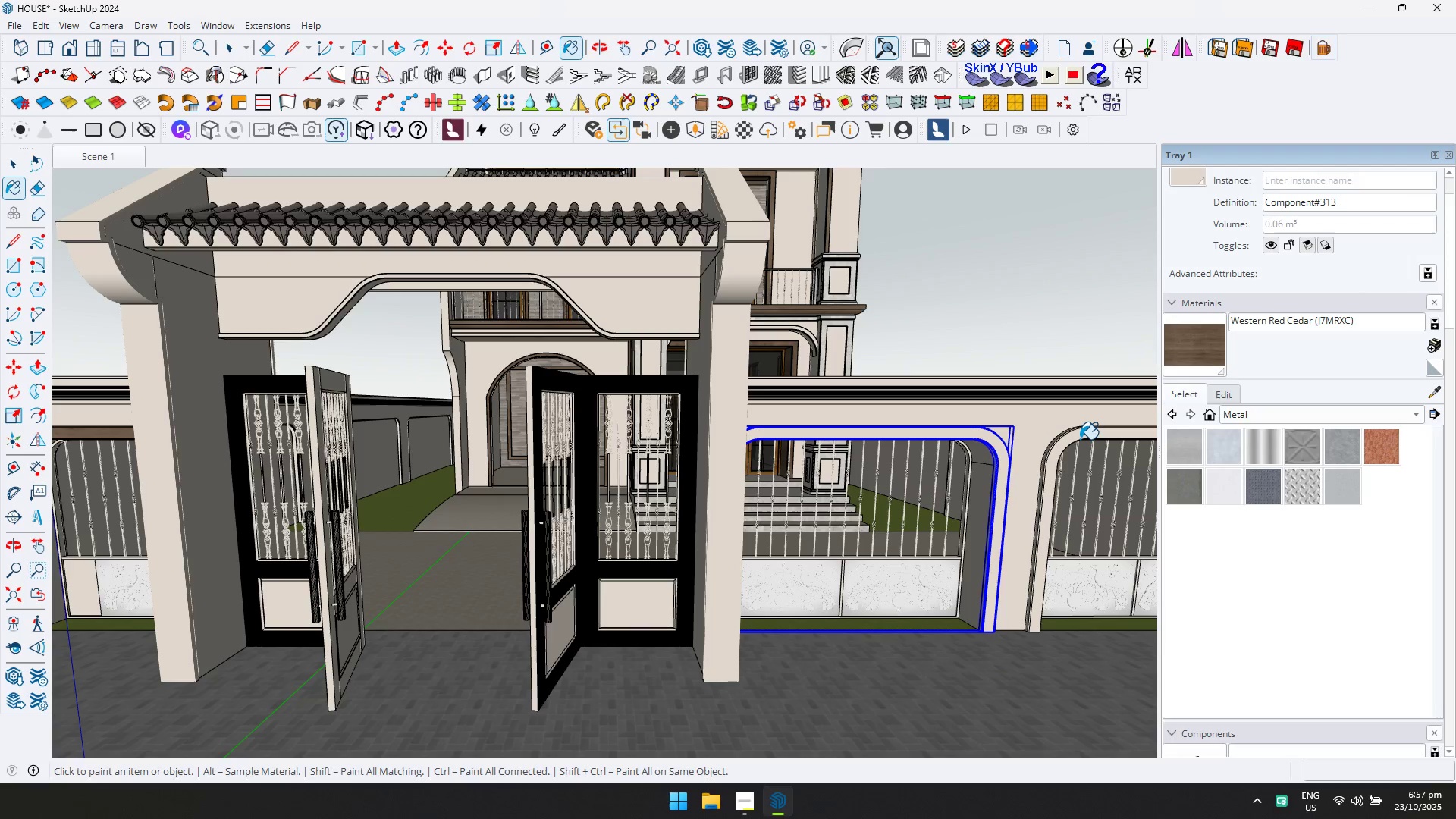 
double_click([1079, 433])
 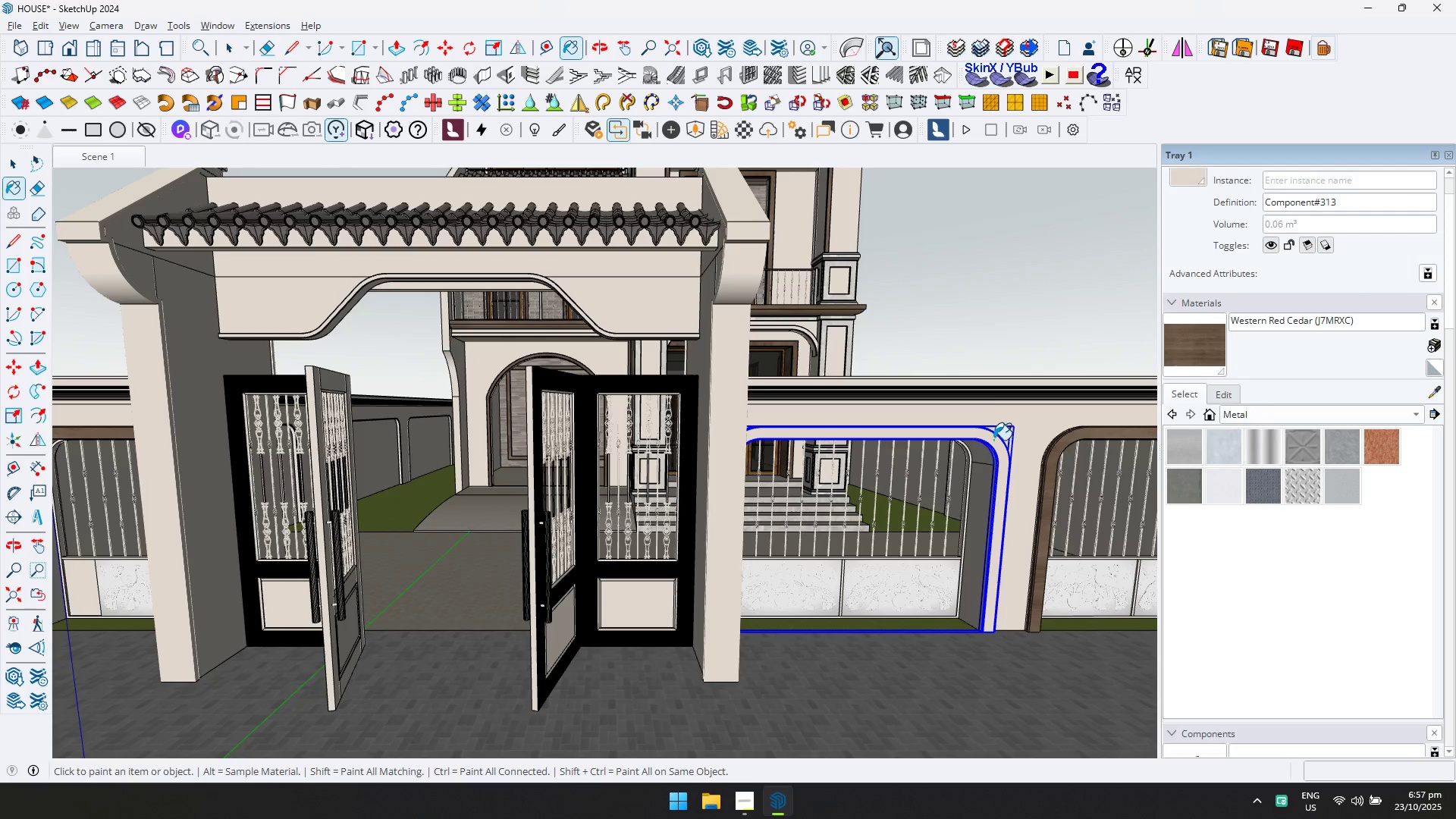 
left_click([993, 440])
 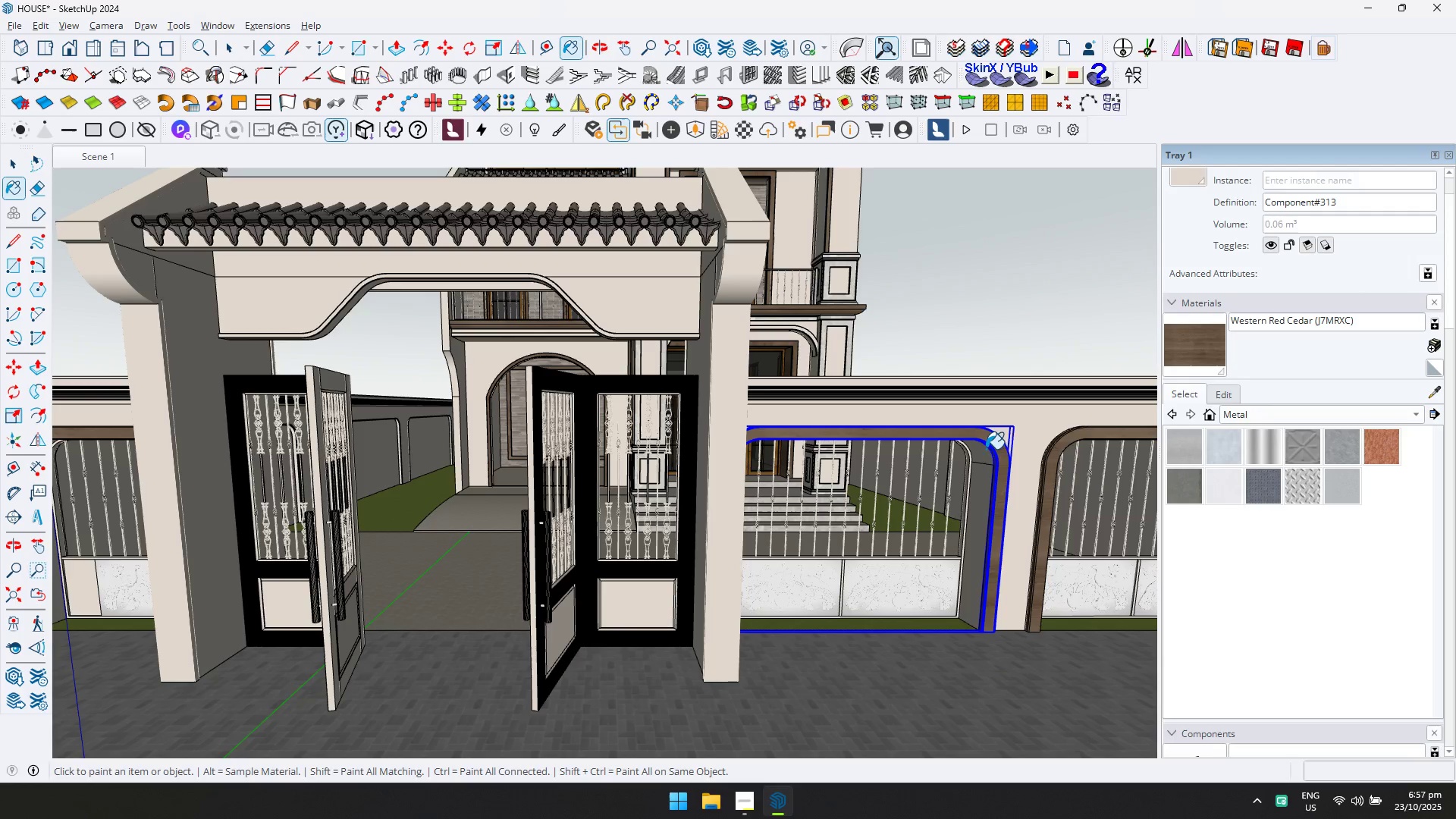 
key(Escape)
 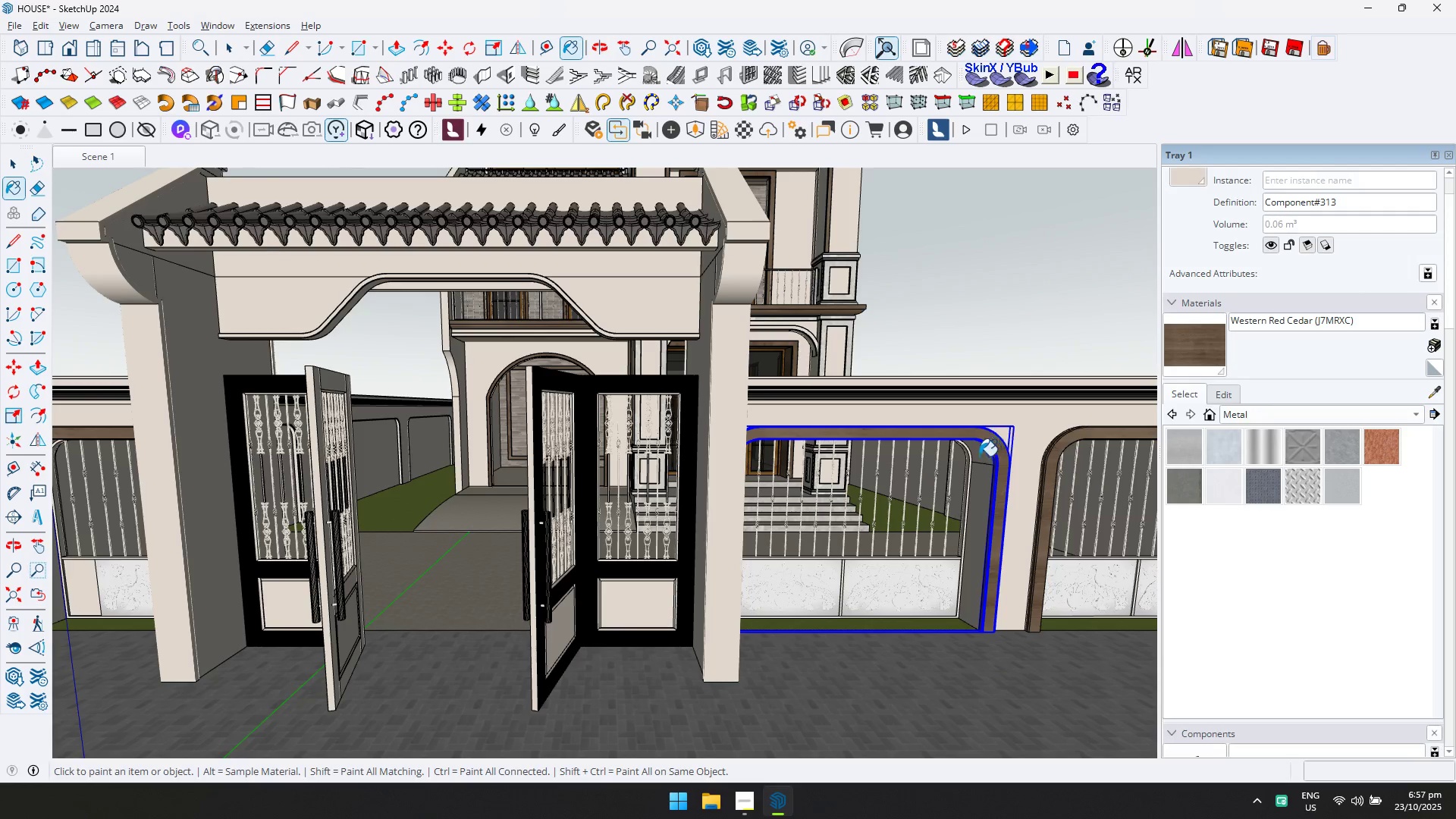 
key(Space)
 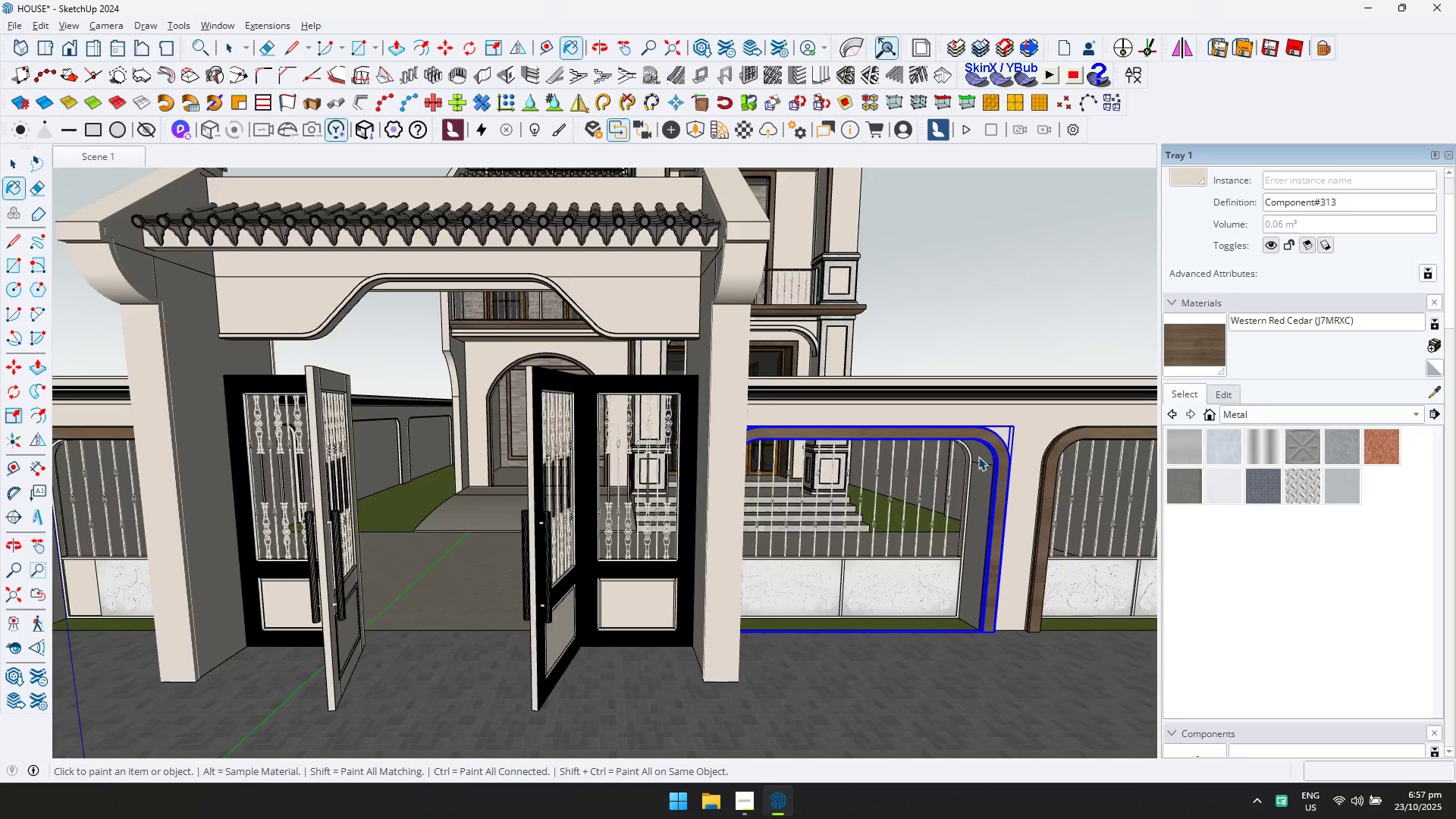 
scroll: coordinate [957, 463], scroll_direction: down, amount: 12.0
 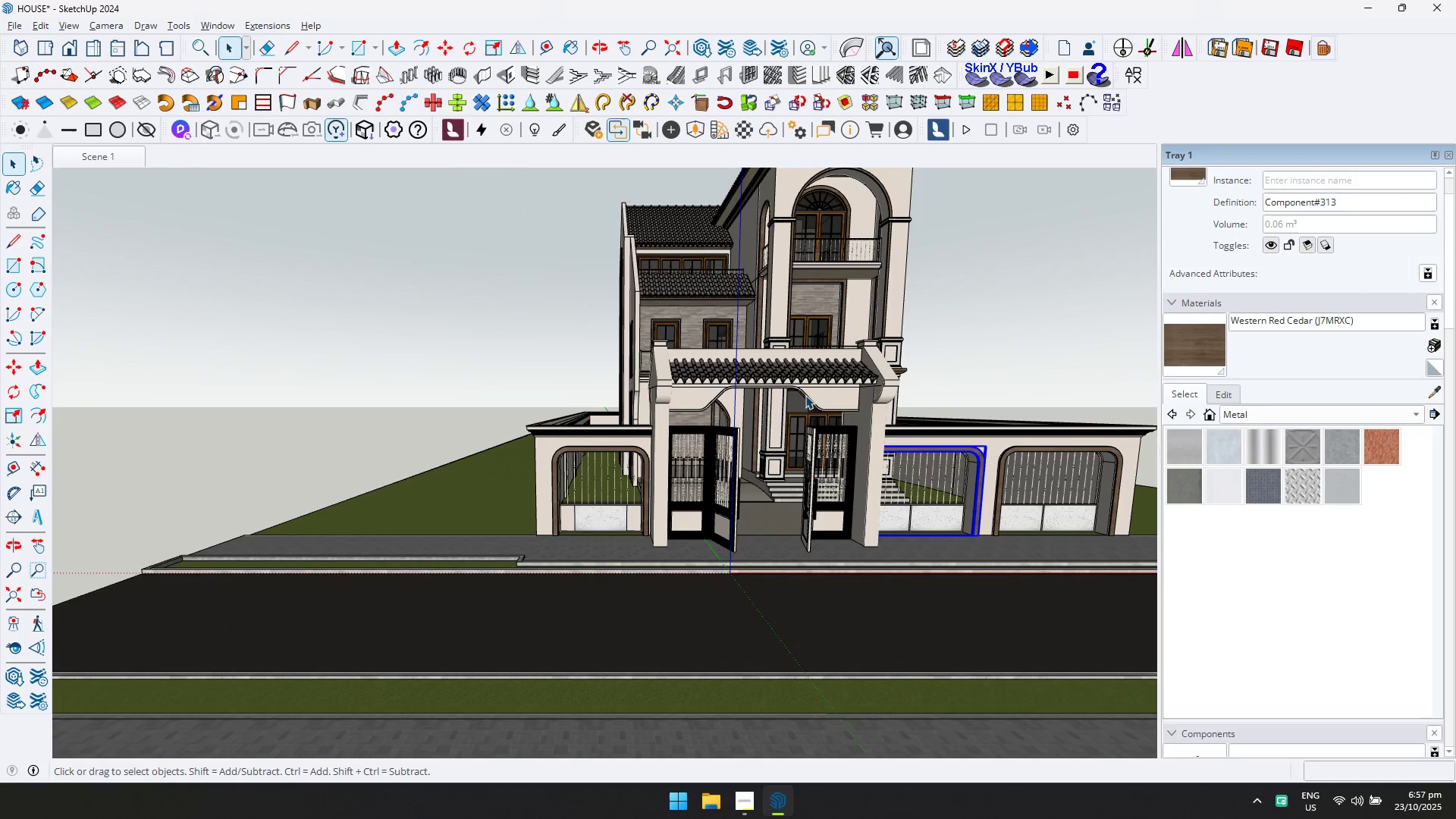 
key(Escape)
 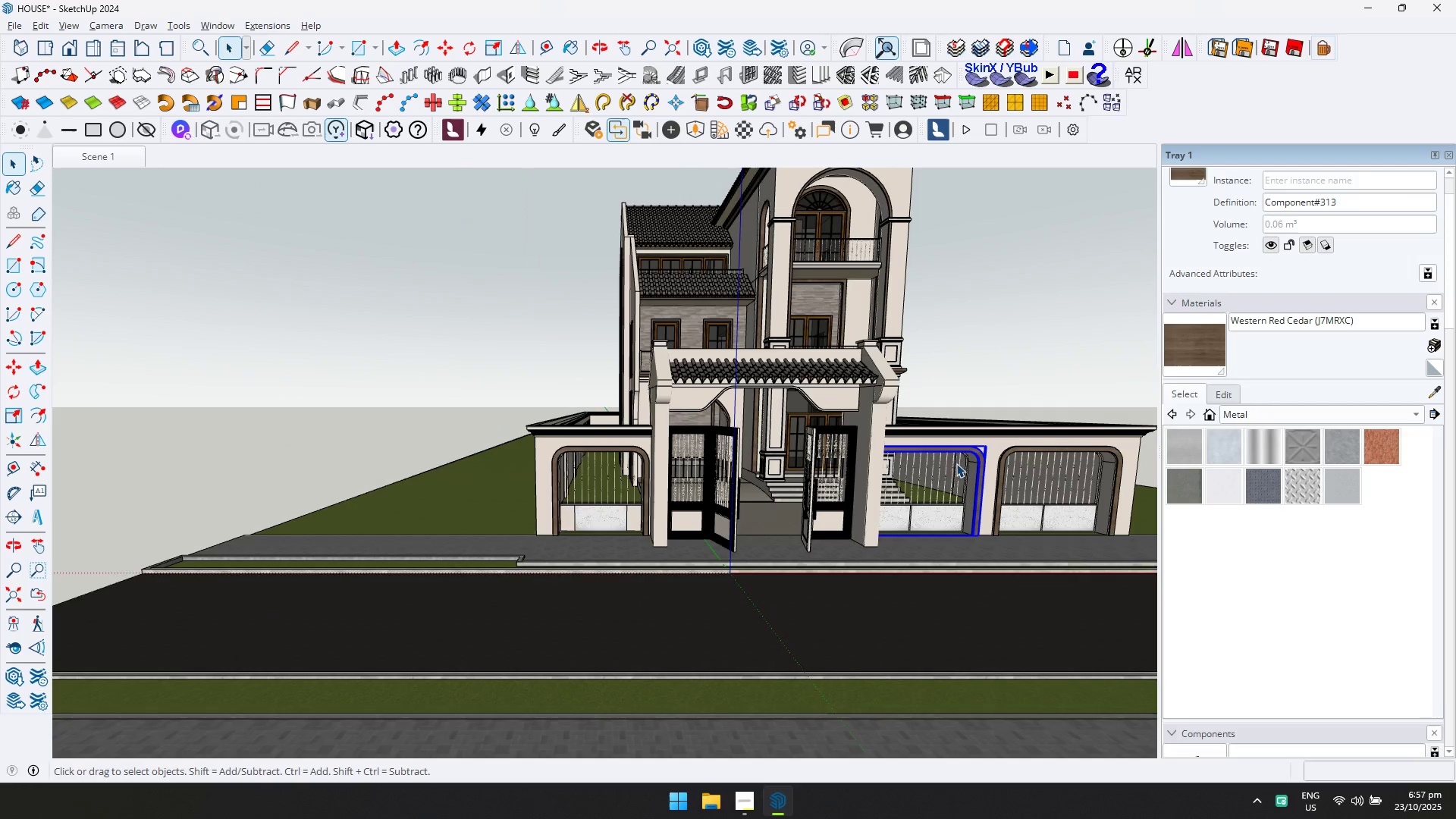 
key(Escape)
 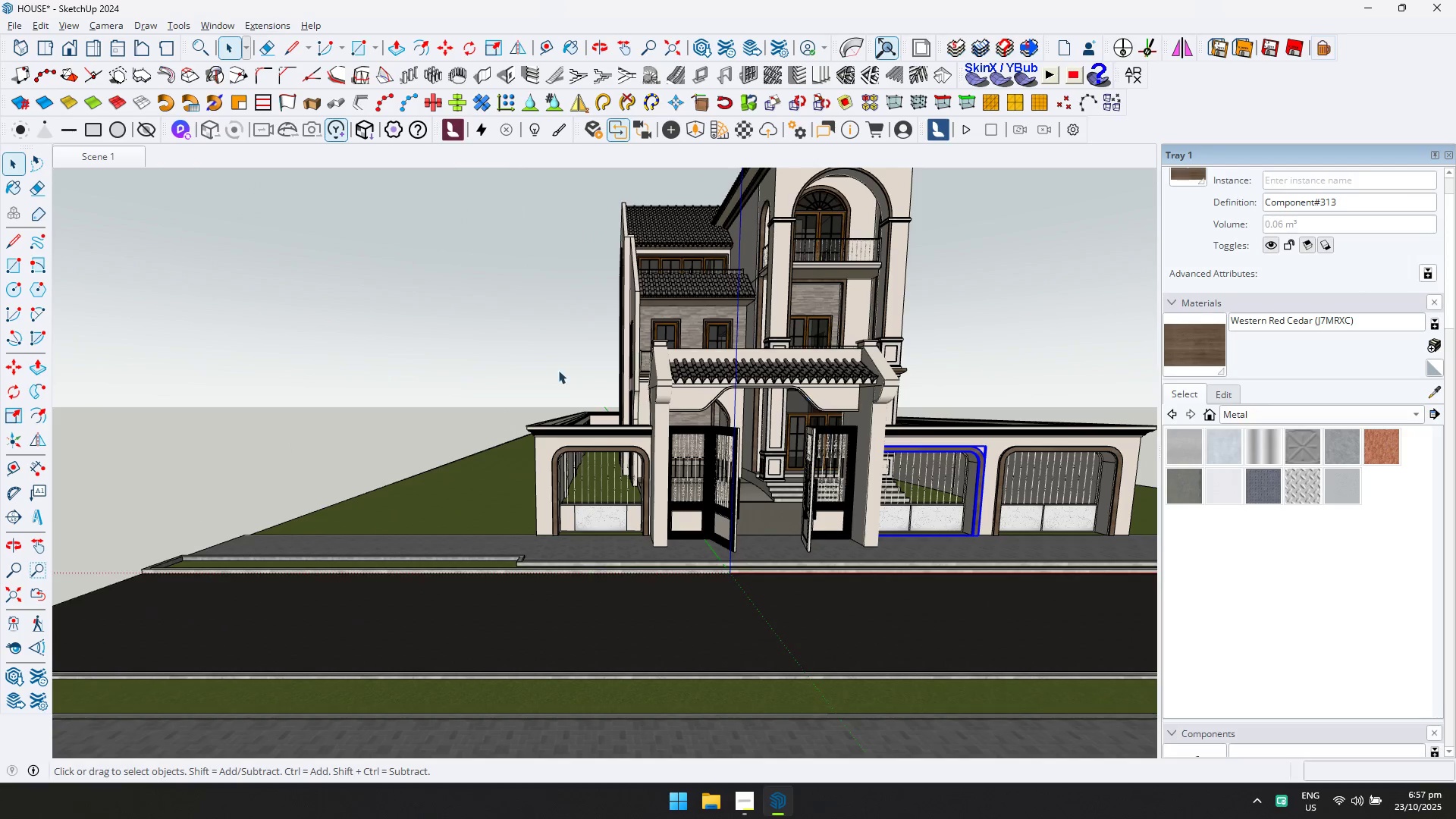 
left_click([558, 370])
 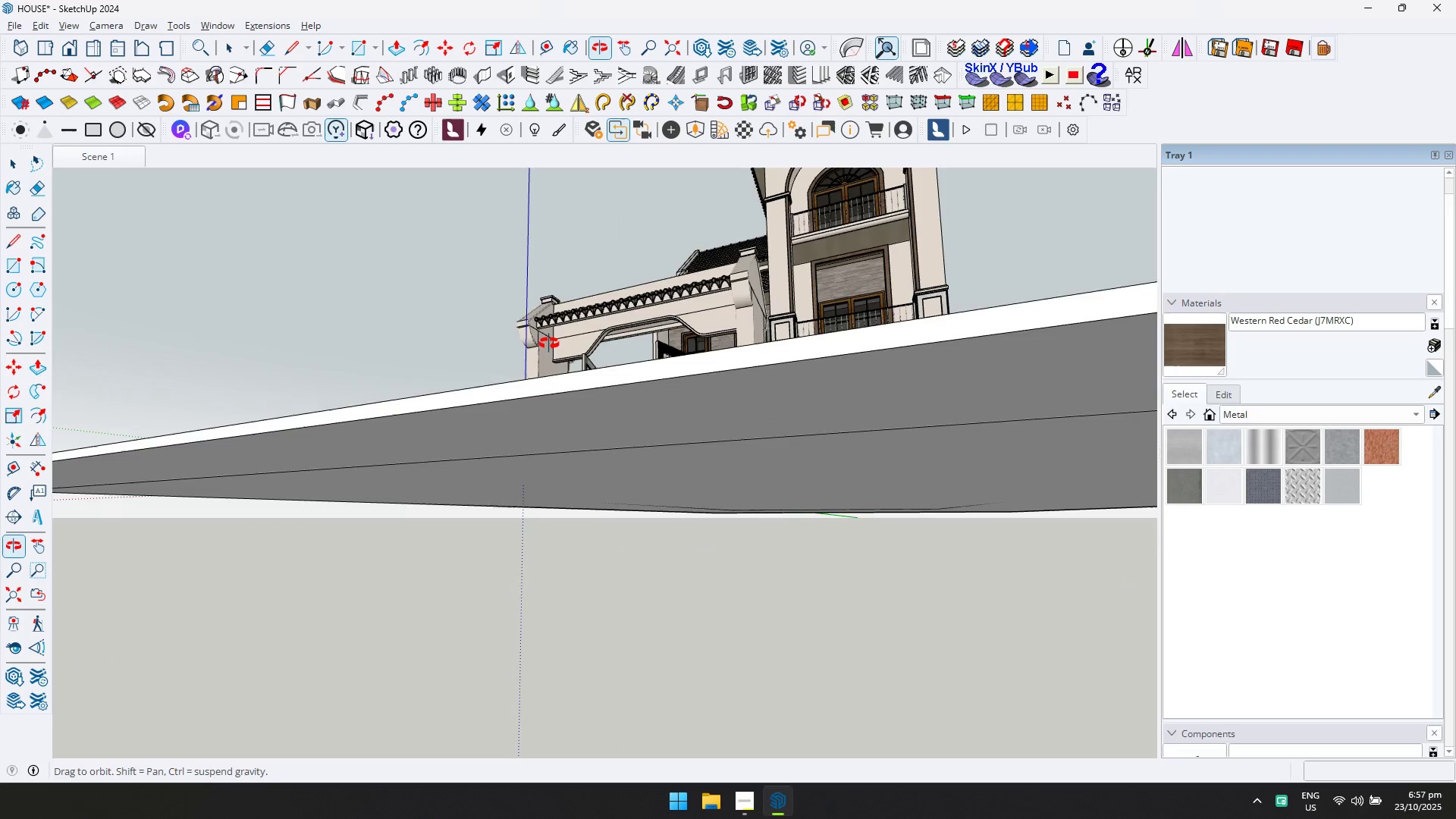 
scroll: coordinate [582, 405], scroll_direction: up, amount: 9.0
 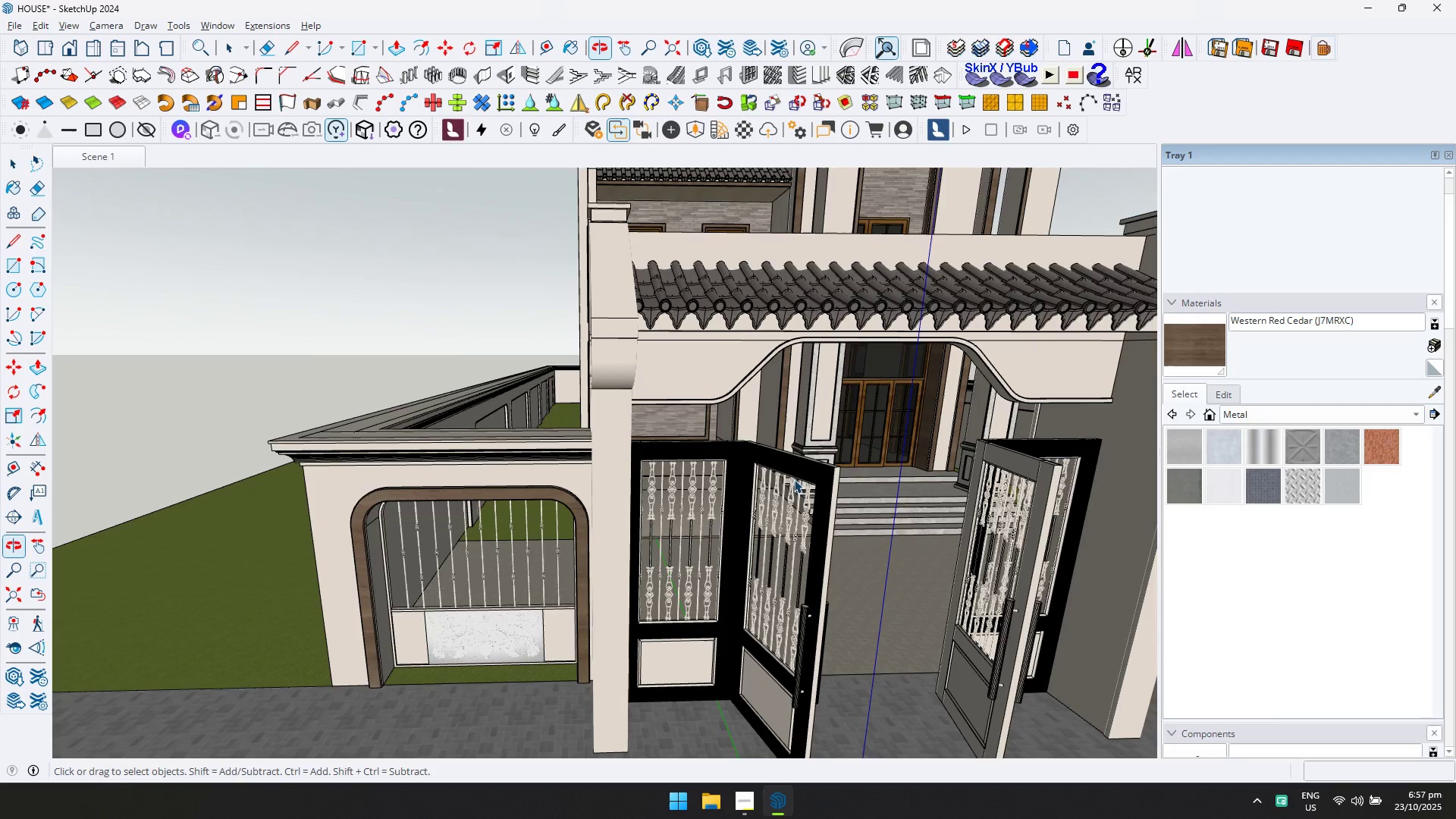 
double_click([795, 463])
 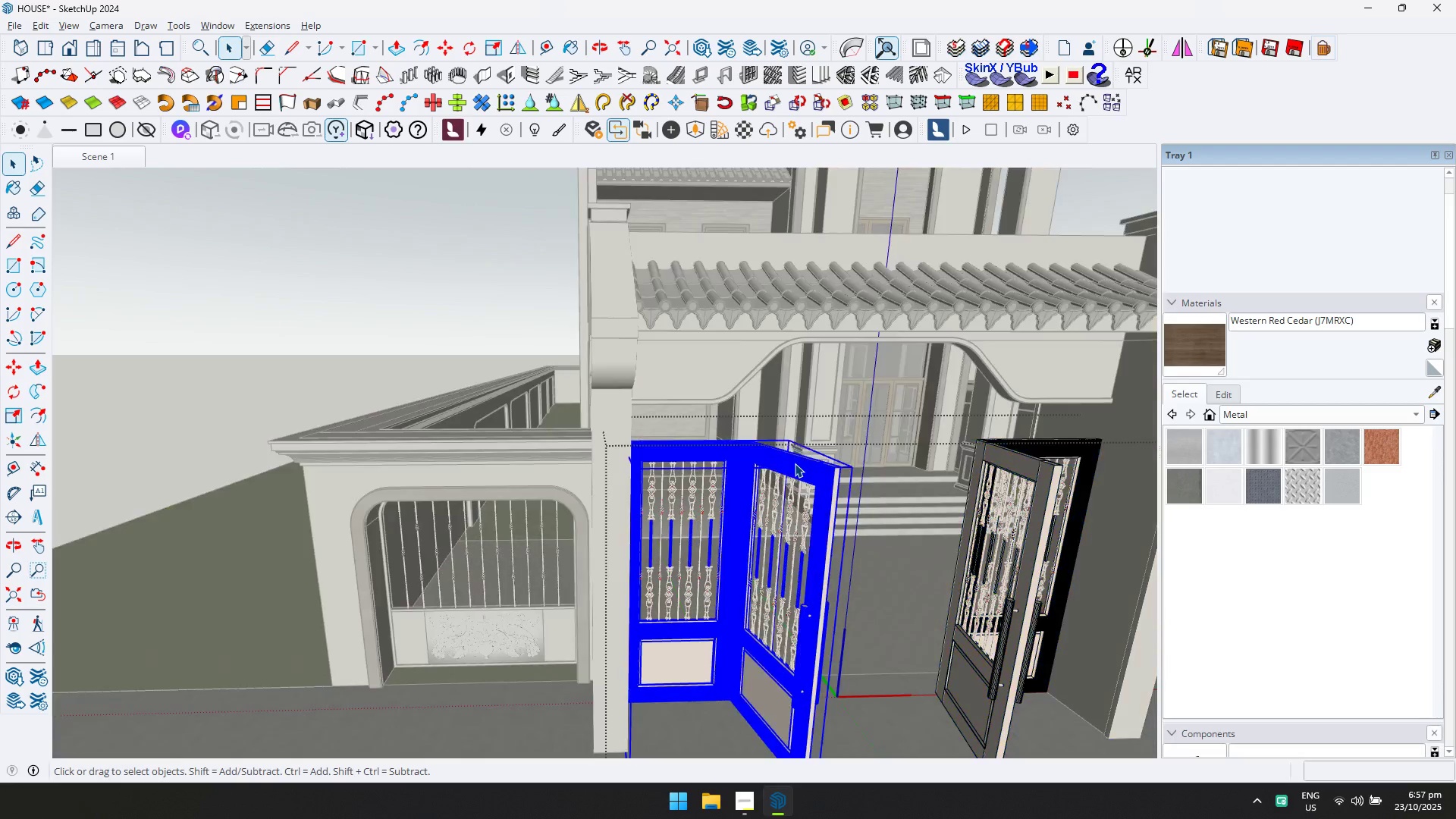 
triple_click([795, 463])
 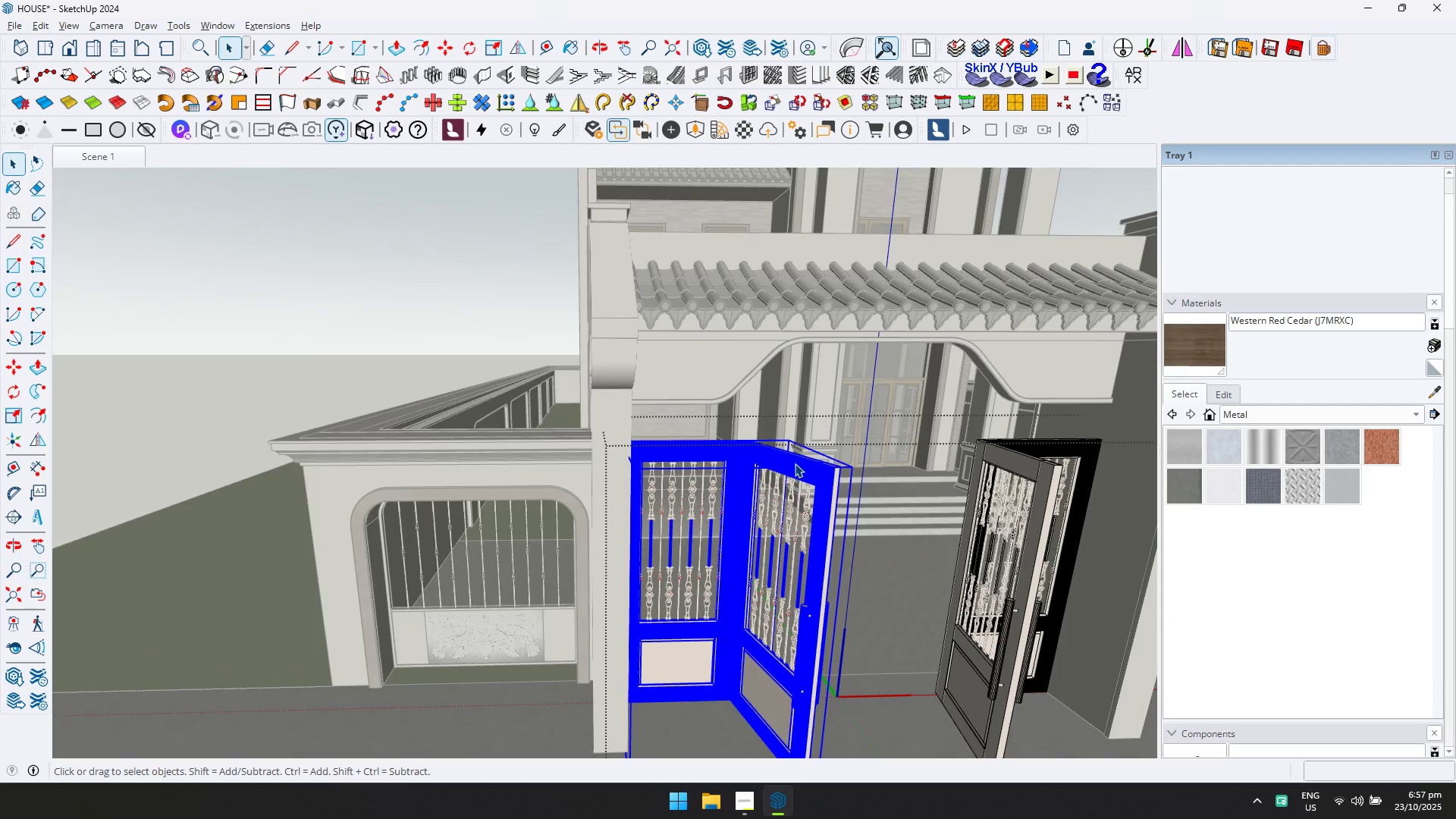 
triple_click([795, 463])
 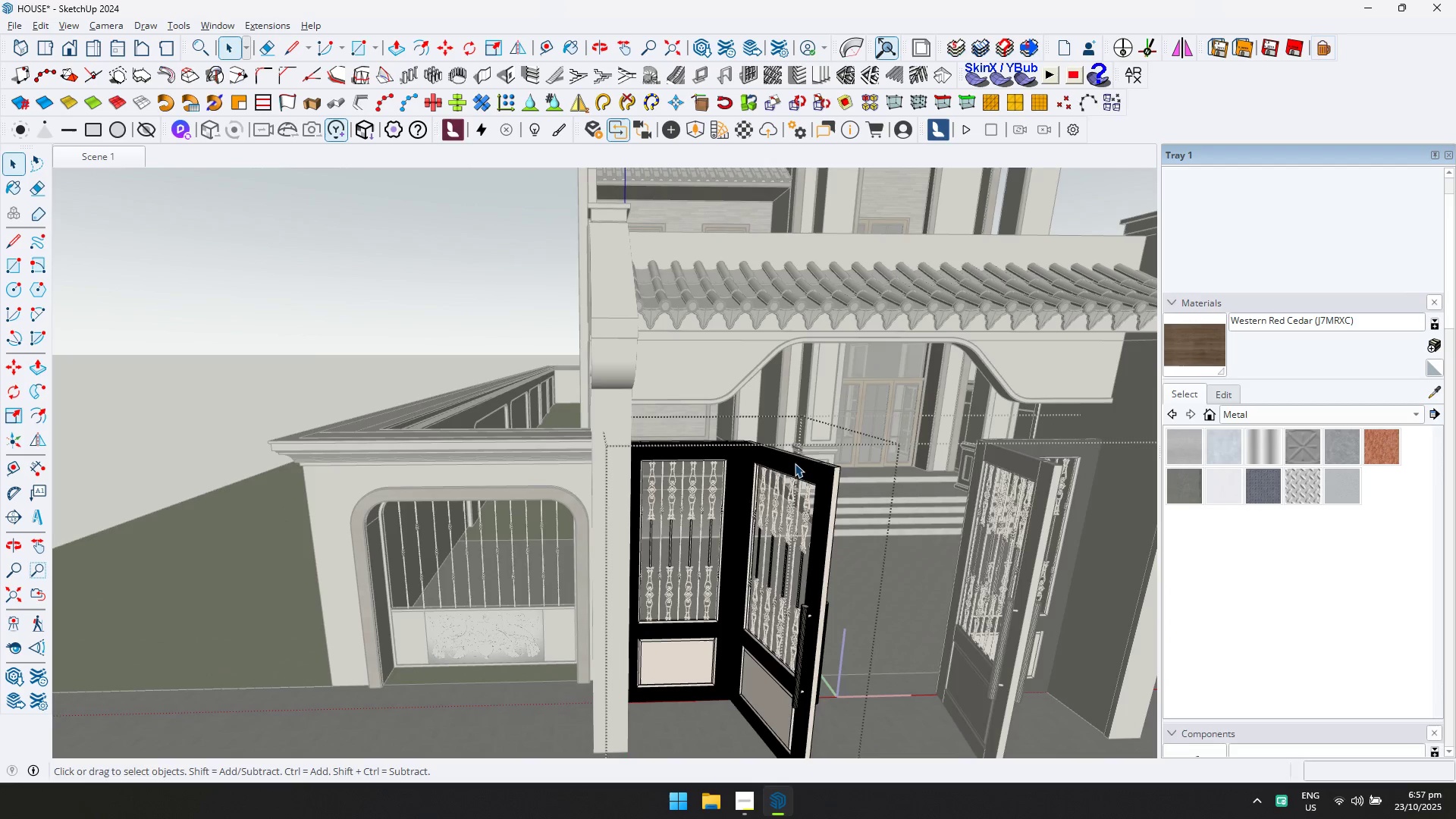 
triple_click([795, 463])
 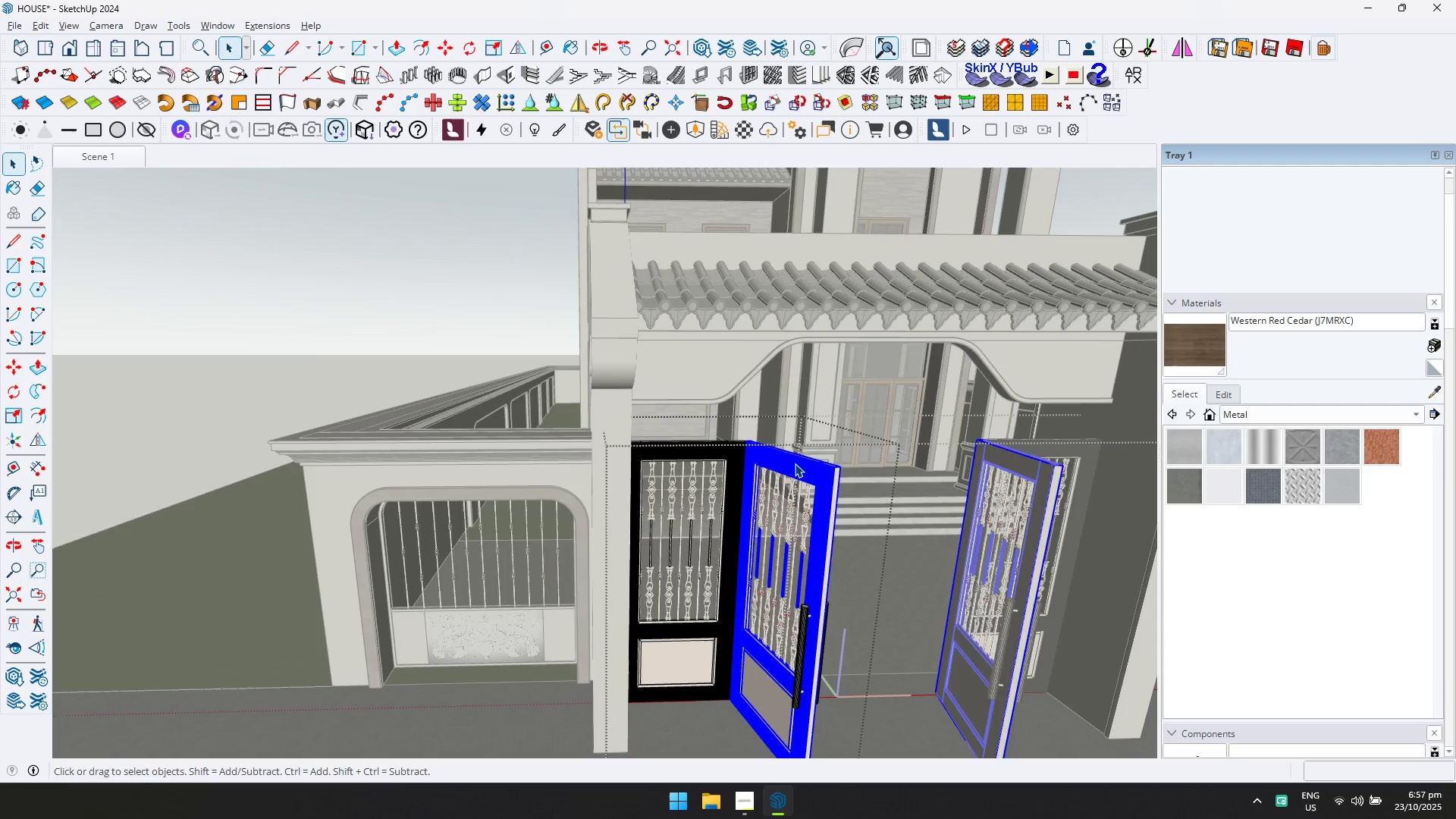 
triple_click([795, 463])
 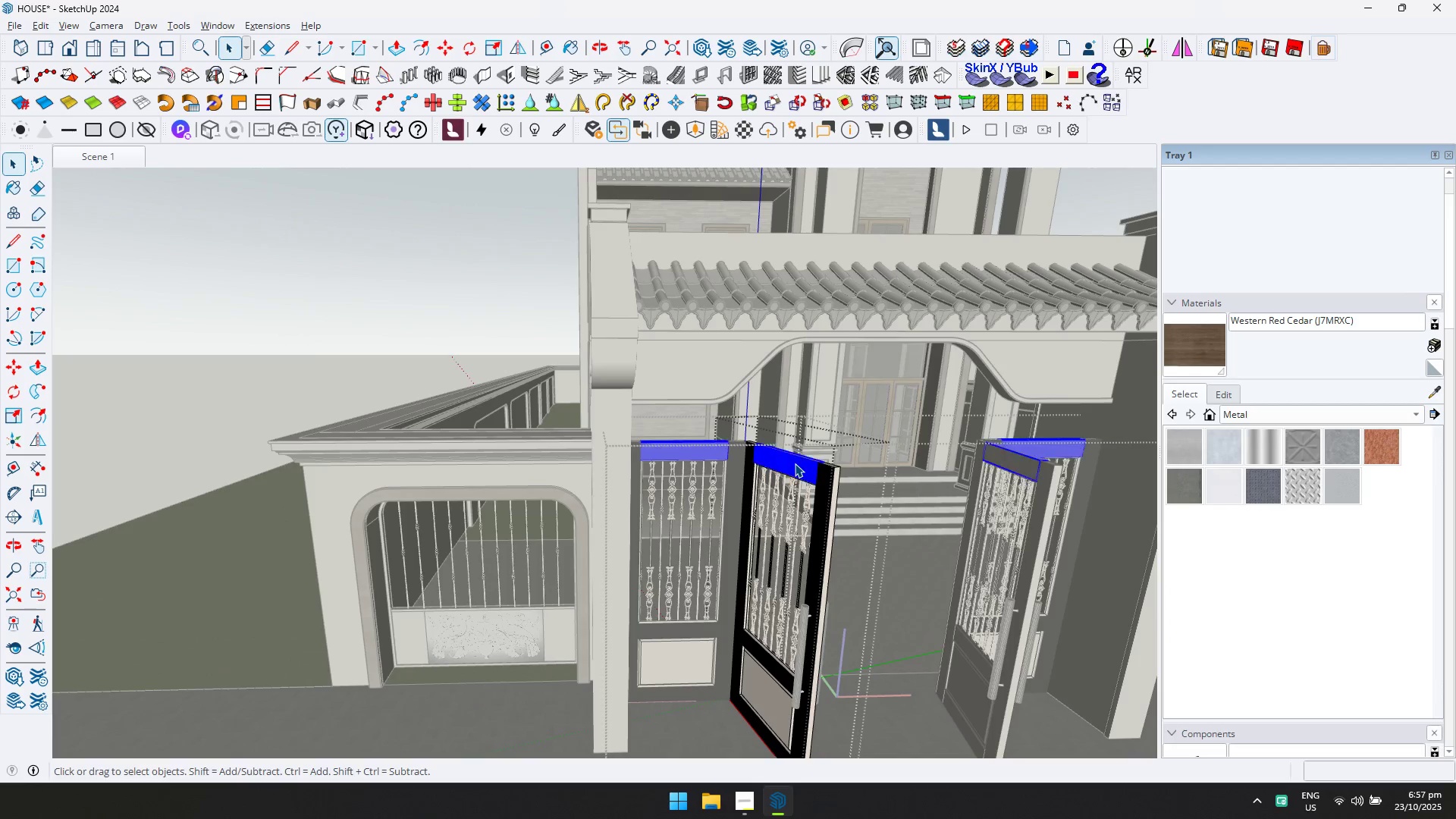 
triple_click([795, 463])
 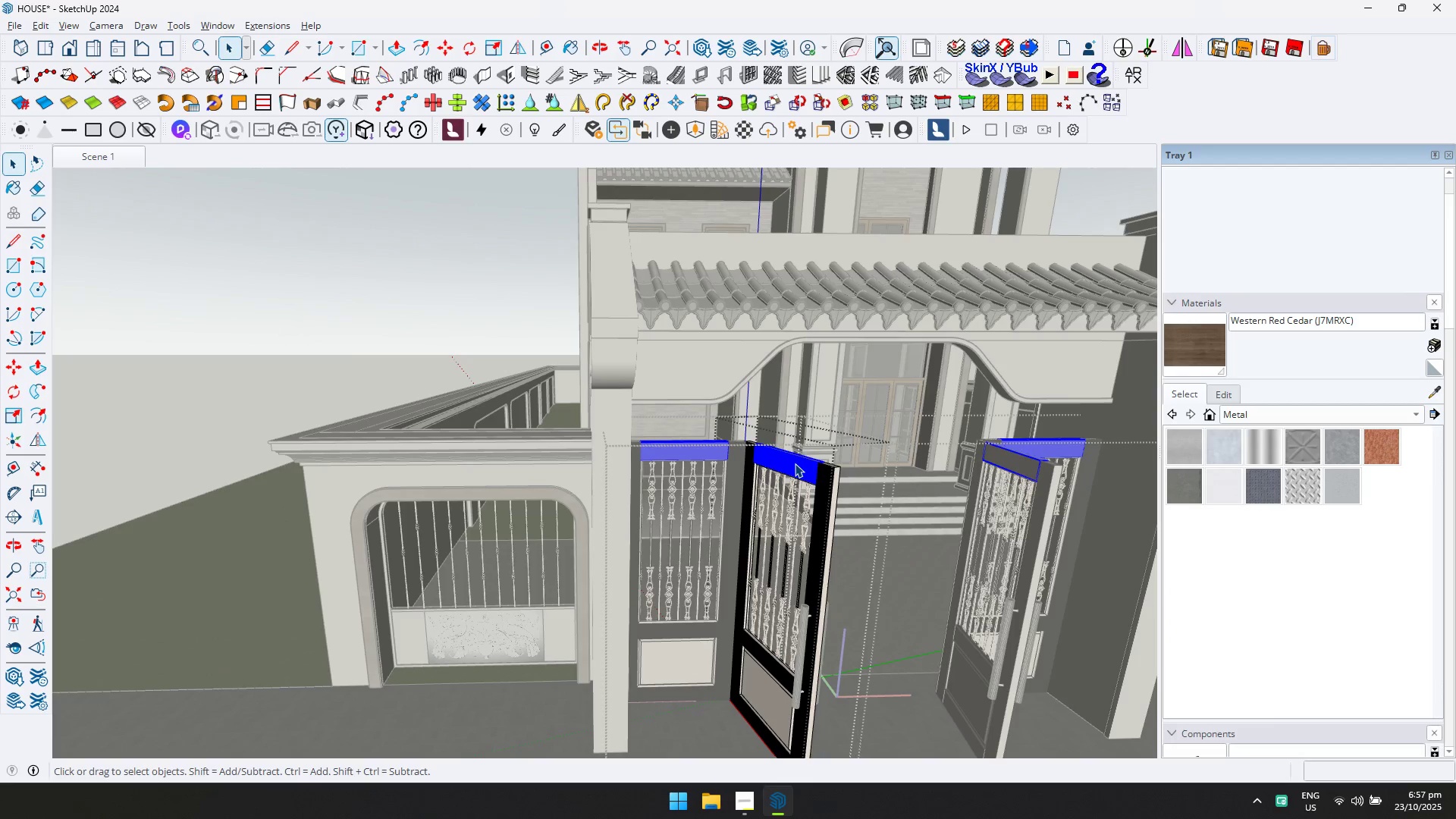 
key(Control+ControlLeft)
 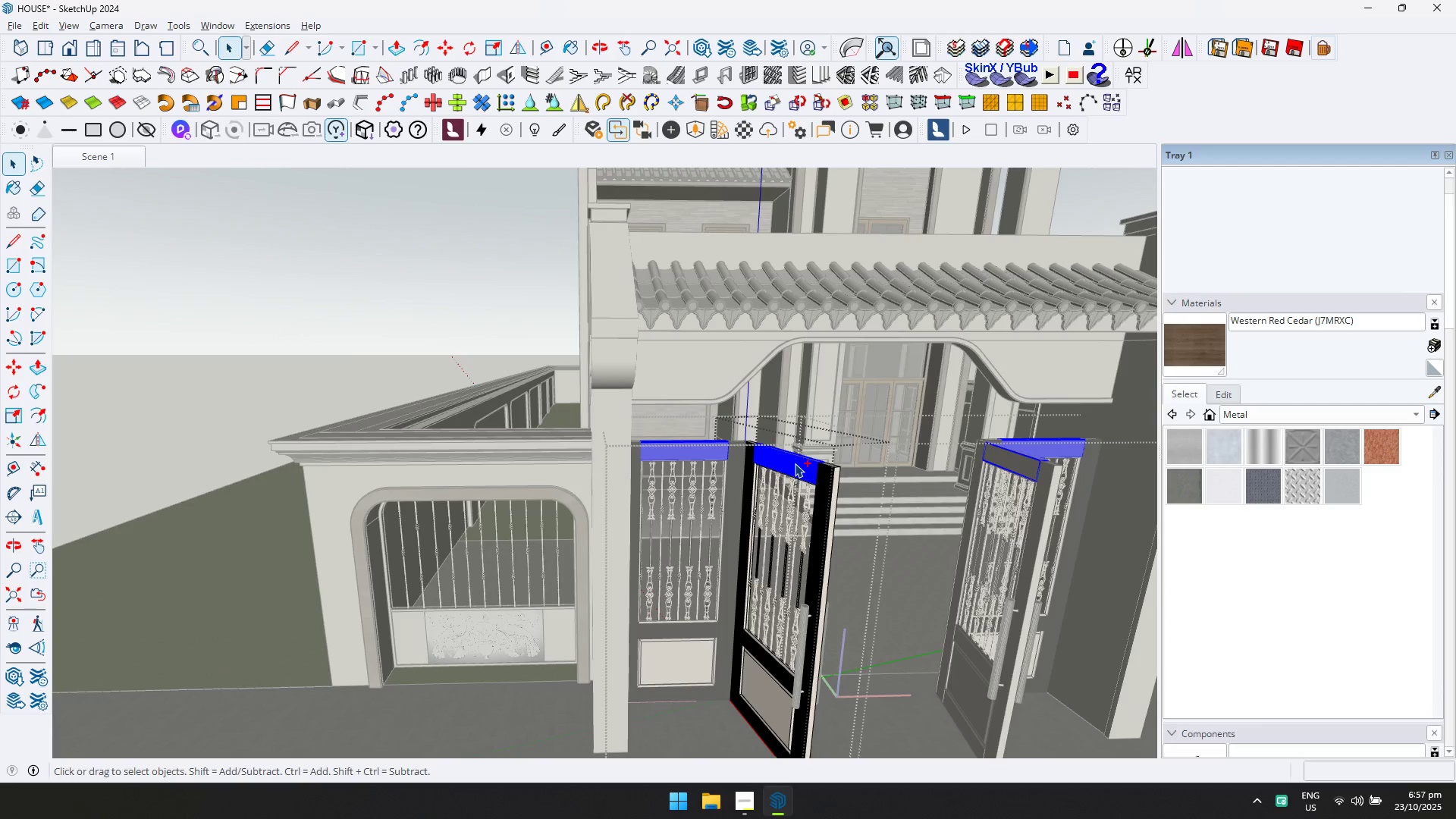 
key(Control+A)
 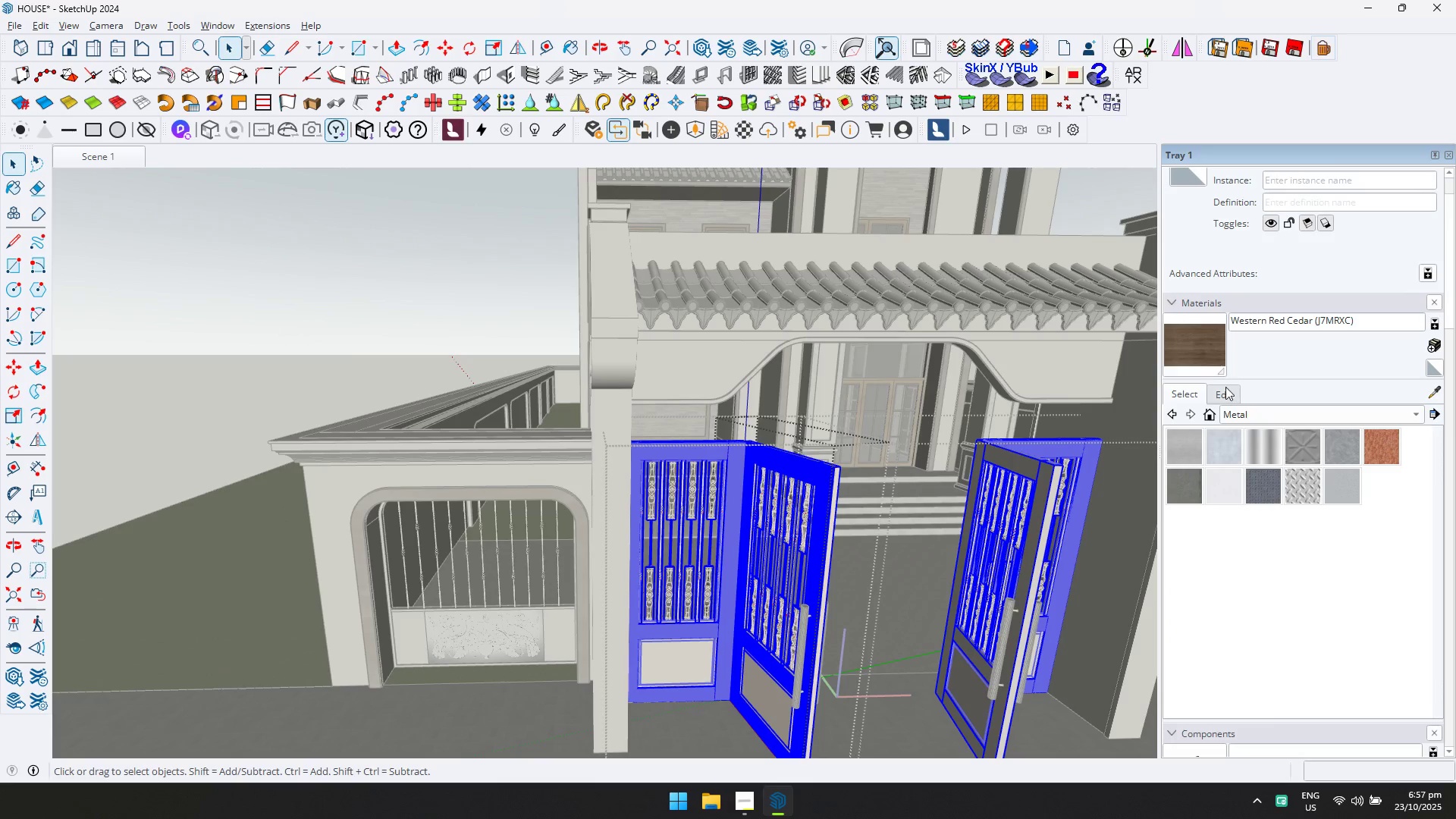 
left_click([1201, 356])
 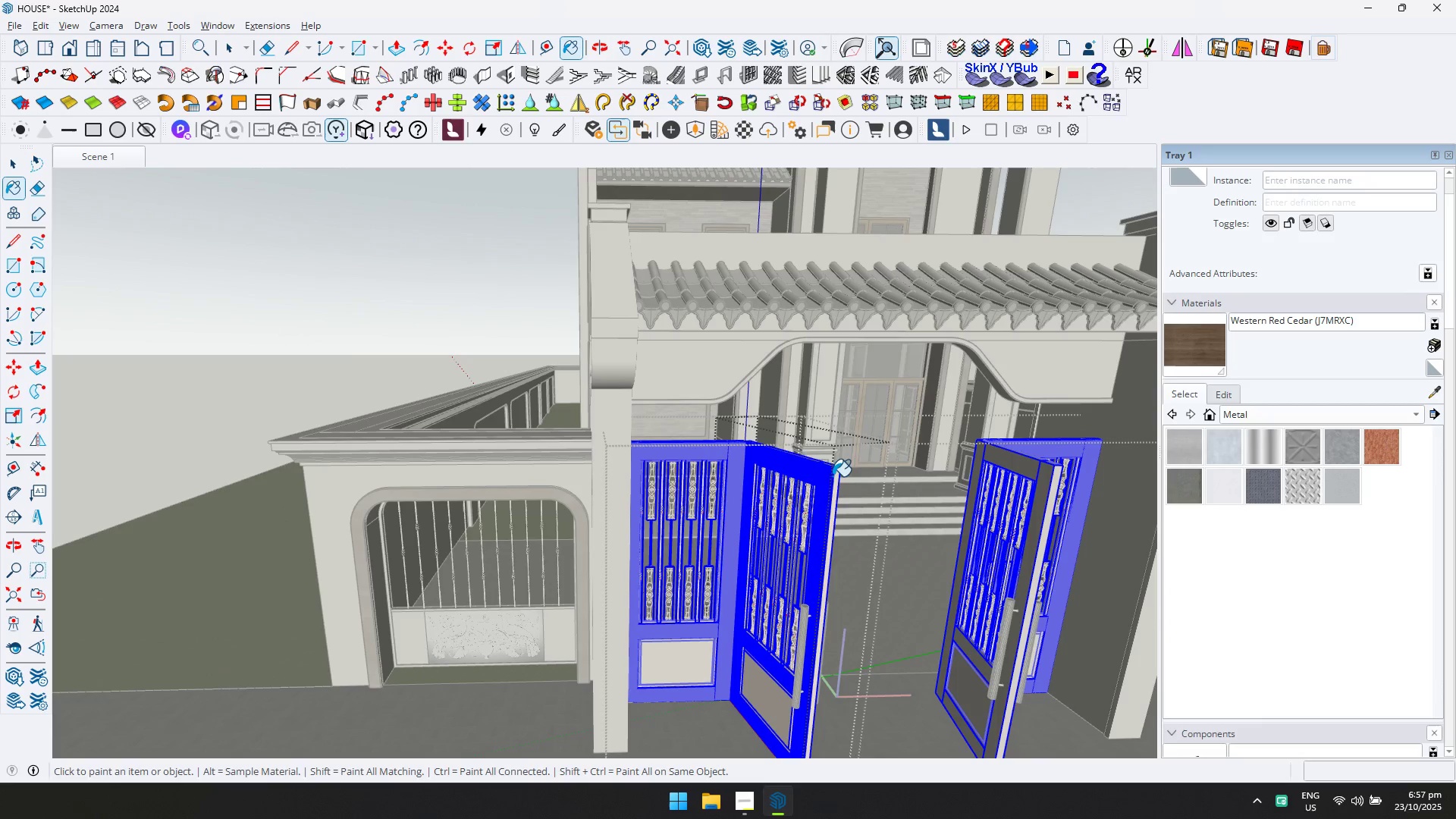 
left_click([815, 475])
 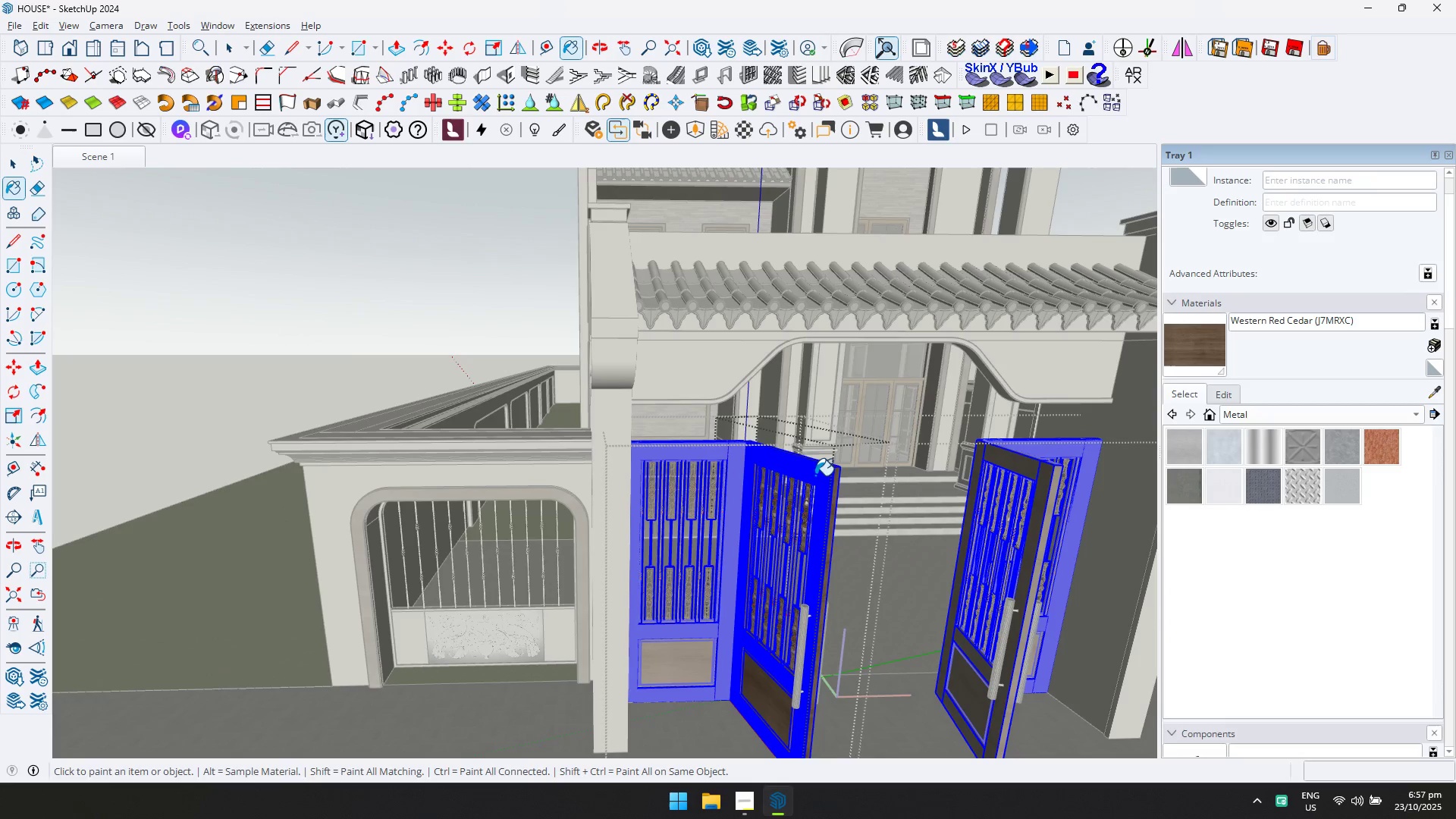 
key(Space)
 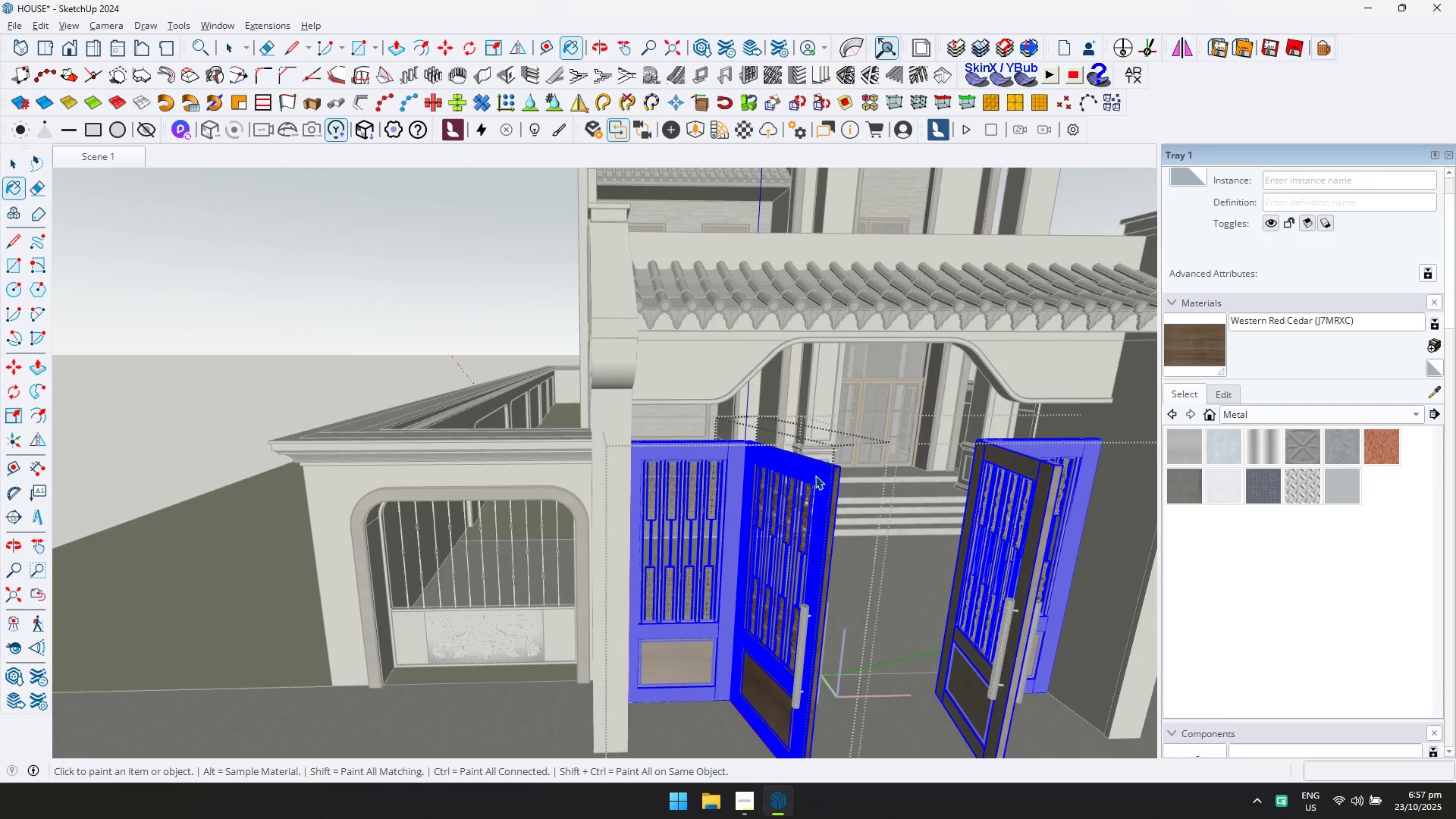 
key(Escape)
 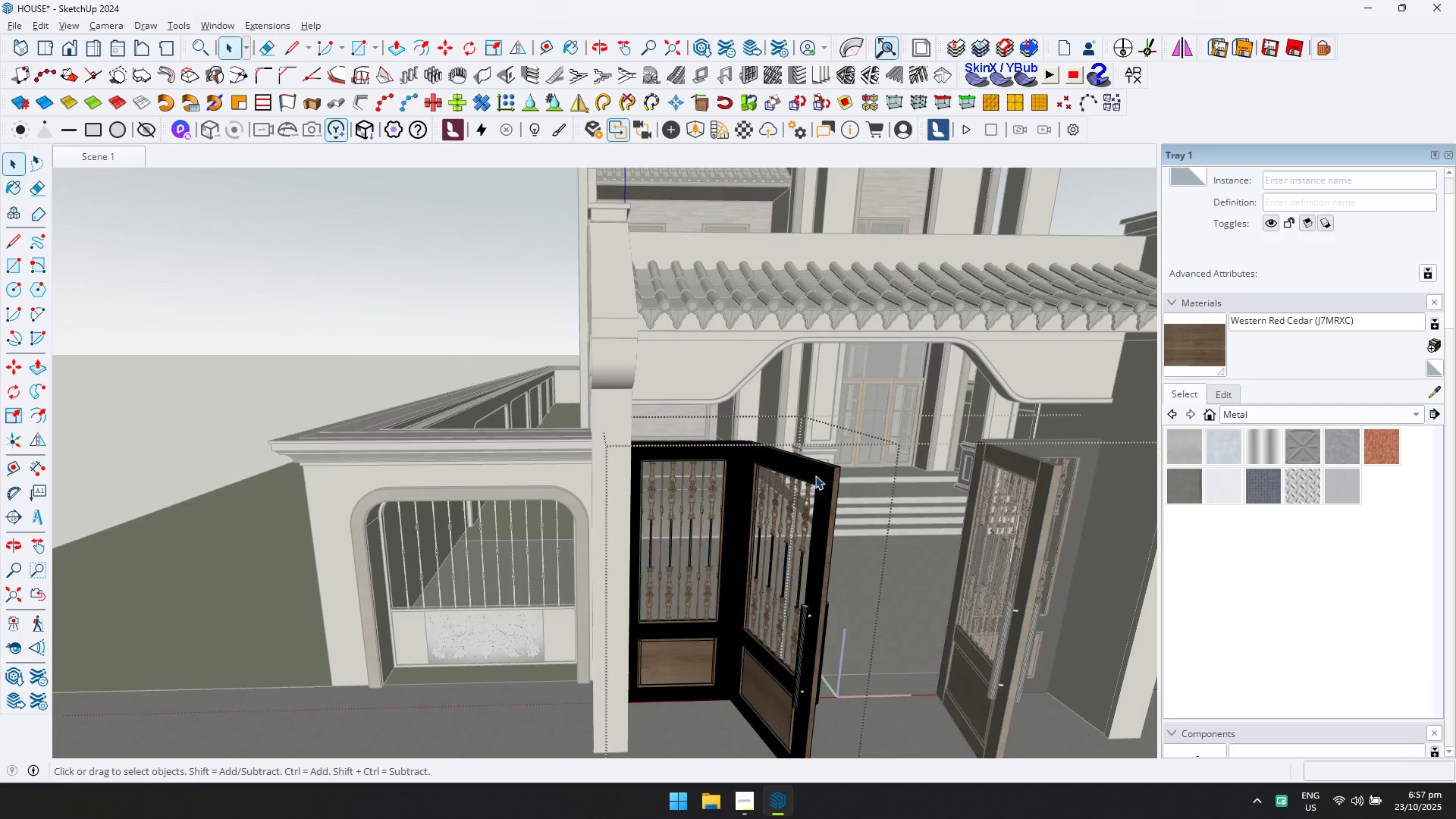 
key(Escape)
 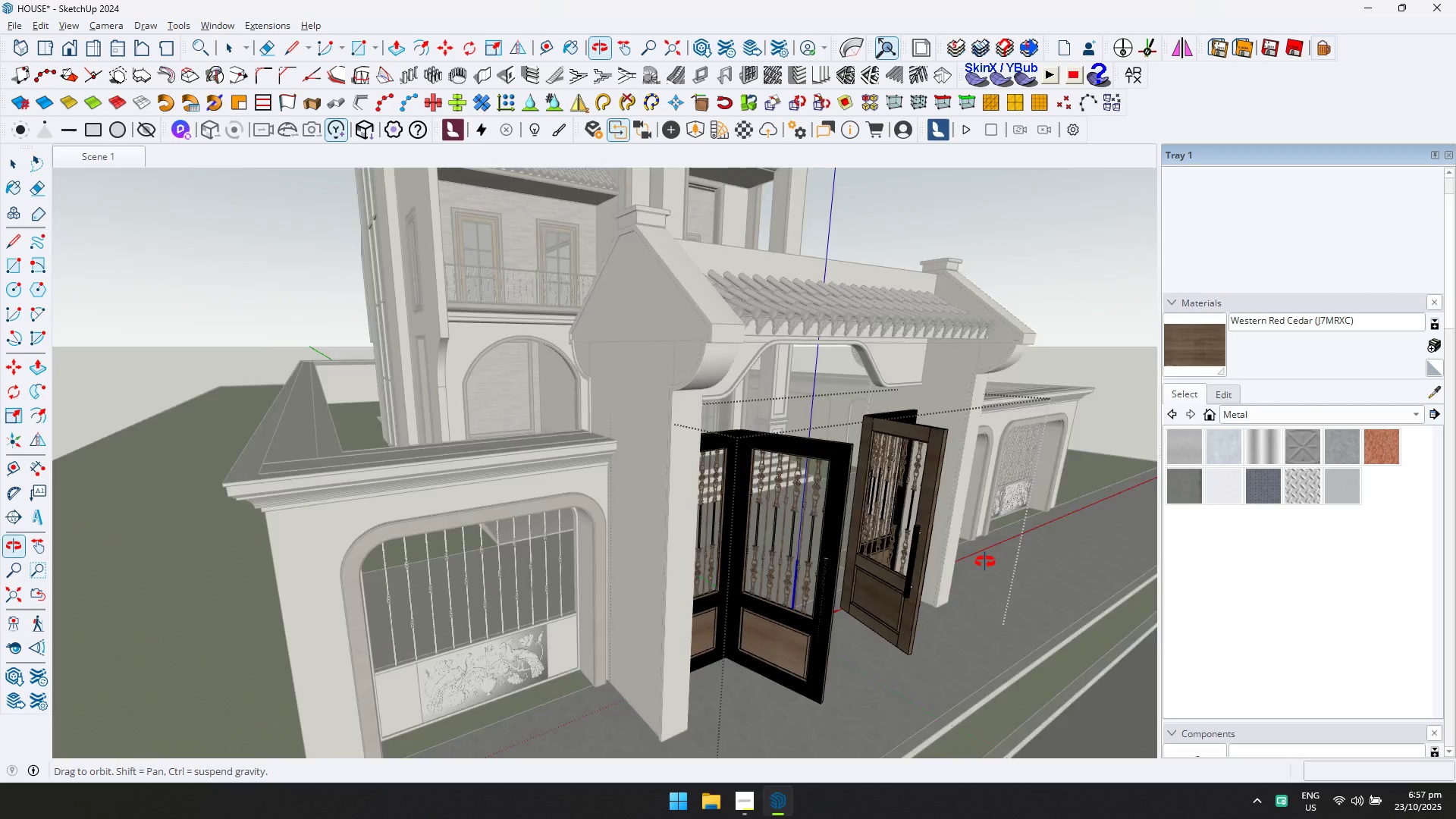 
key(Escape)
 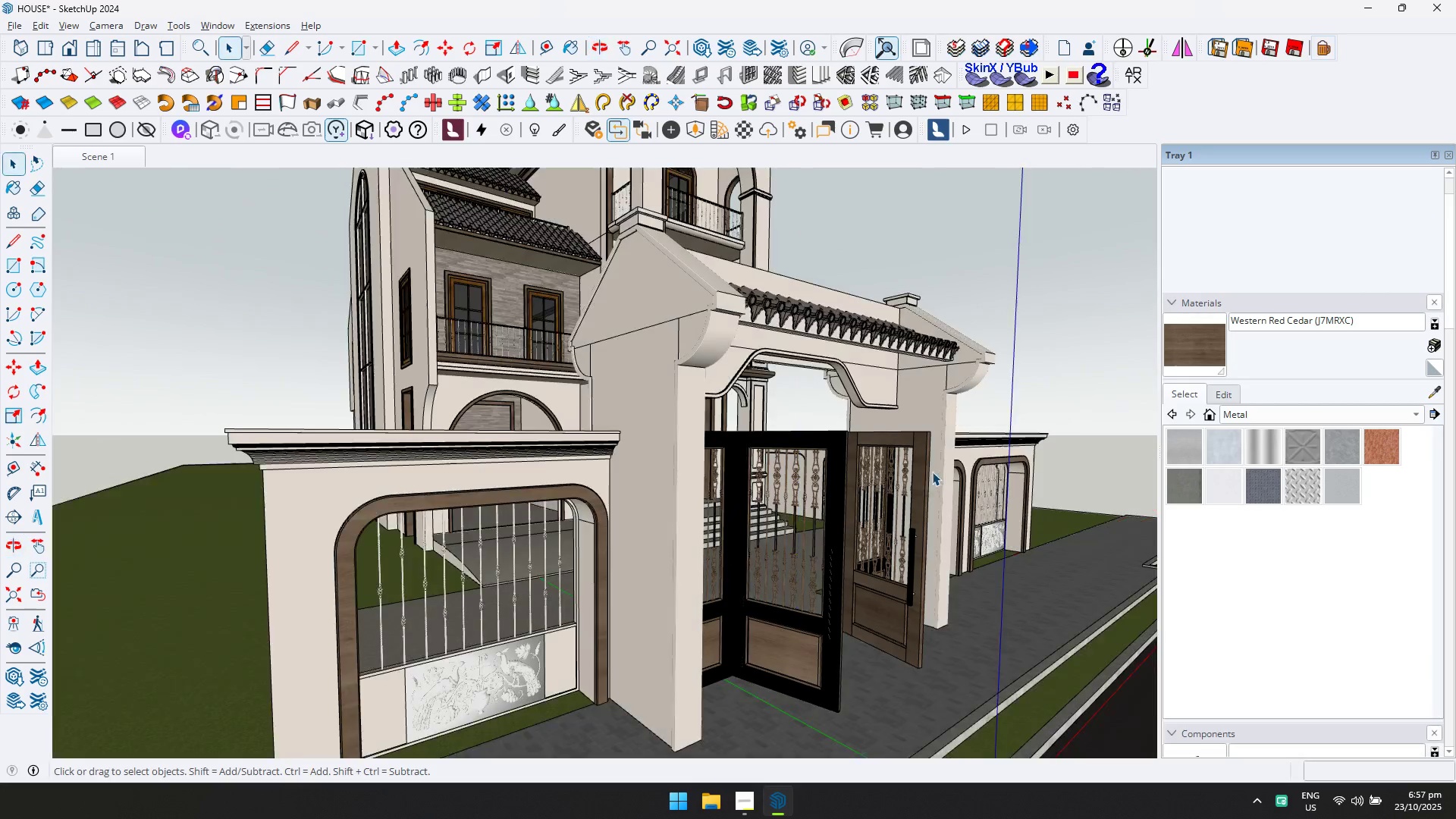 
key(Escape)
 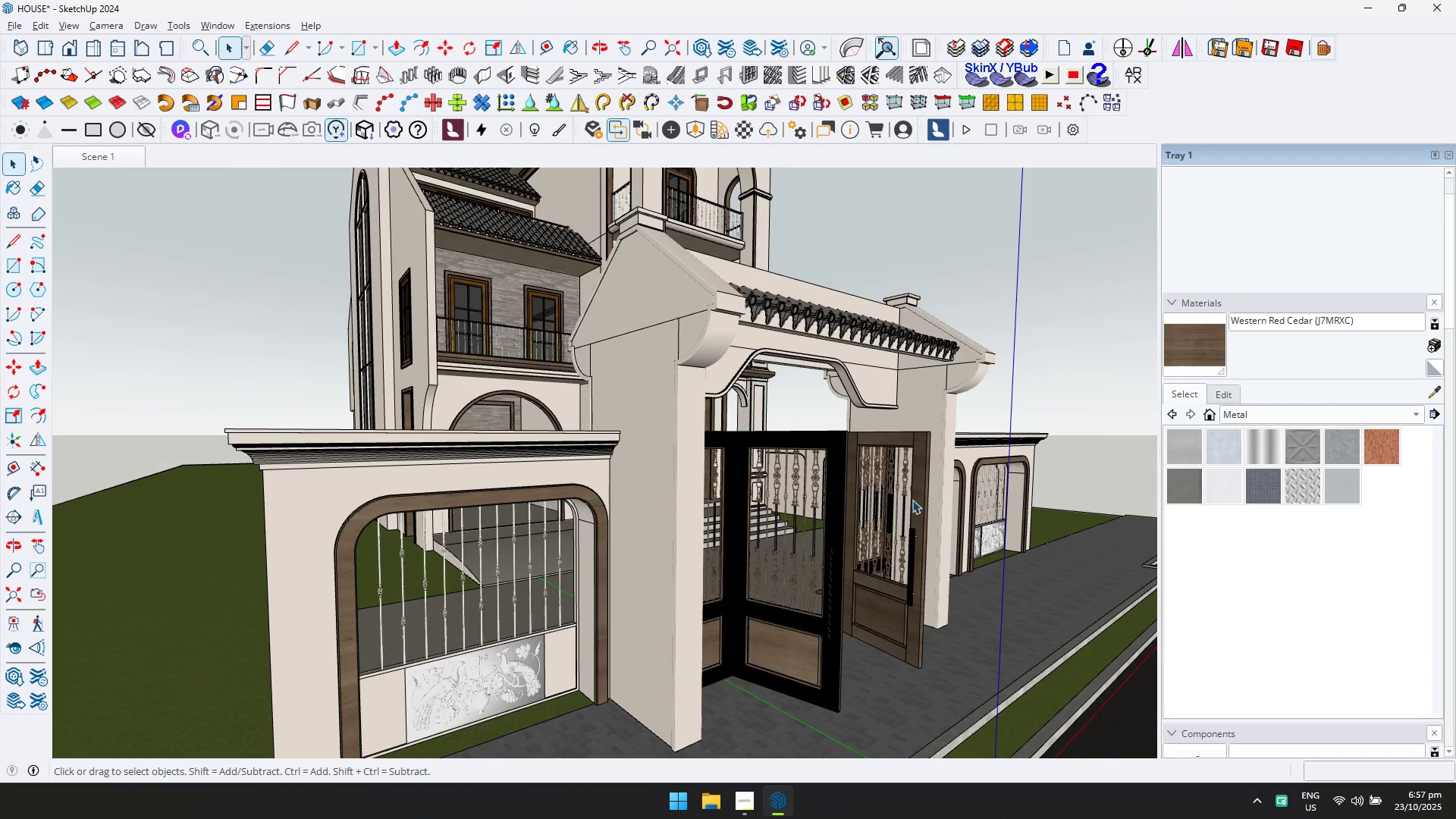 
scroll: coordinate [532, 508], scroll_direction: down, amount: 6.0
 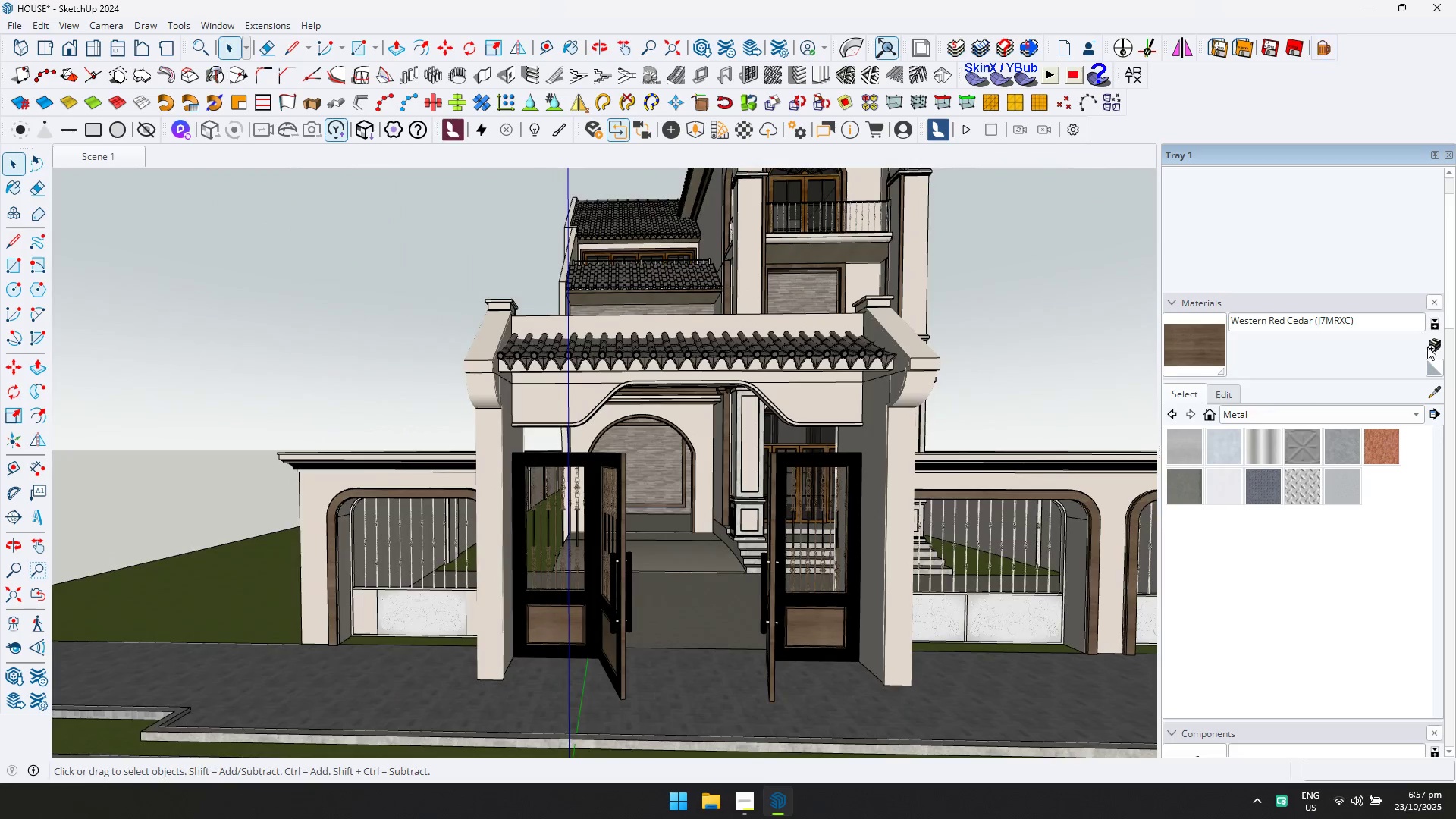 
left_click([1441, 389])
 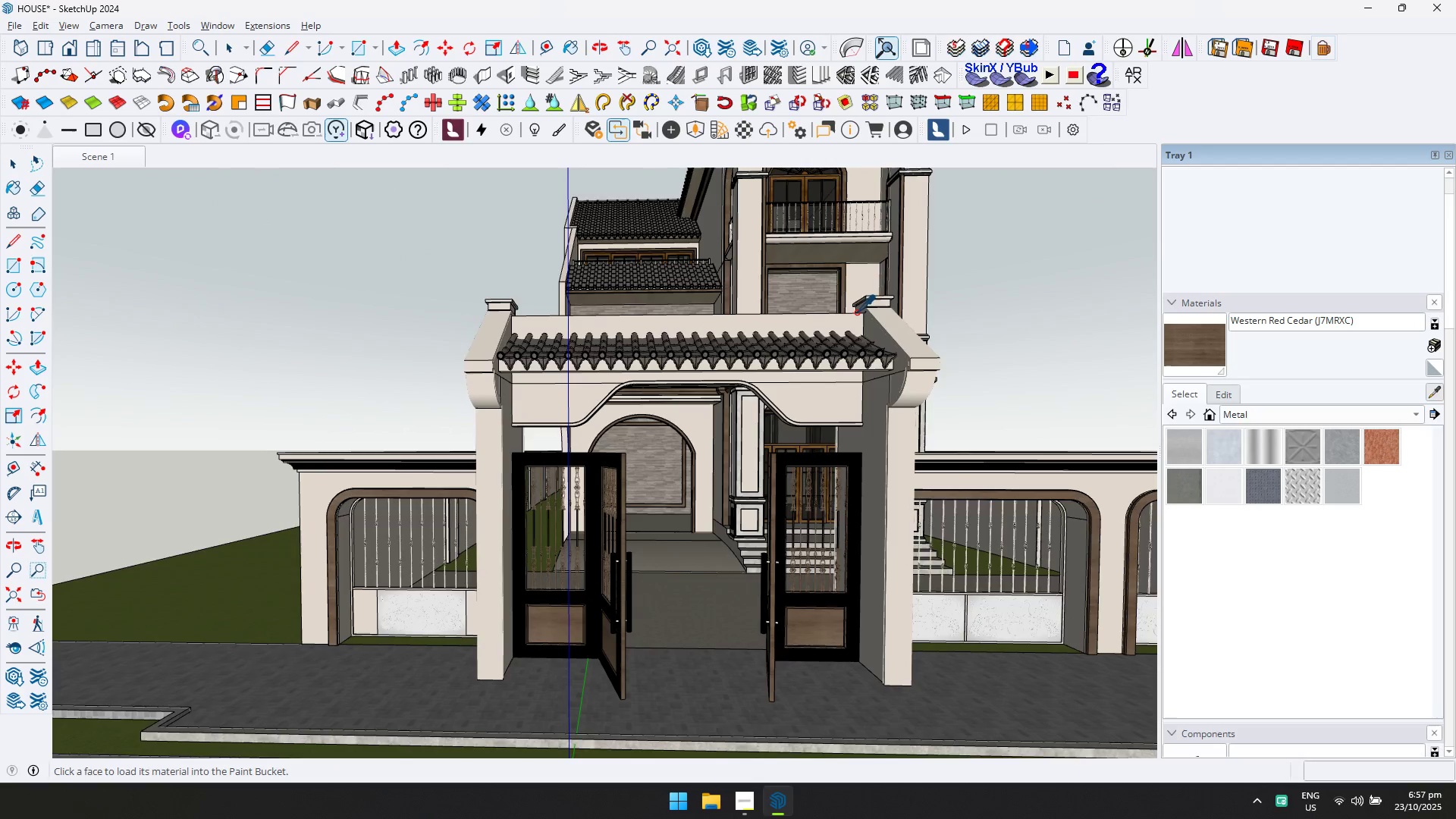 
scroll: coordinate [710, 511], scroll_direction: up, amount: 13.0
 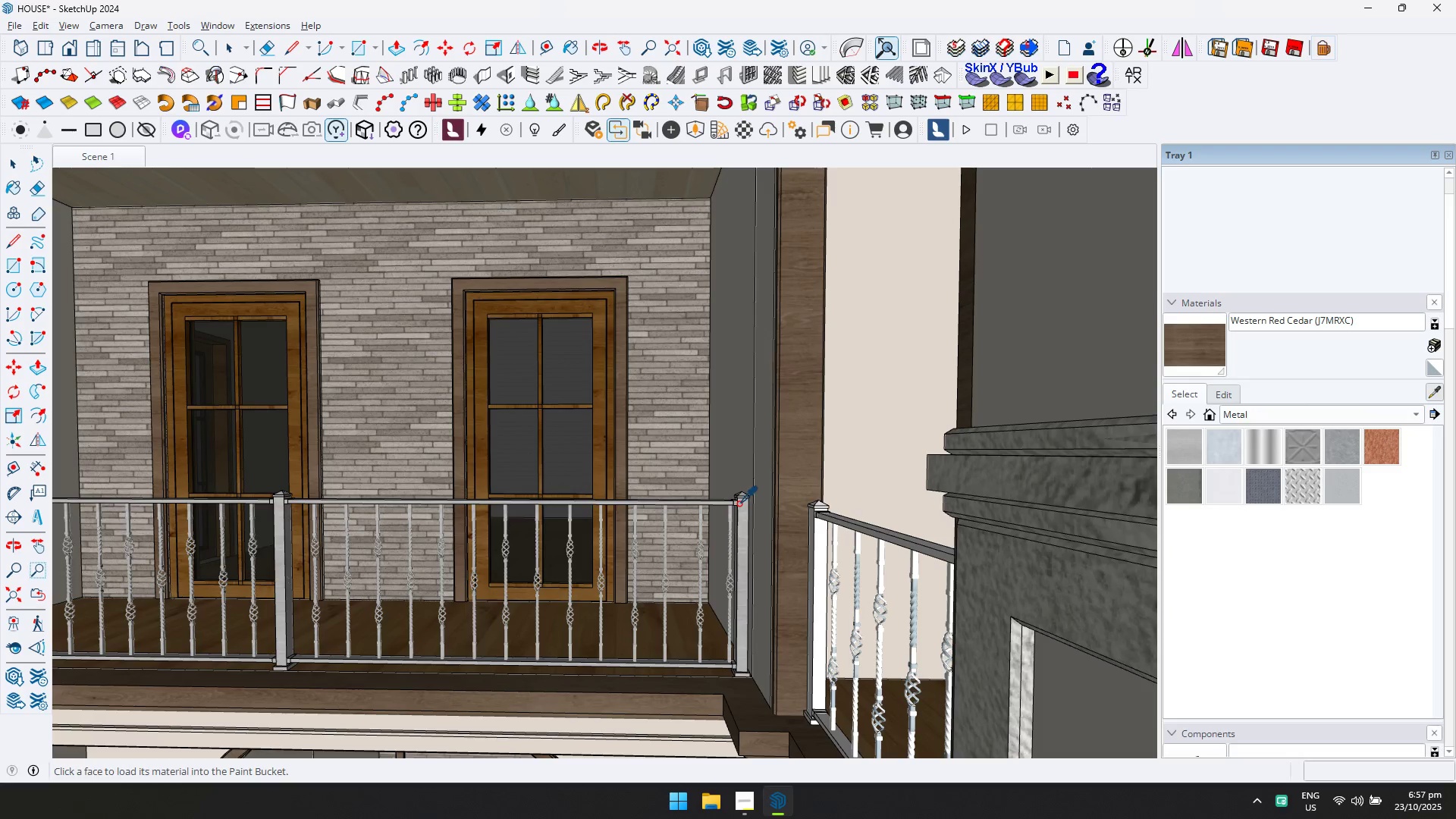 
left_click([739, 504])
 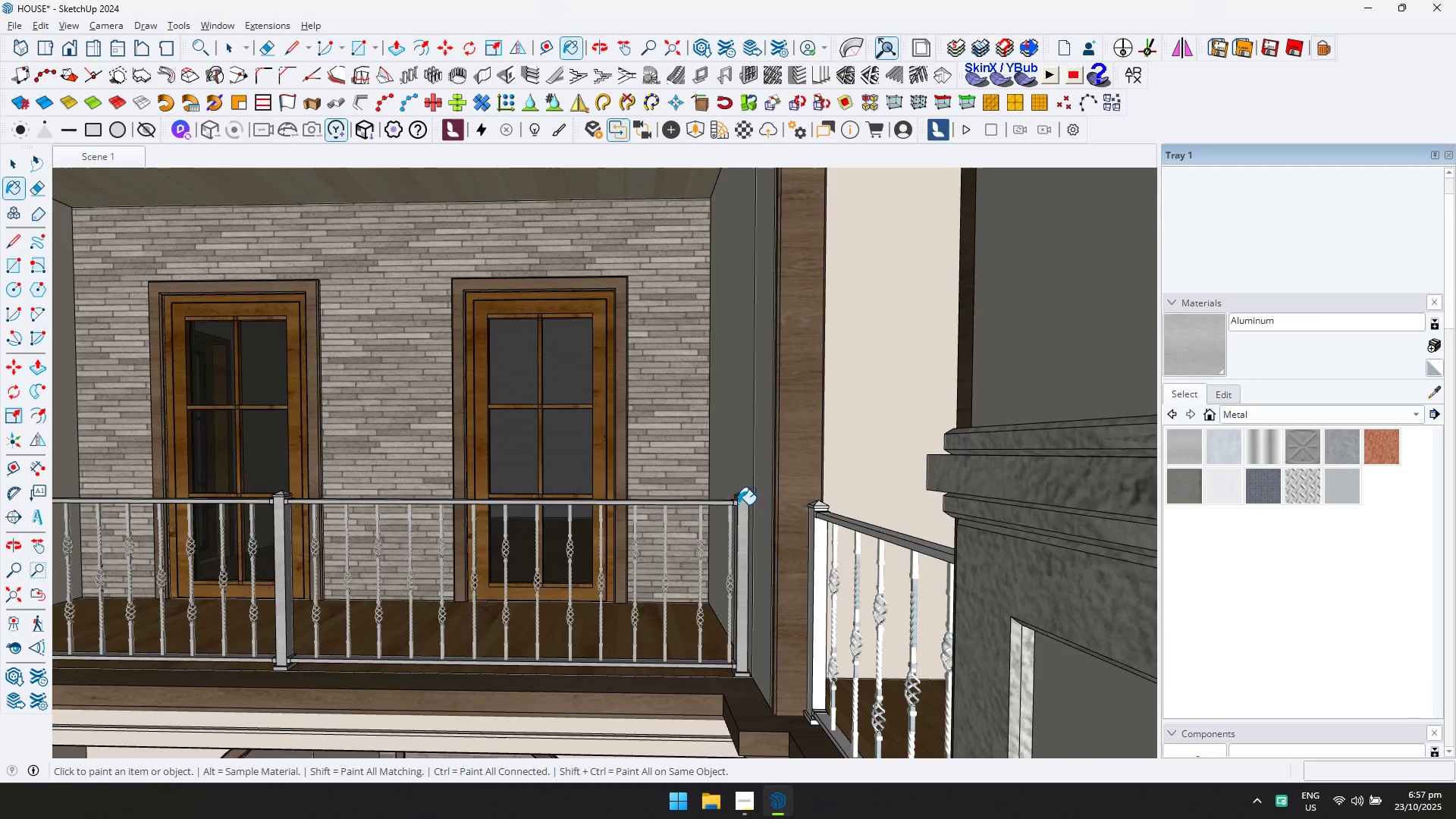 
scroll: coordinate [670, 529], scroll_direction: down, amount: 26.0
 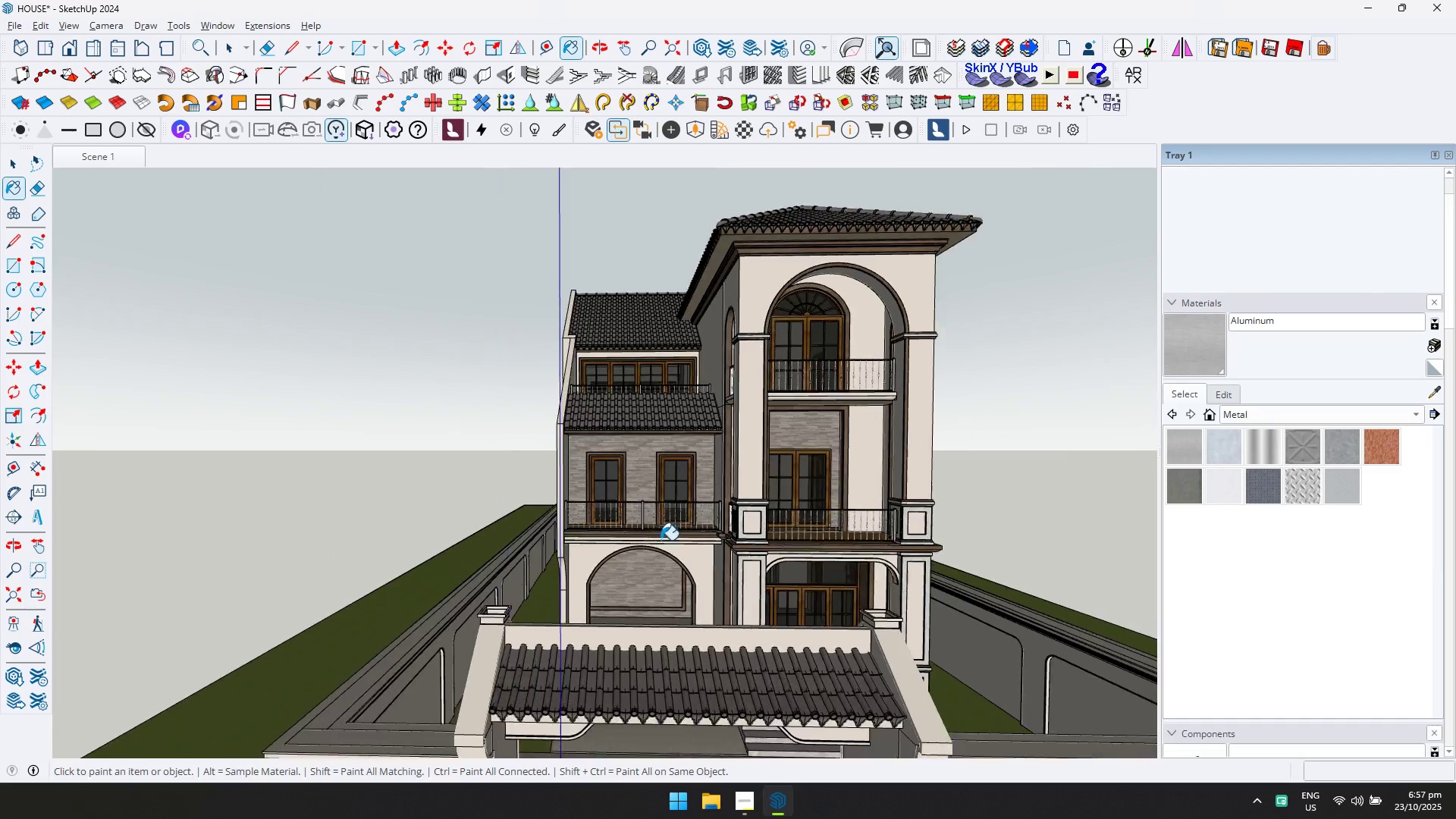 
hold_key(key=ShiftLeft, duration=0.51)
 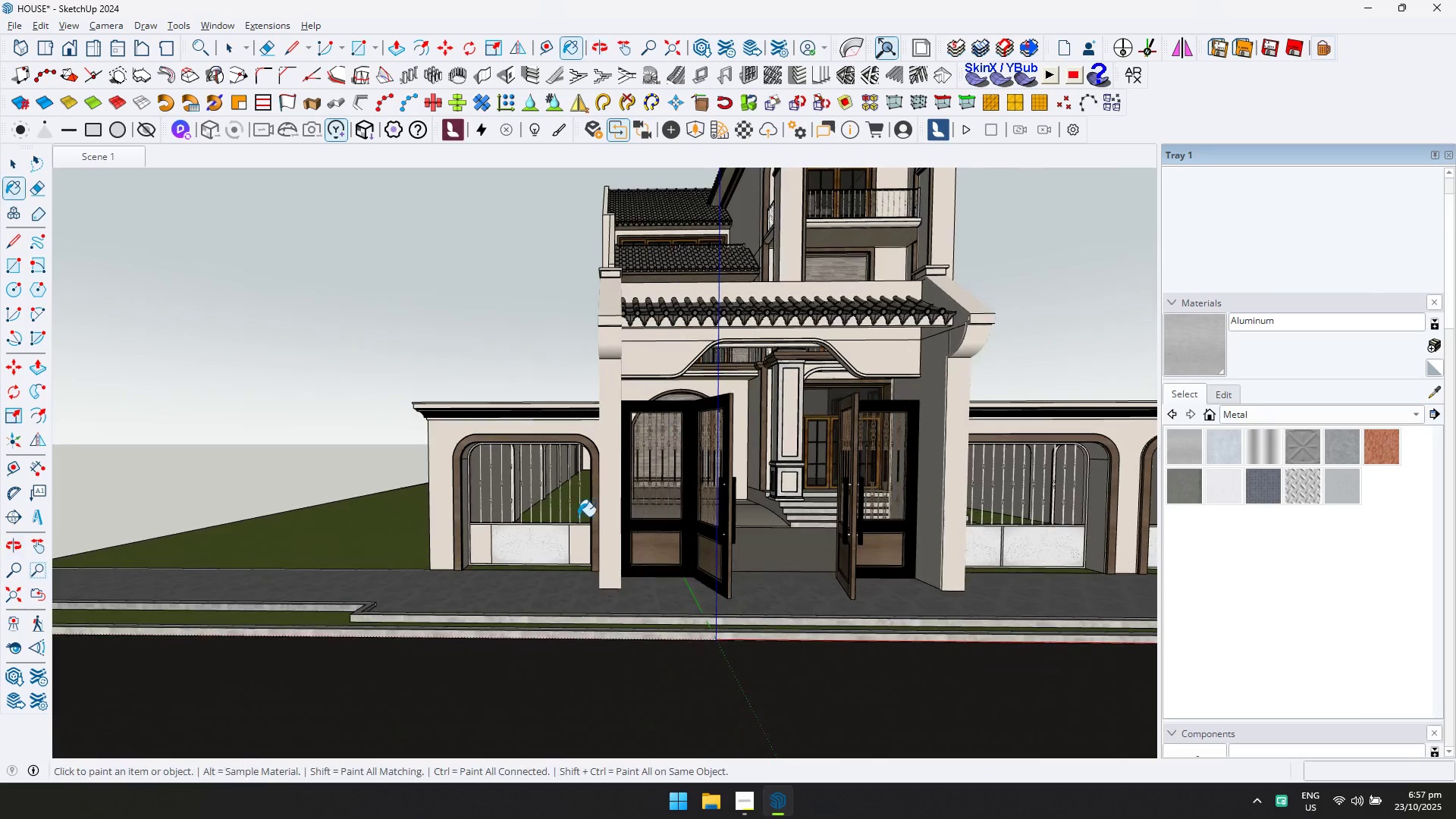 
scroll: coordinate [604, 494], scroll_direction: up, amount: 10.0
 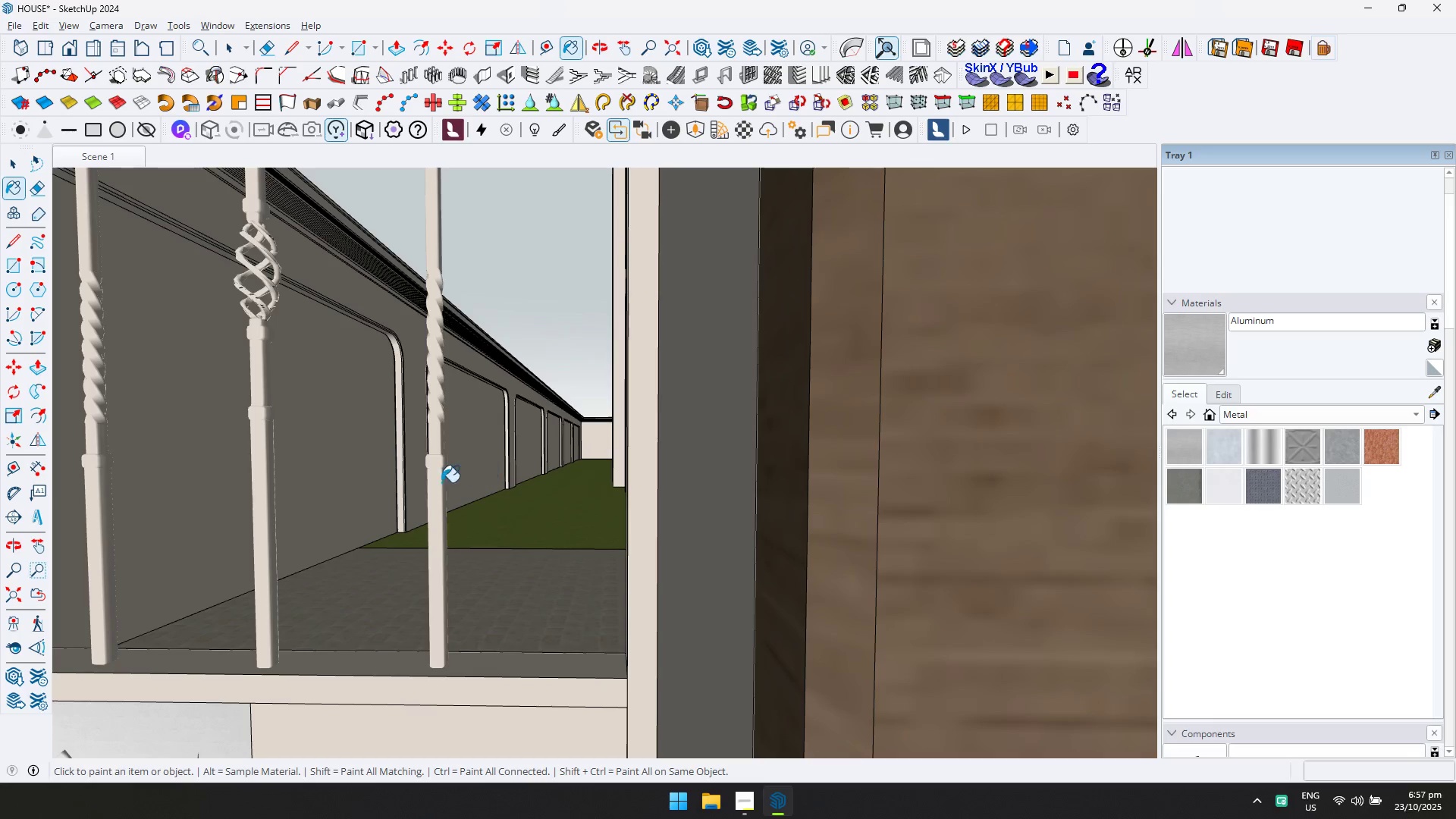 
left_click([438, 482])
 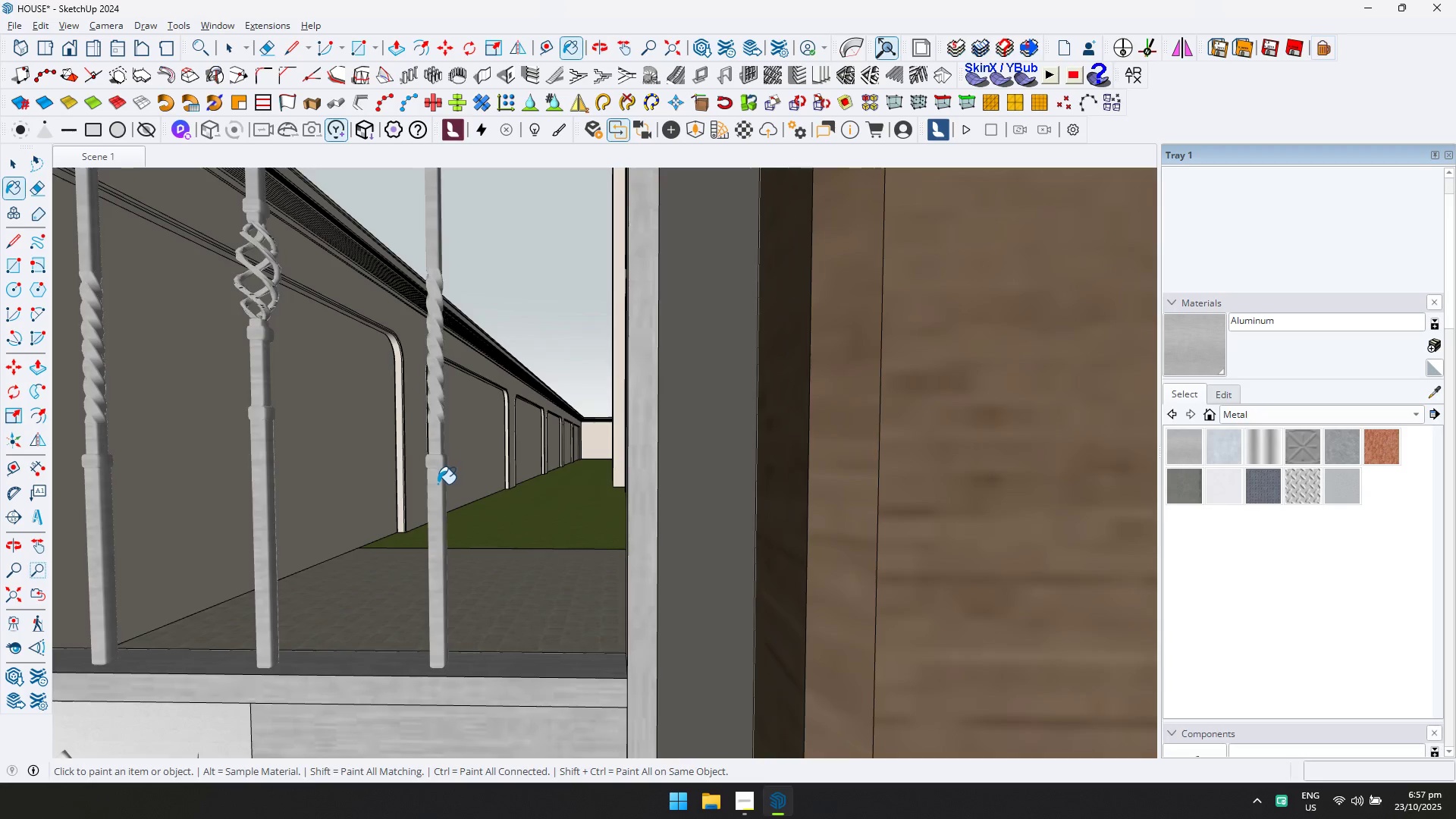 
scroll: coordinate [439, 495], scroll_direction: down, amount: 8.0
 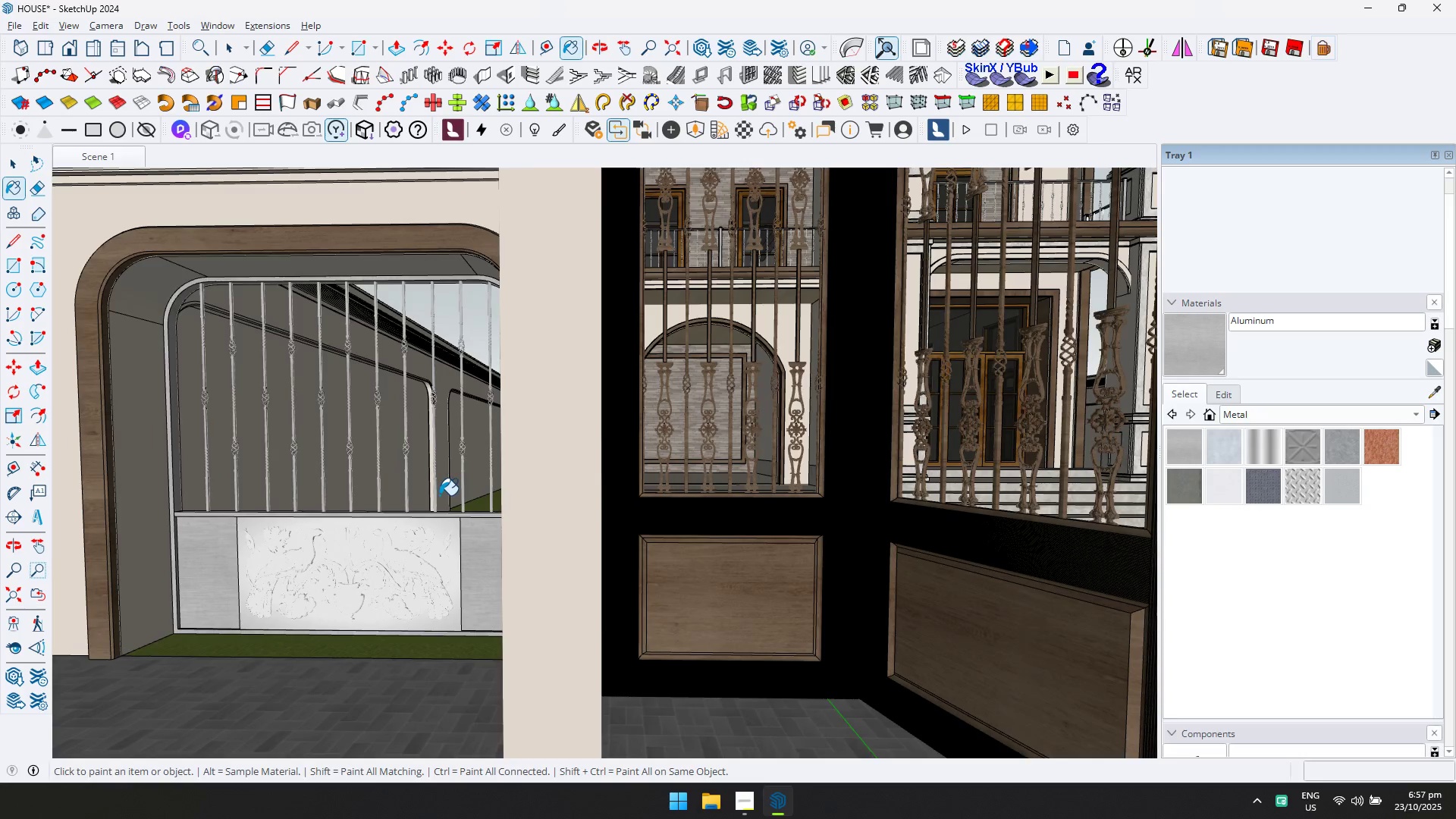 
key(Control+ControlLeft)
 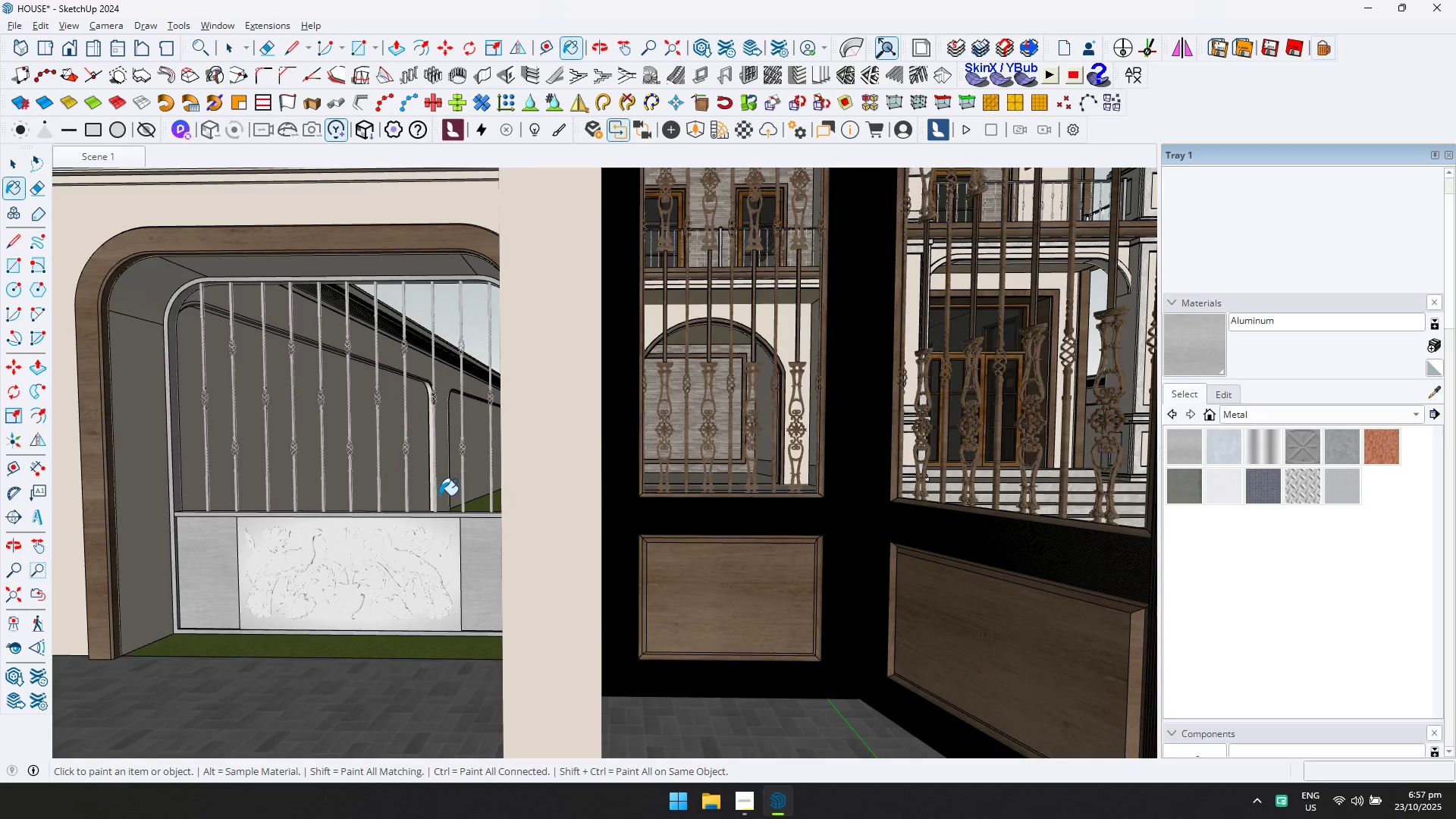 
key(Control+Z)
 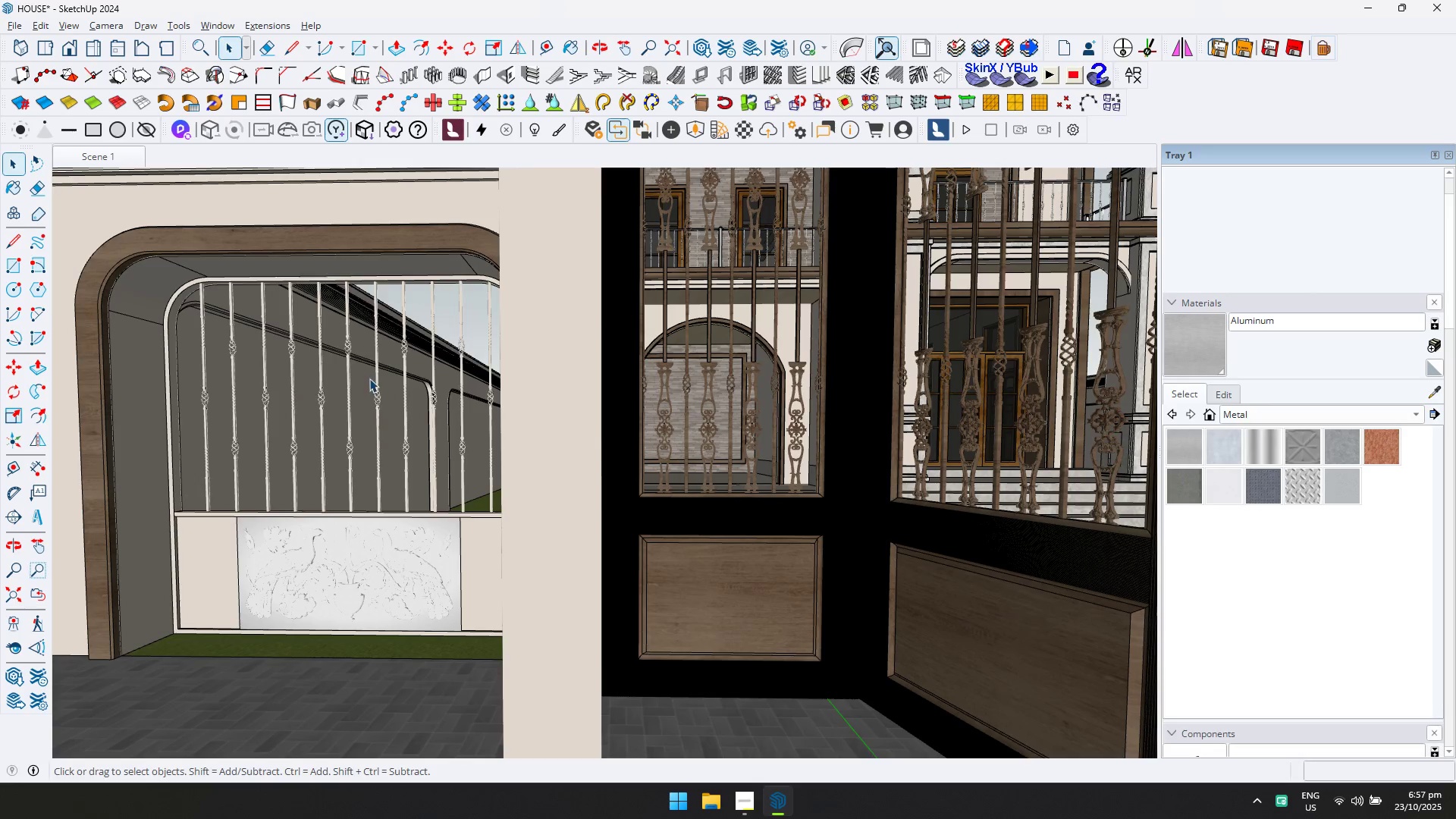 
double_click([375, 381])
 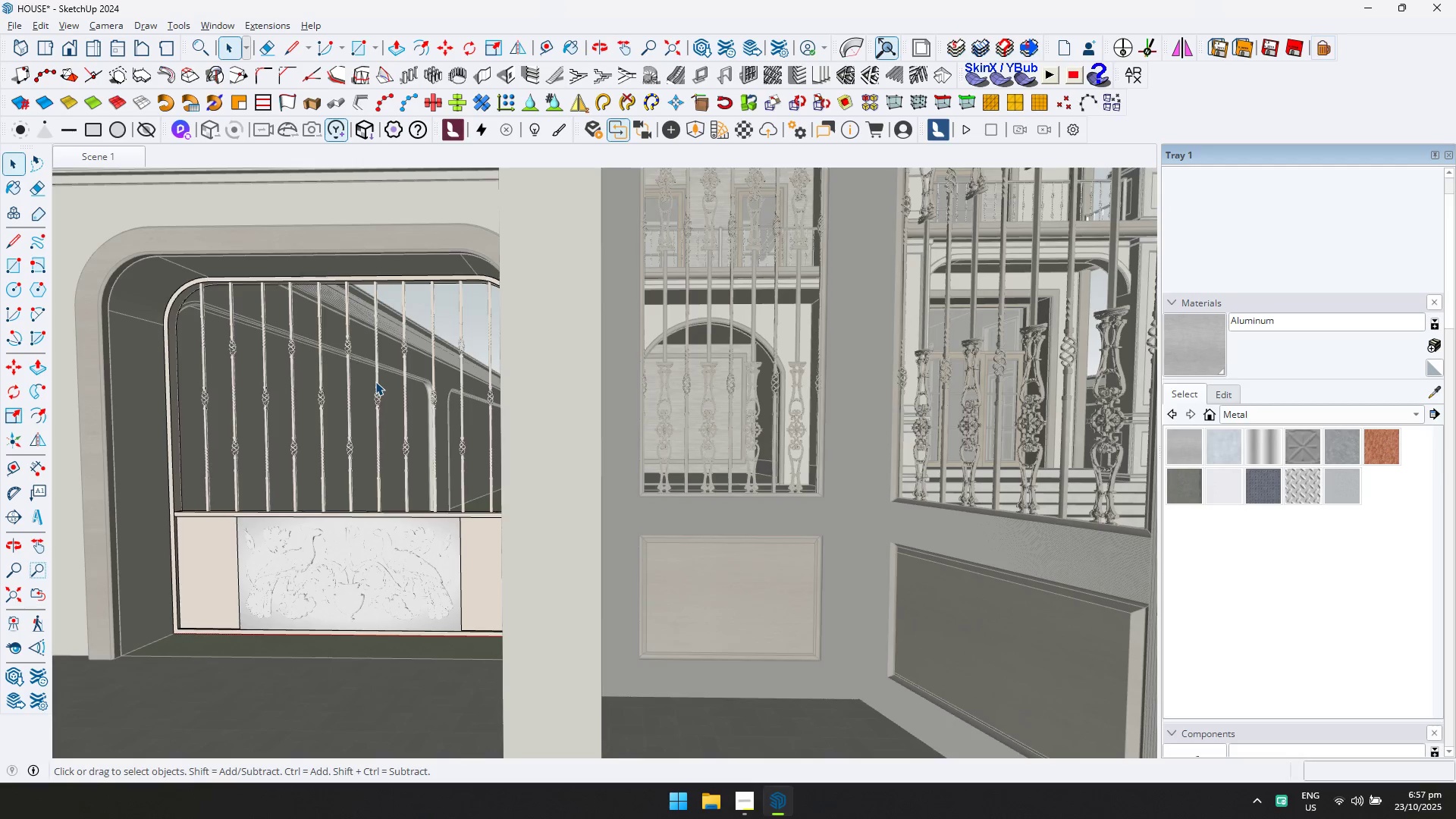 
triple_click([375, 381])
 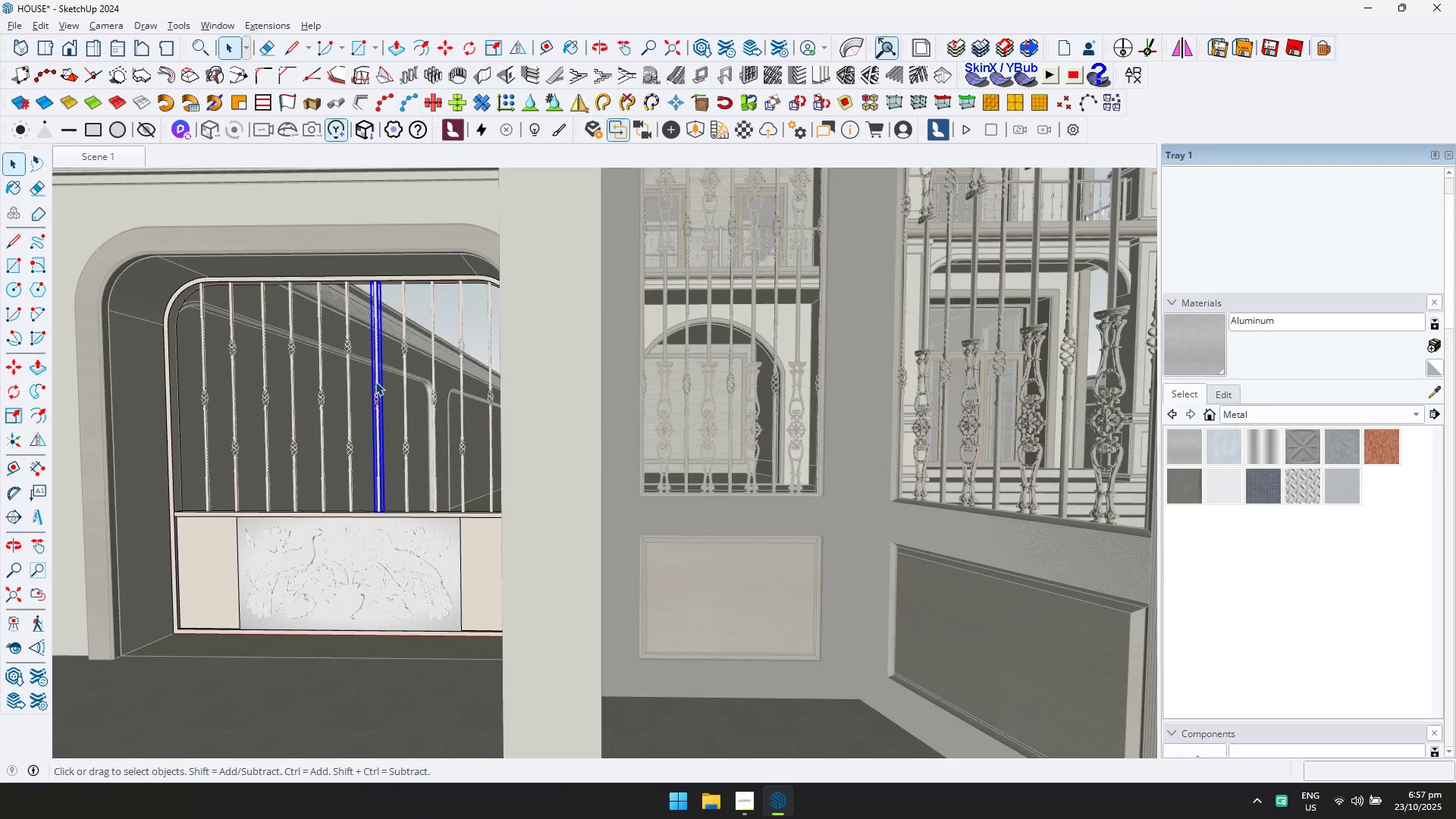 
triple_click([375, 381])
 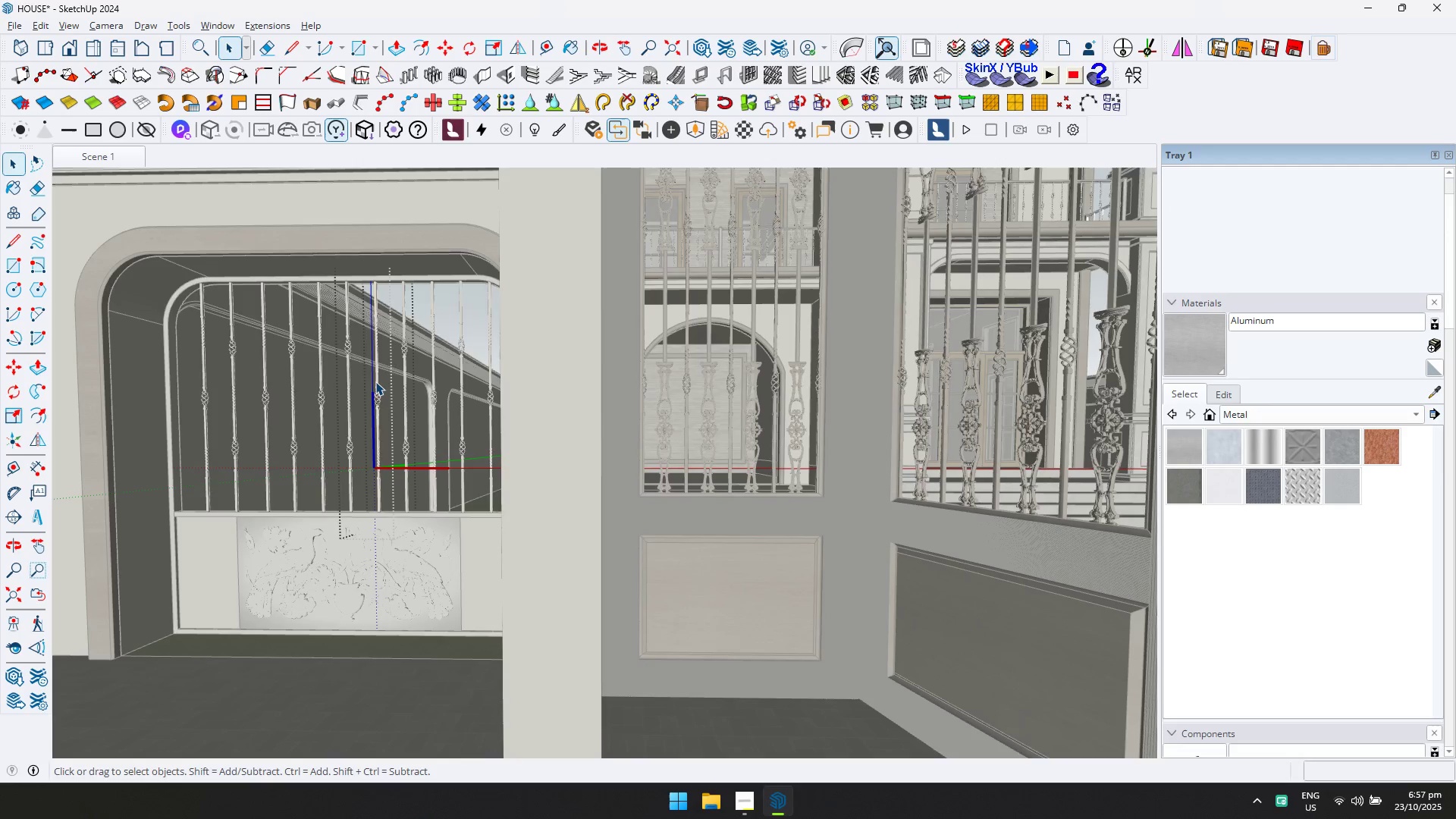 
triple_click([375, 381])
 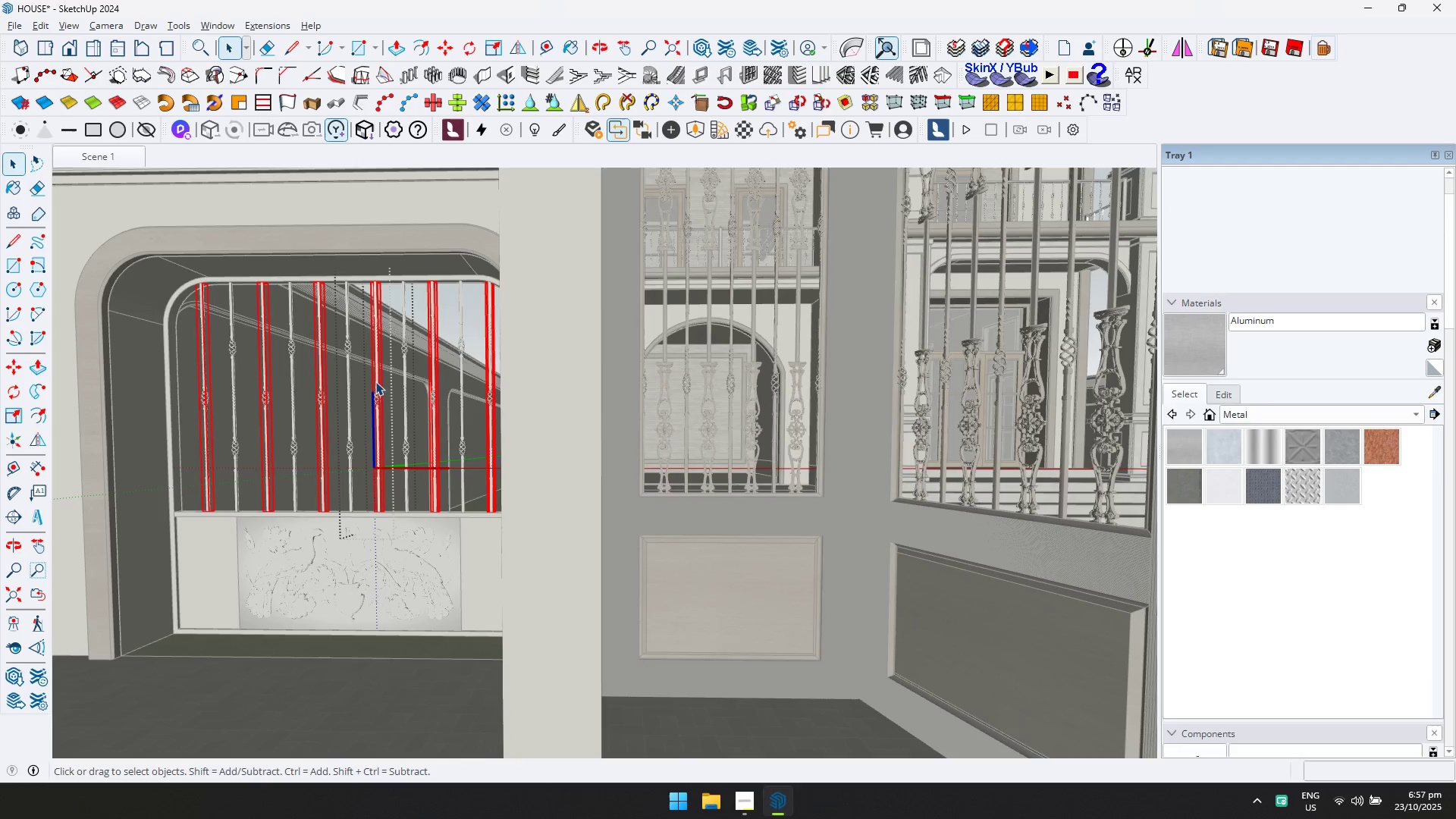 
key(Control+A)
 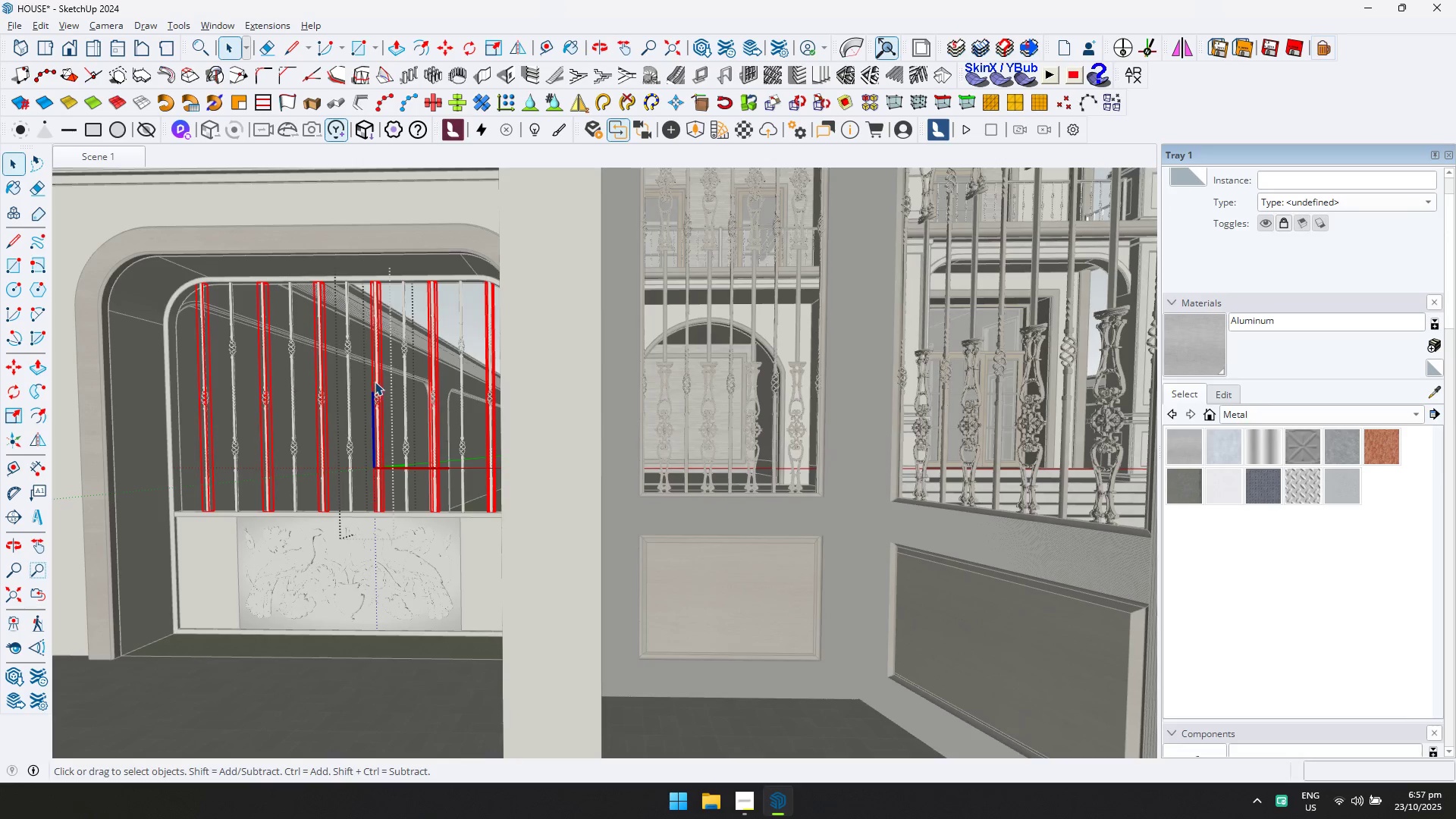 
right_click([375, 381])
 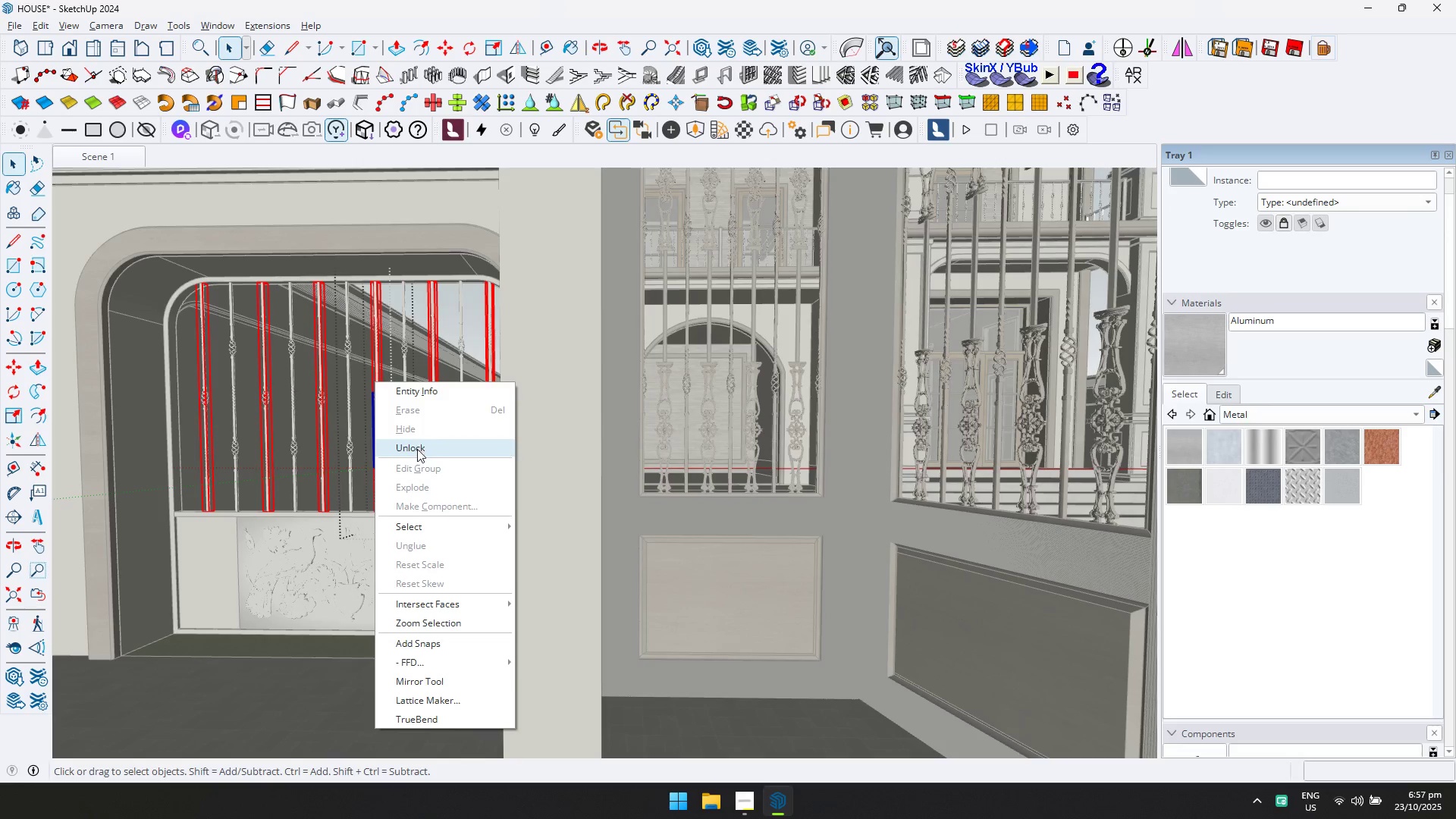 
left_click([418, 450])
 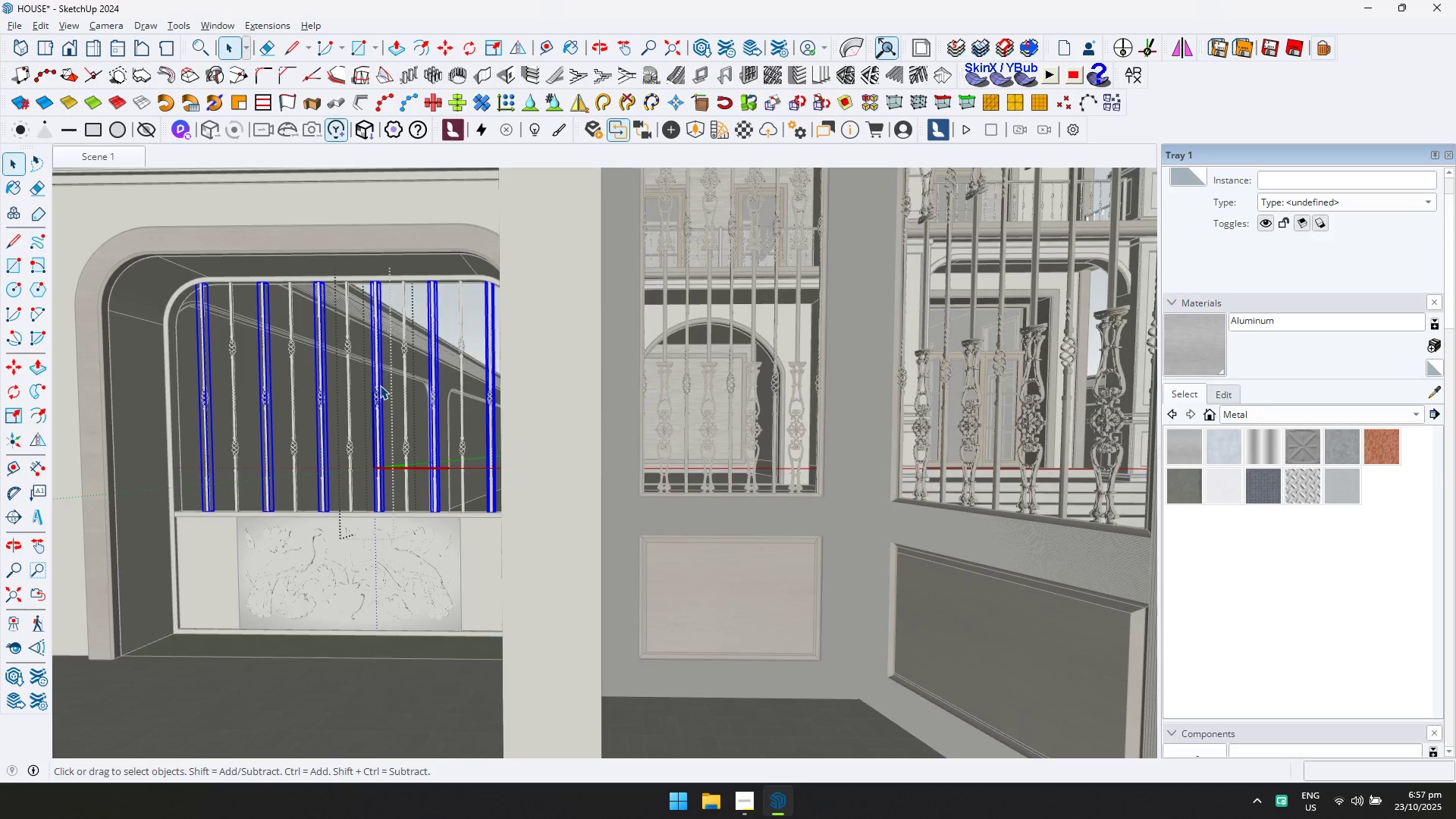 
double_click([380, 384])
 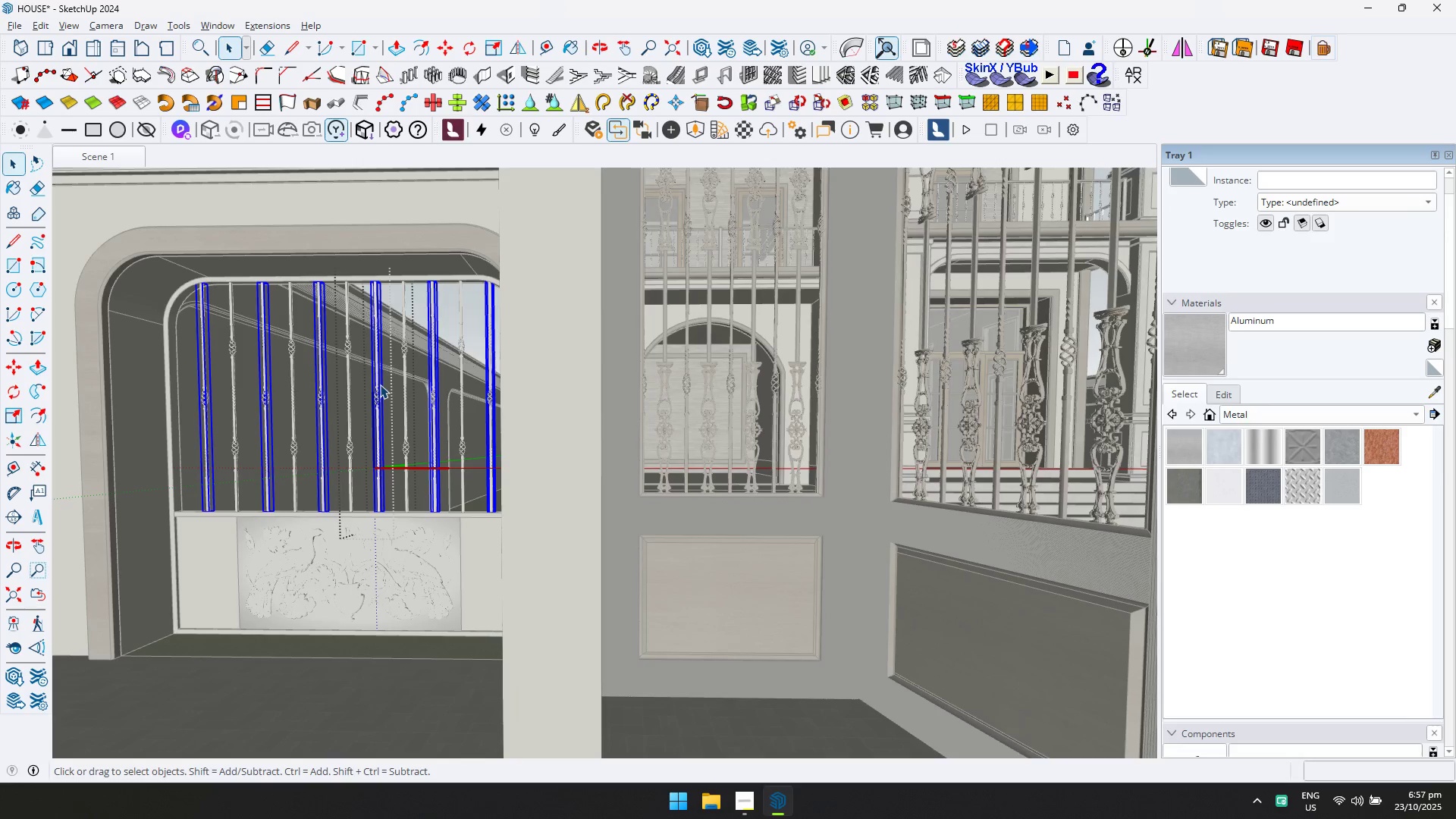 
key(Control+ControlLeft)
 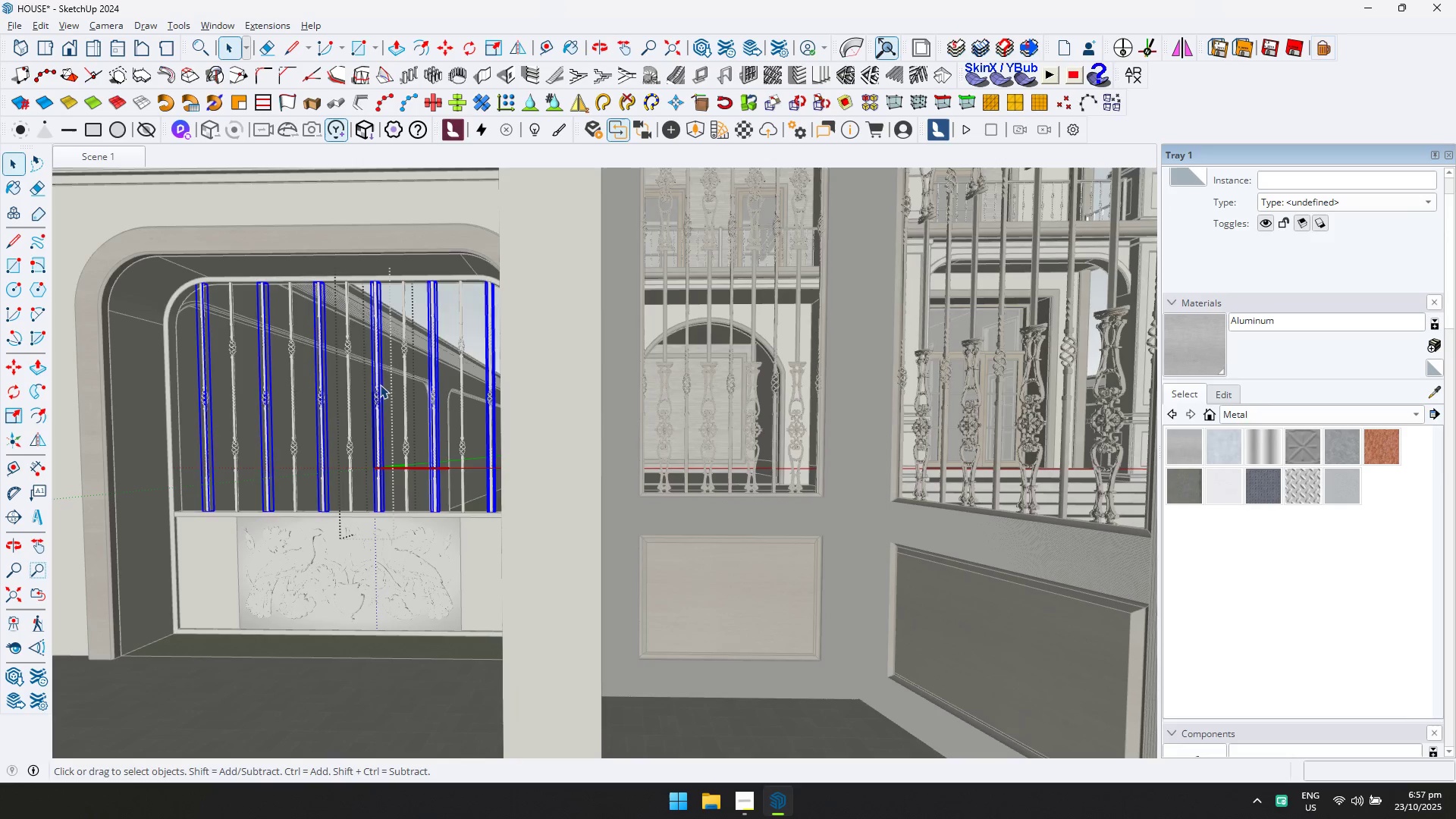 
key(Control+A)
 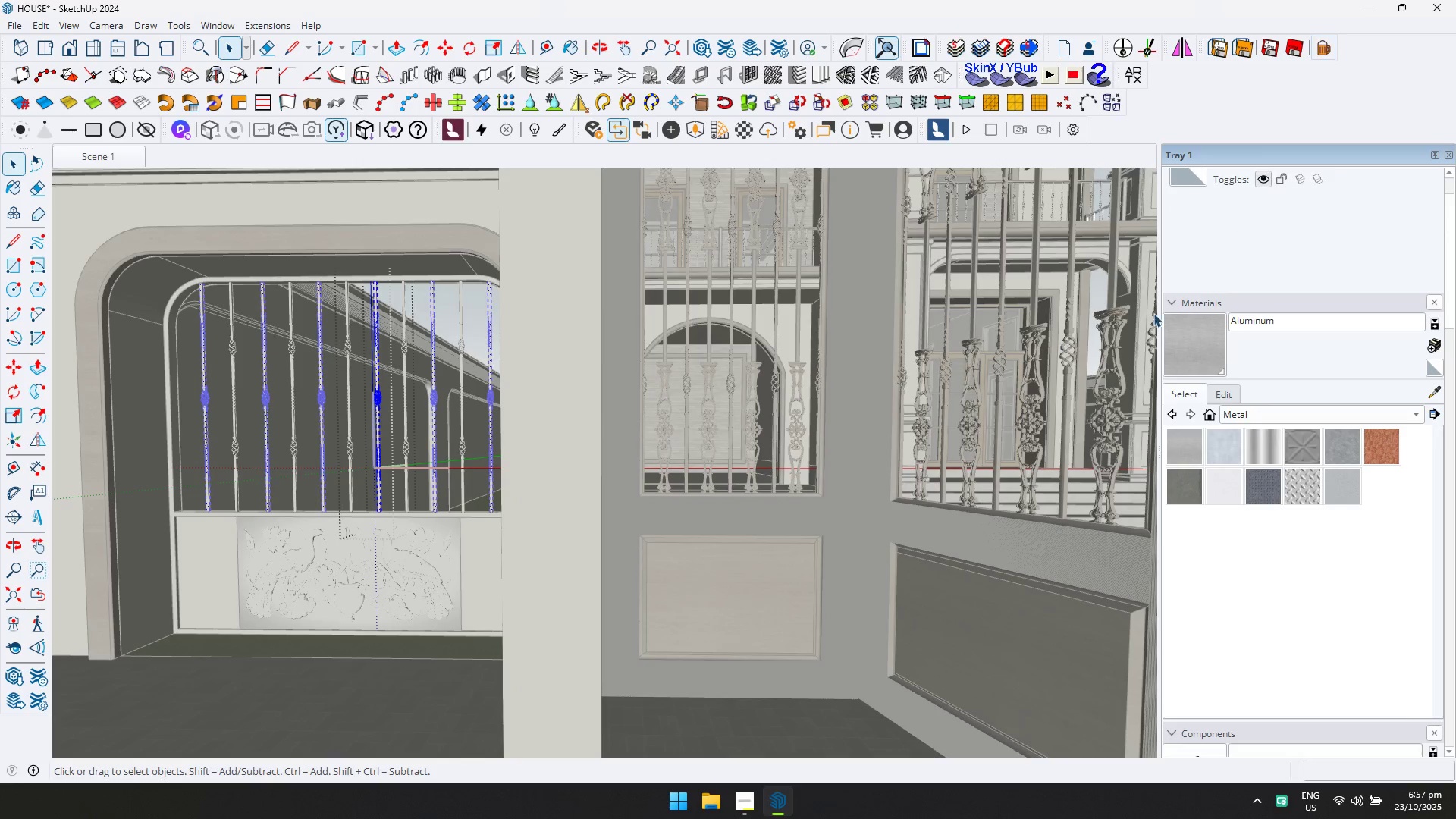 
left_click([1213, 324])
 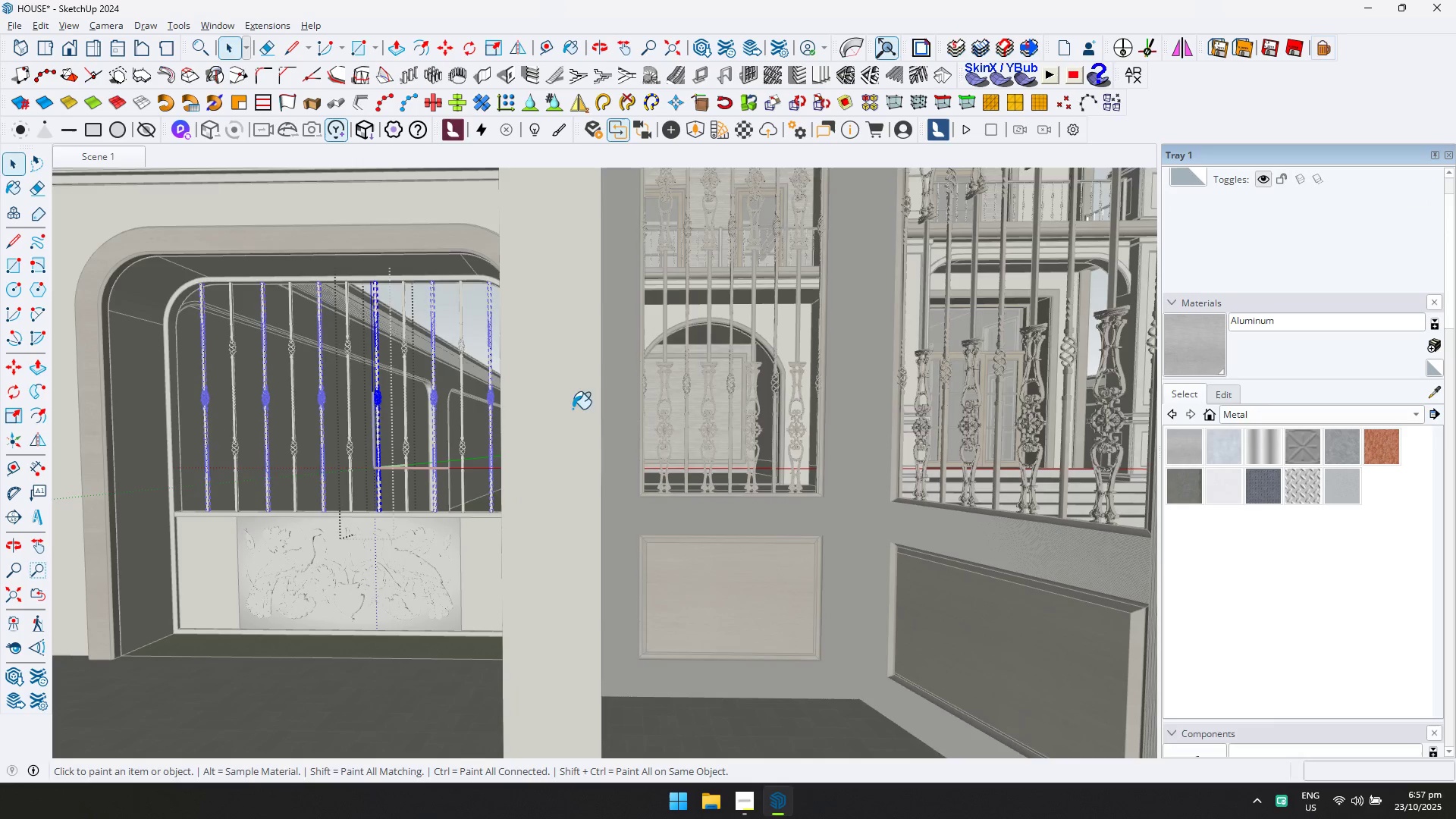 
scroll: coordinate [474, 410], scroll_direction: up, amount: 3.0
 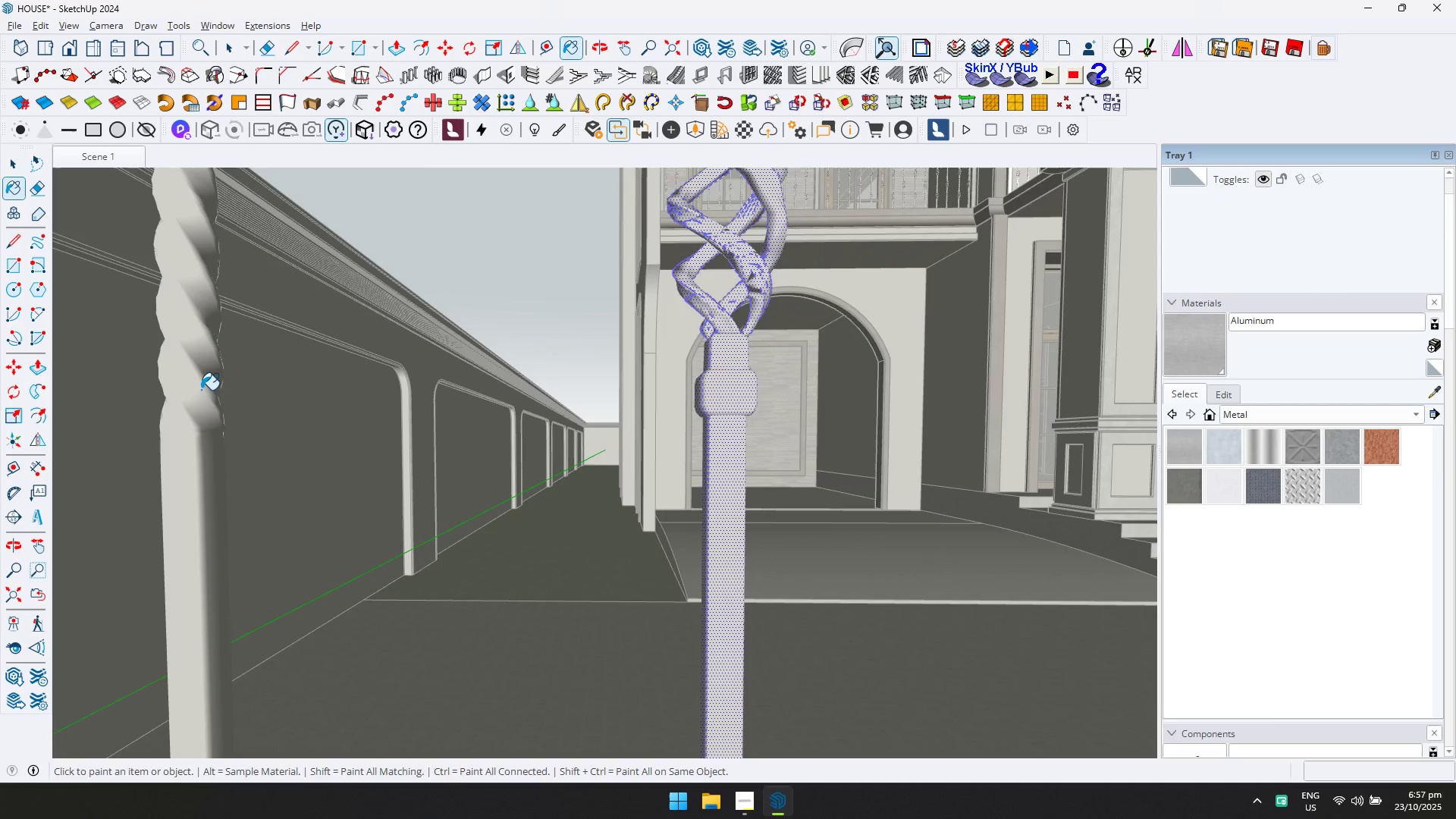 
scroll: coordinate [494, 418], scroll_direction: down, amount: 3.0
 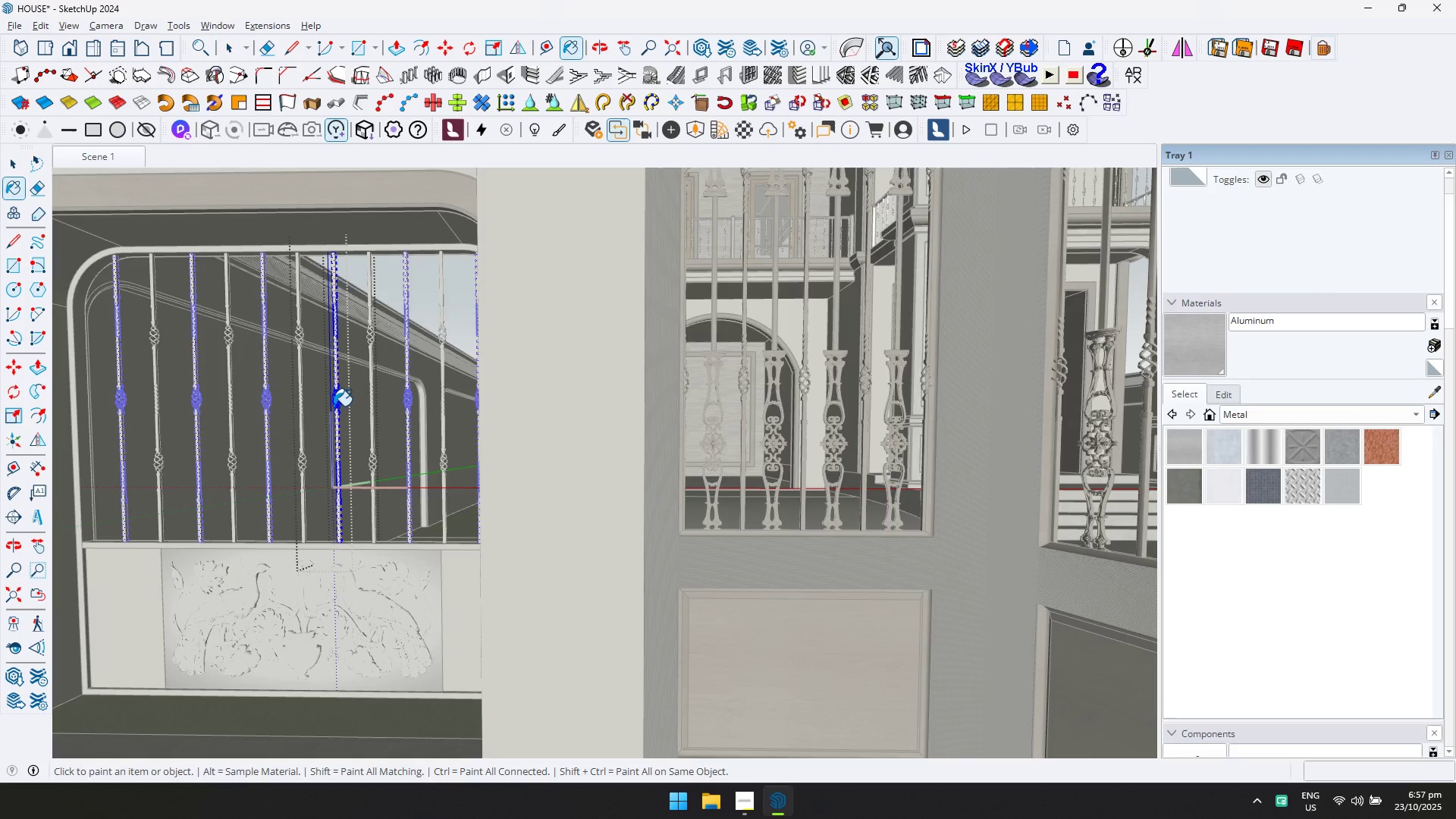 
left_click([335, 409])
 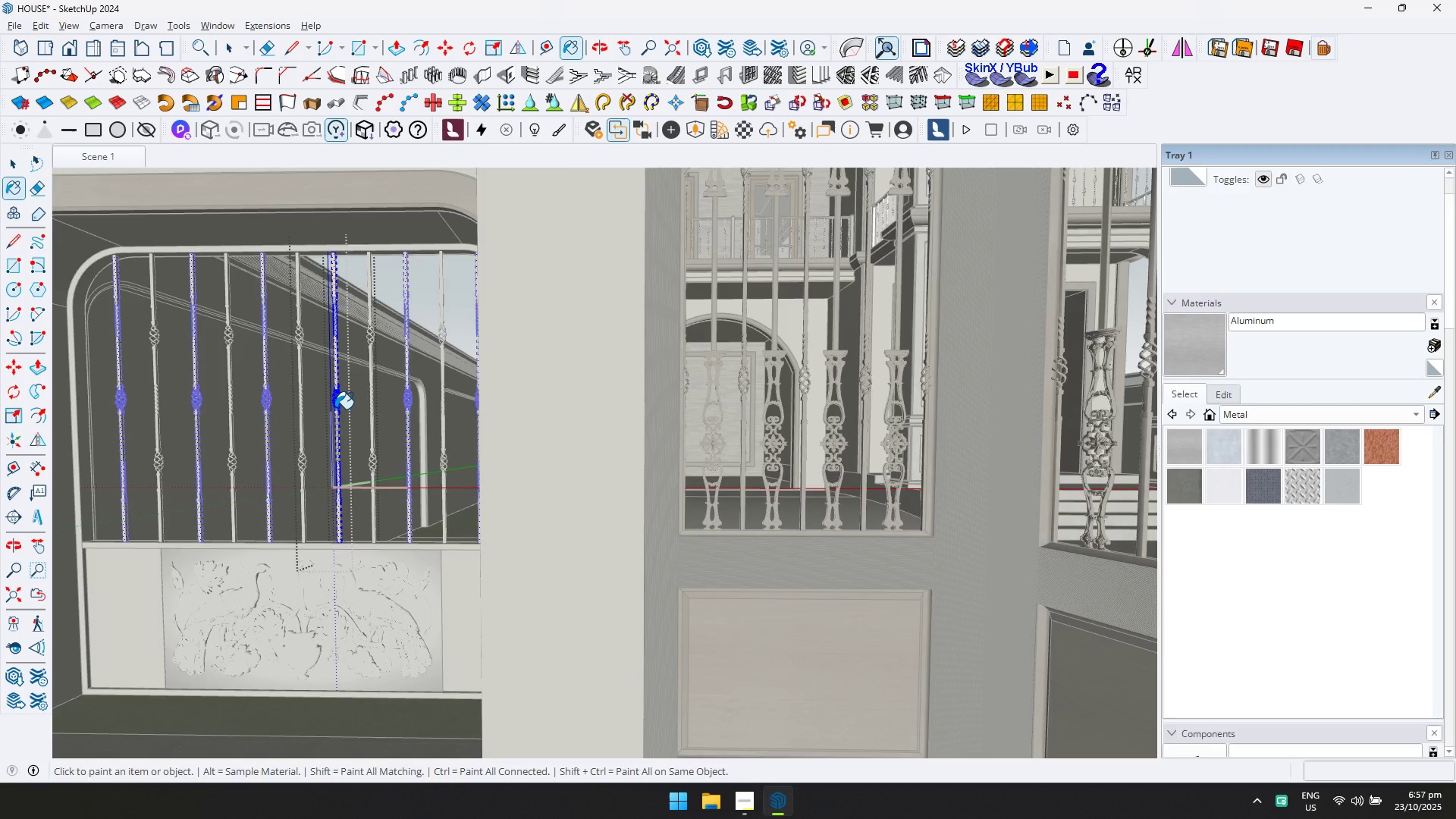 
scroll: coordinate [335, 409], scroll_direction: up, amount: 4.0
 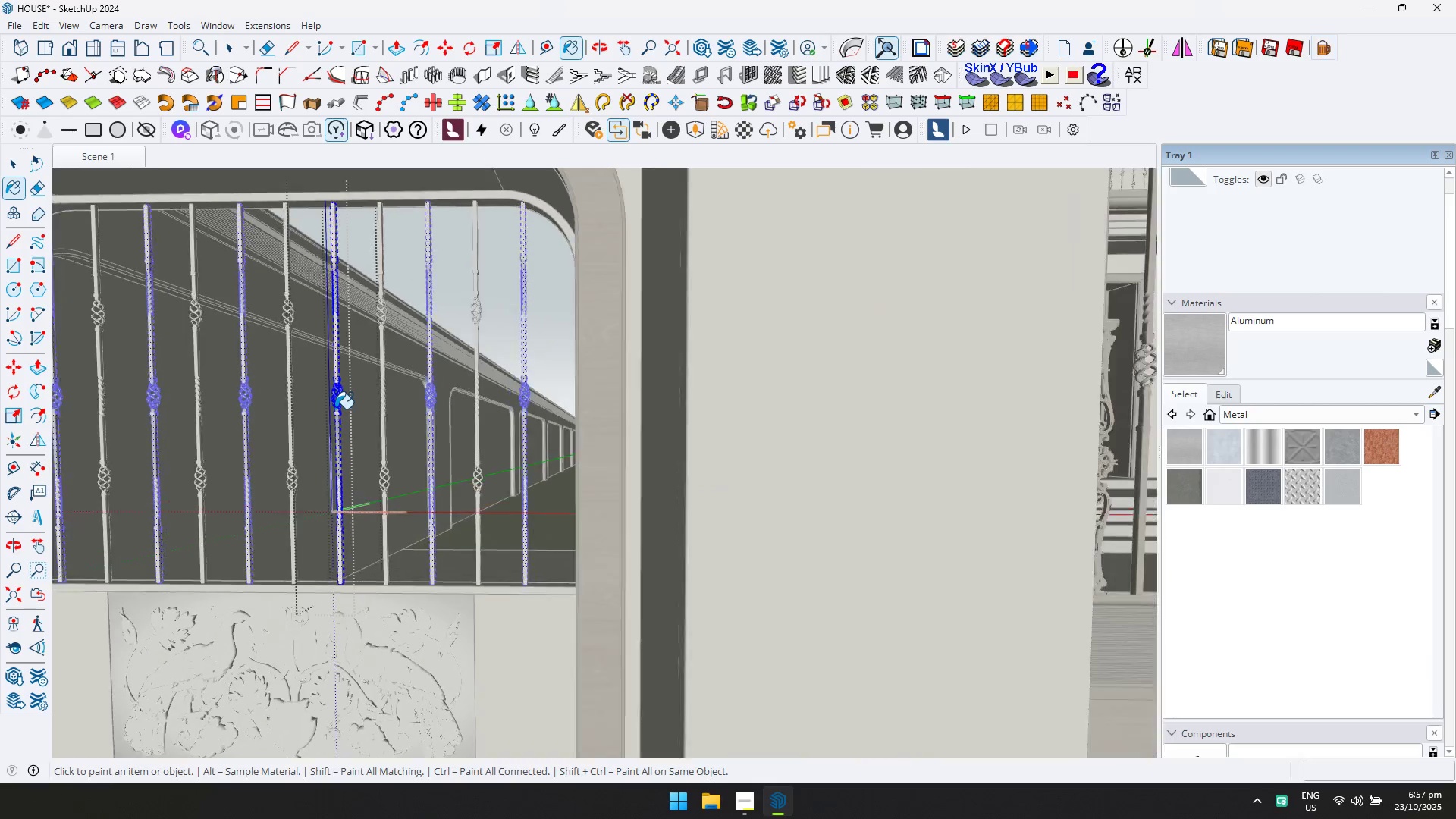 
key(Escape)
 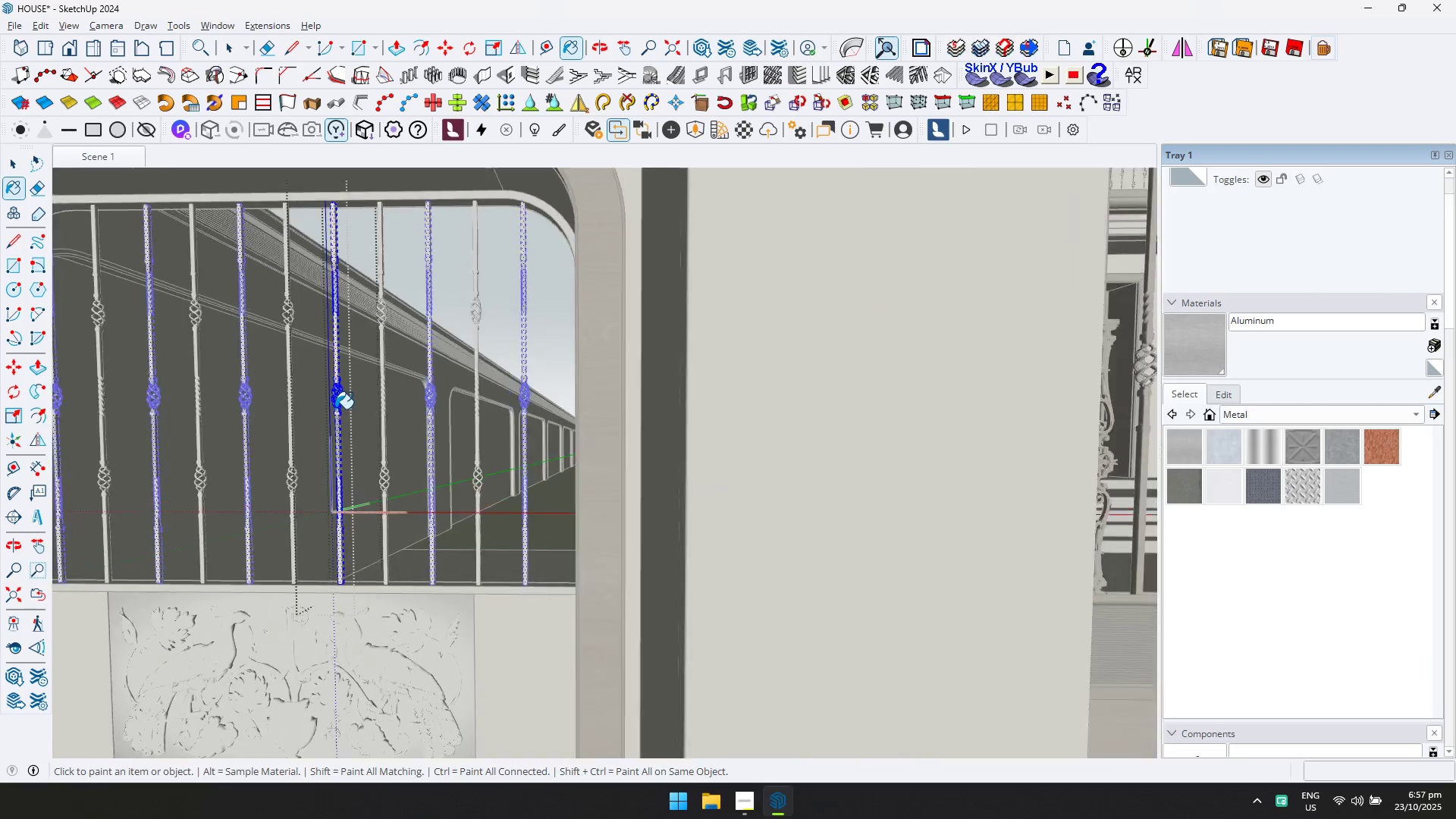 
key(Space)
 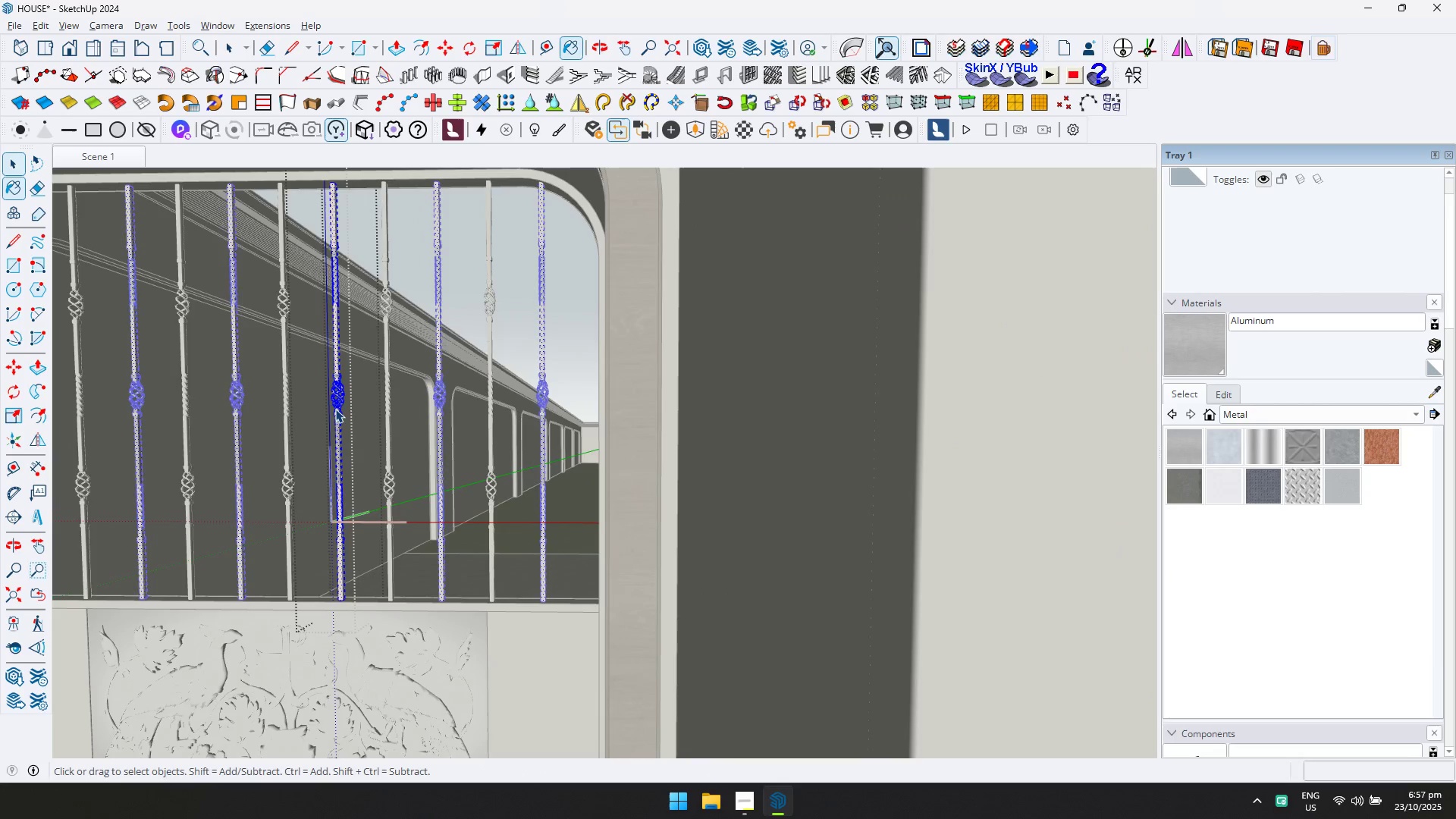 
key(Escape)
 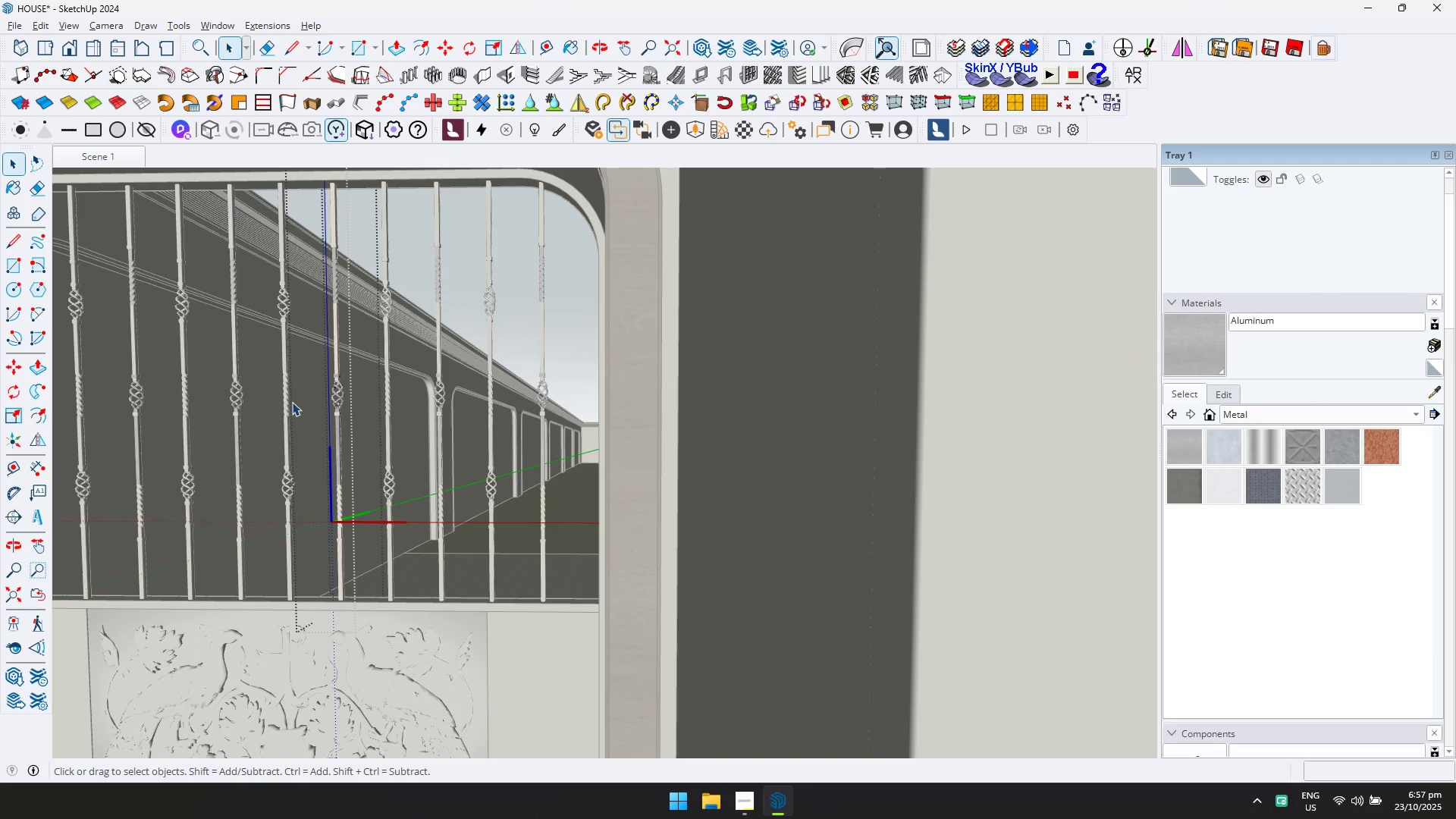 
left_click([290, 401])
 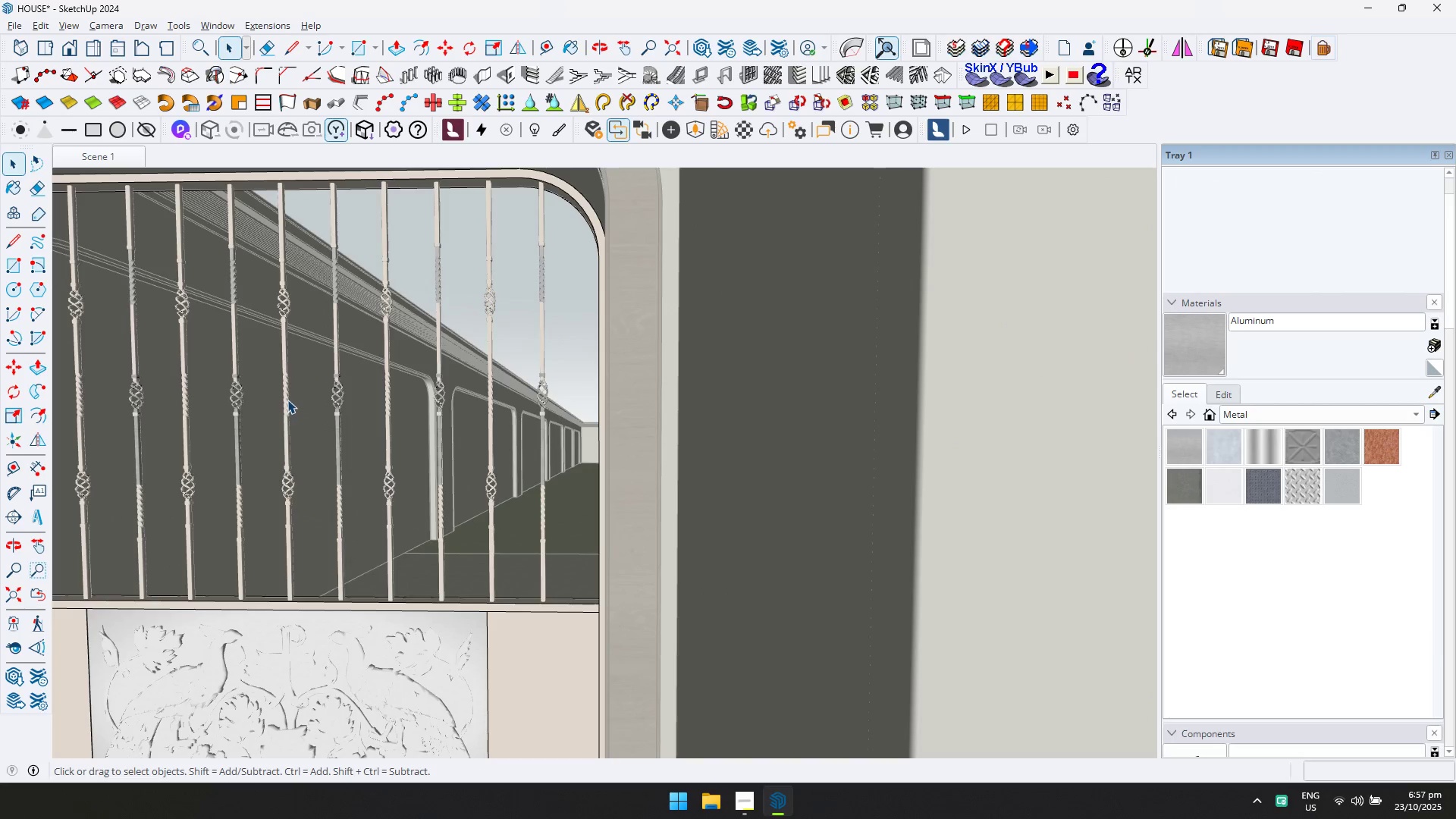 
triple_click([287, 400])
 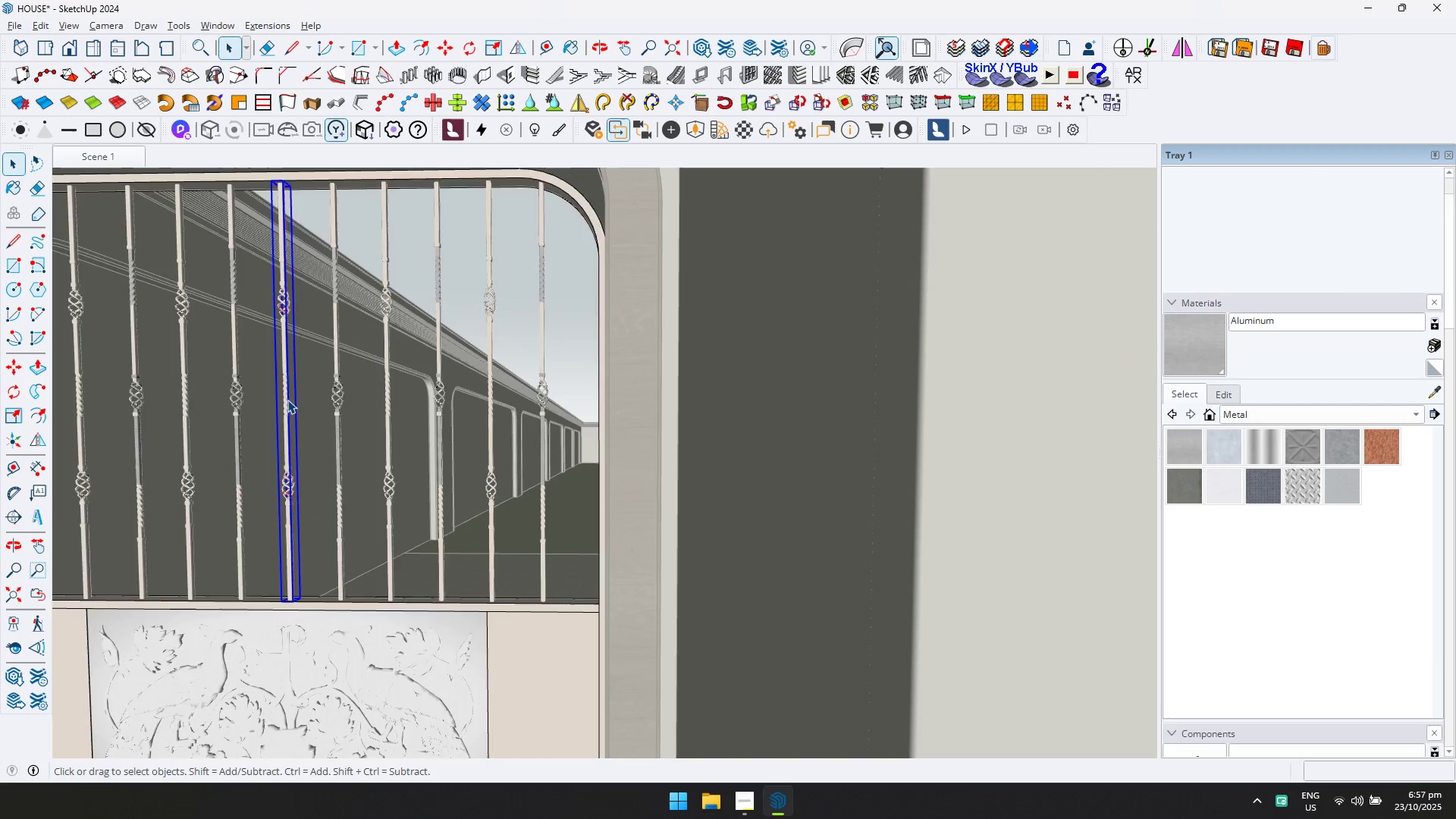 
triple_click([287, 400])
 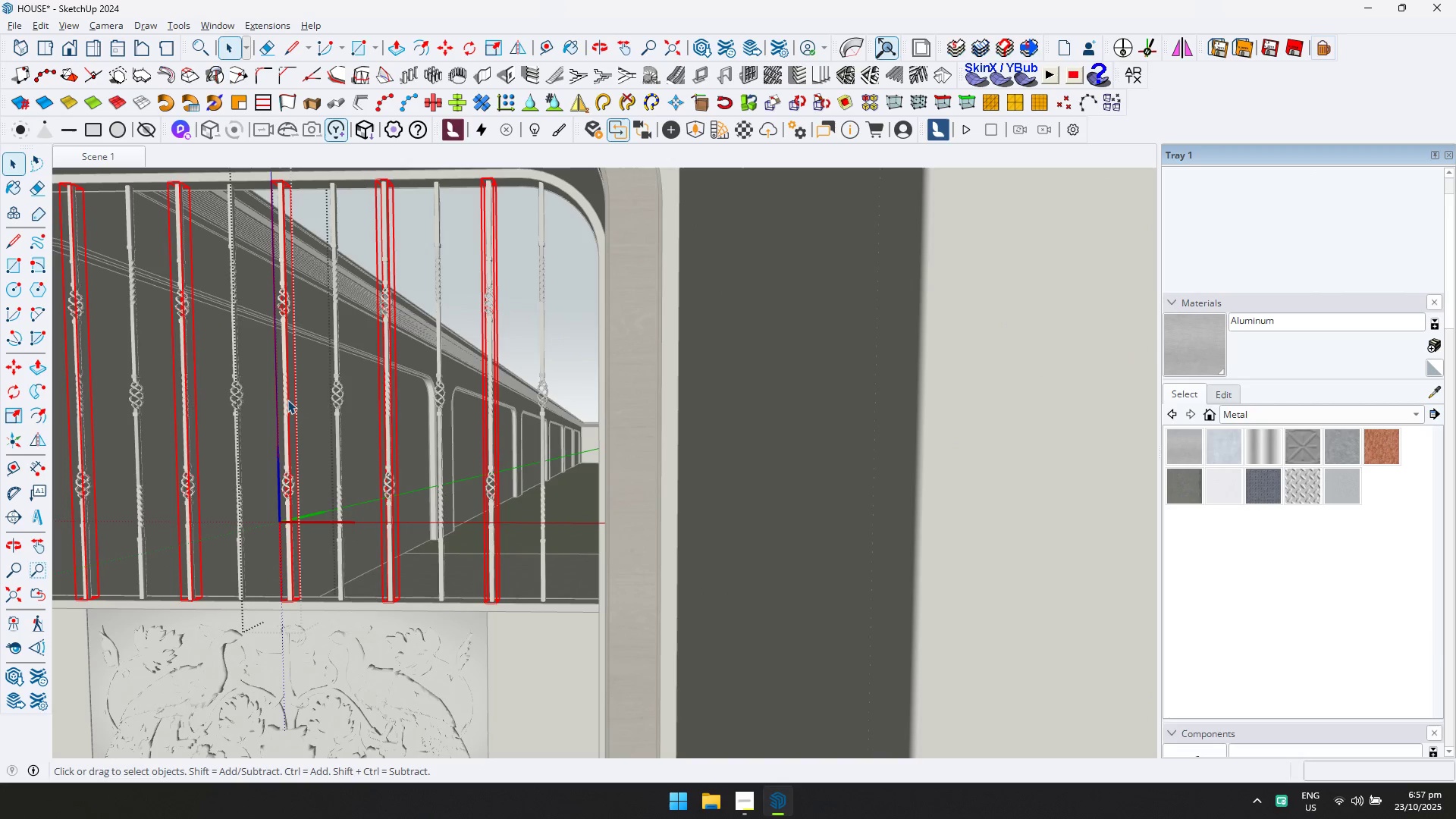 
triple_click([287, 400])
 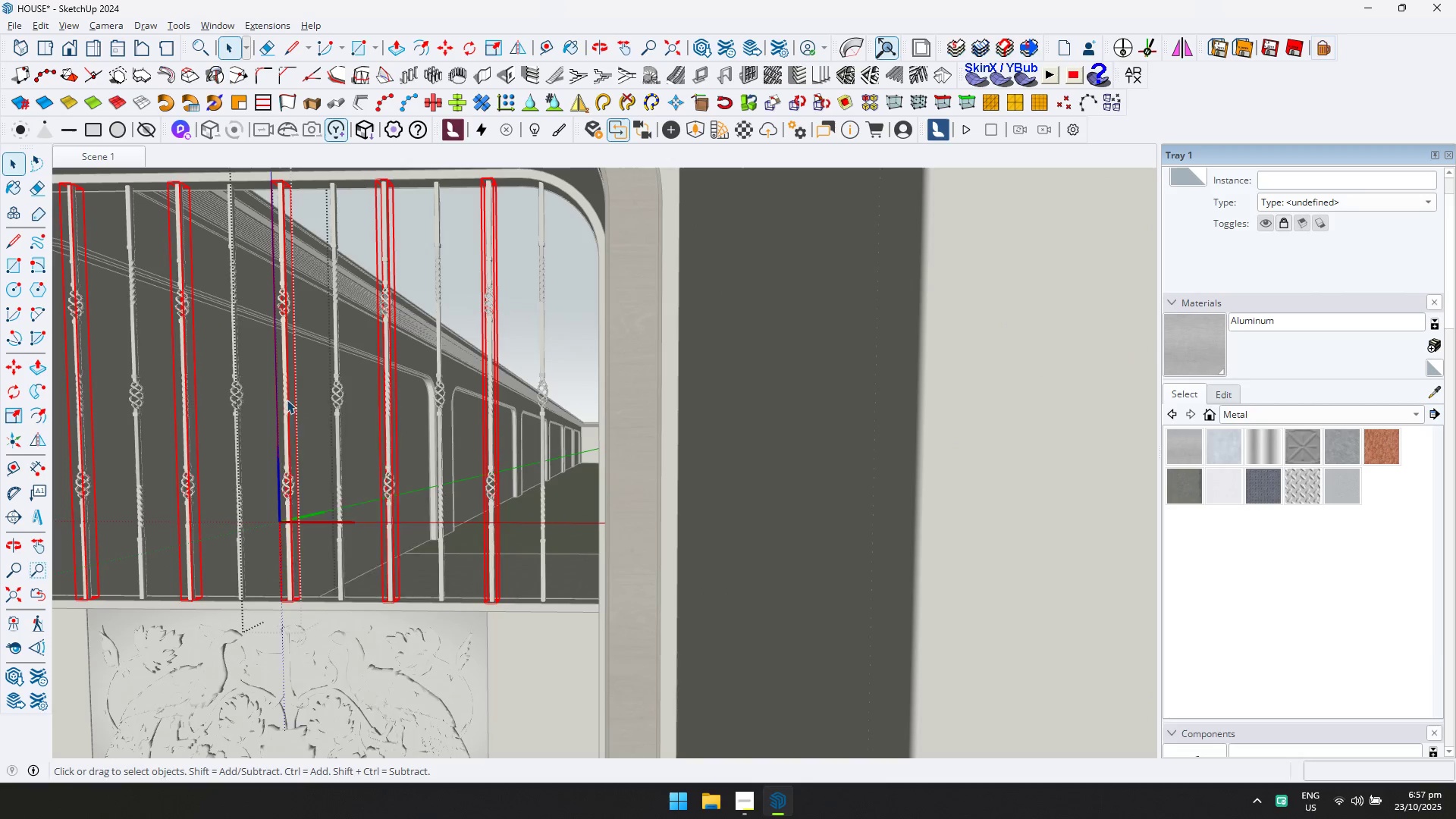 
right_click([287, 400])
 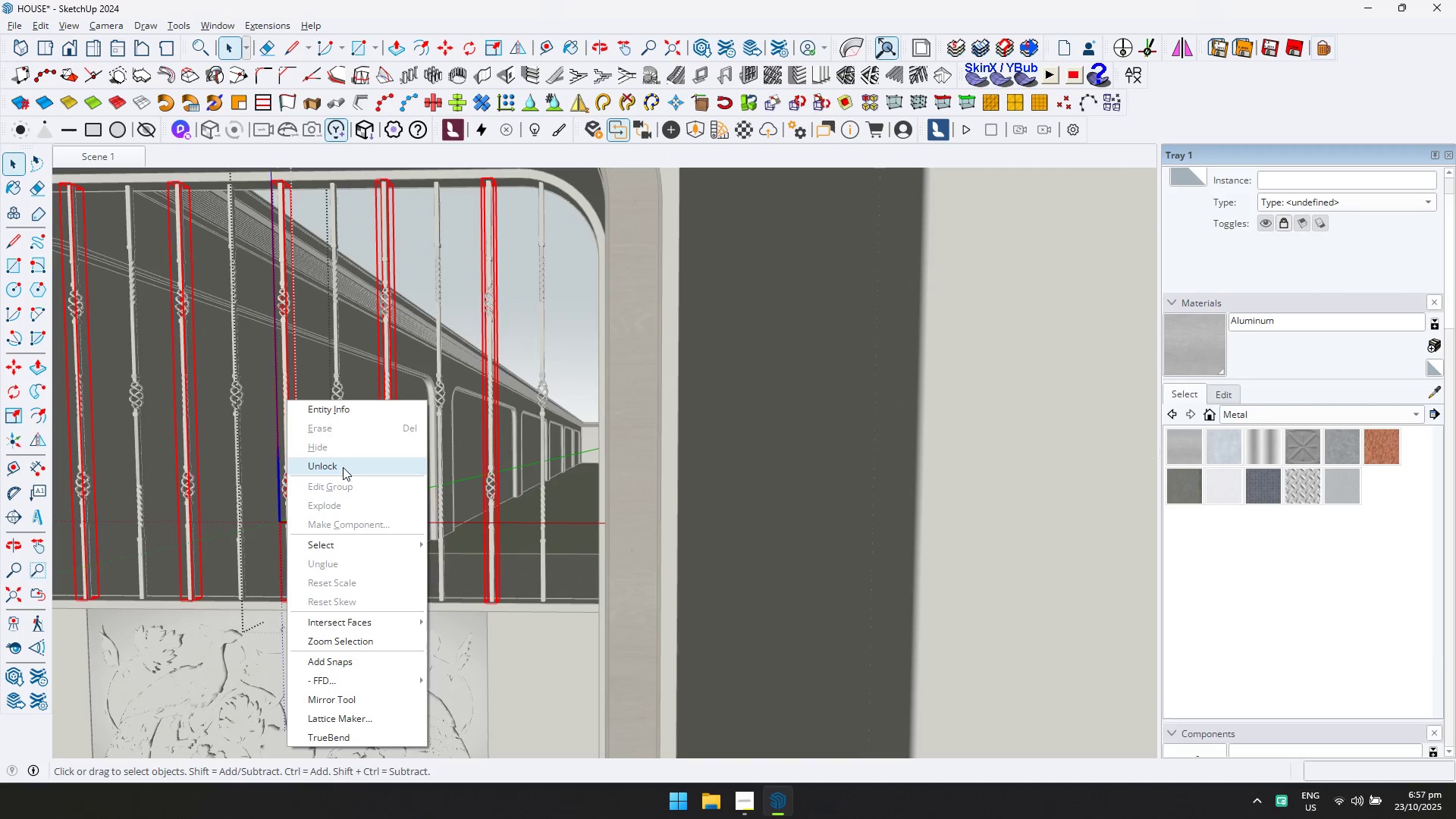 
left_click([343, 467])
 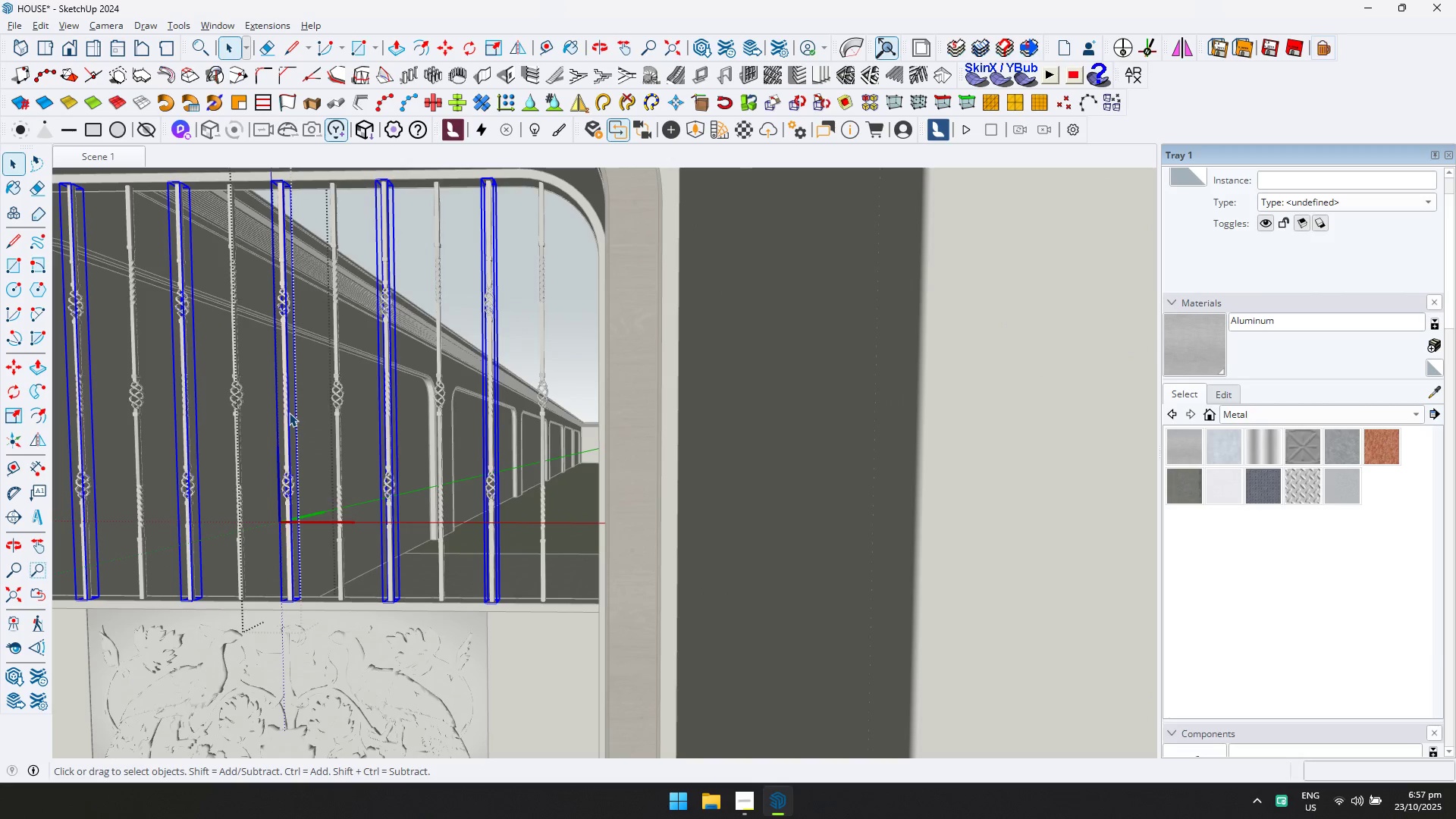 
double_click([288, 413])
 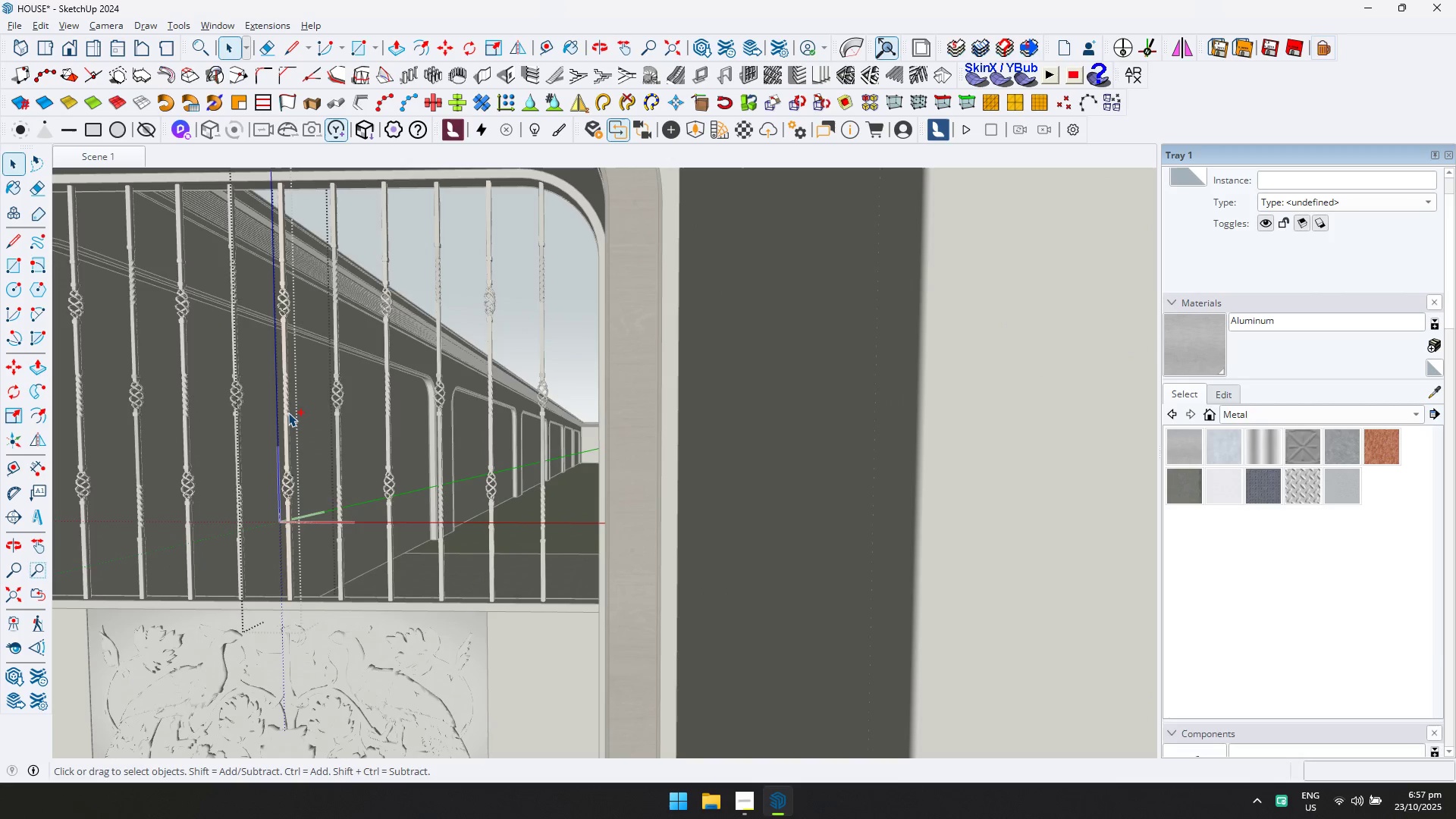 
key(Control+ControlLeft)
 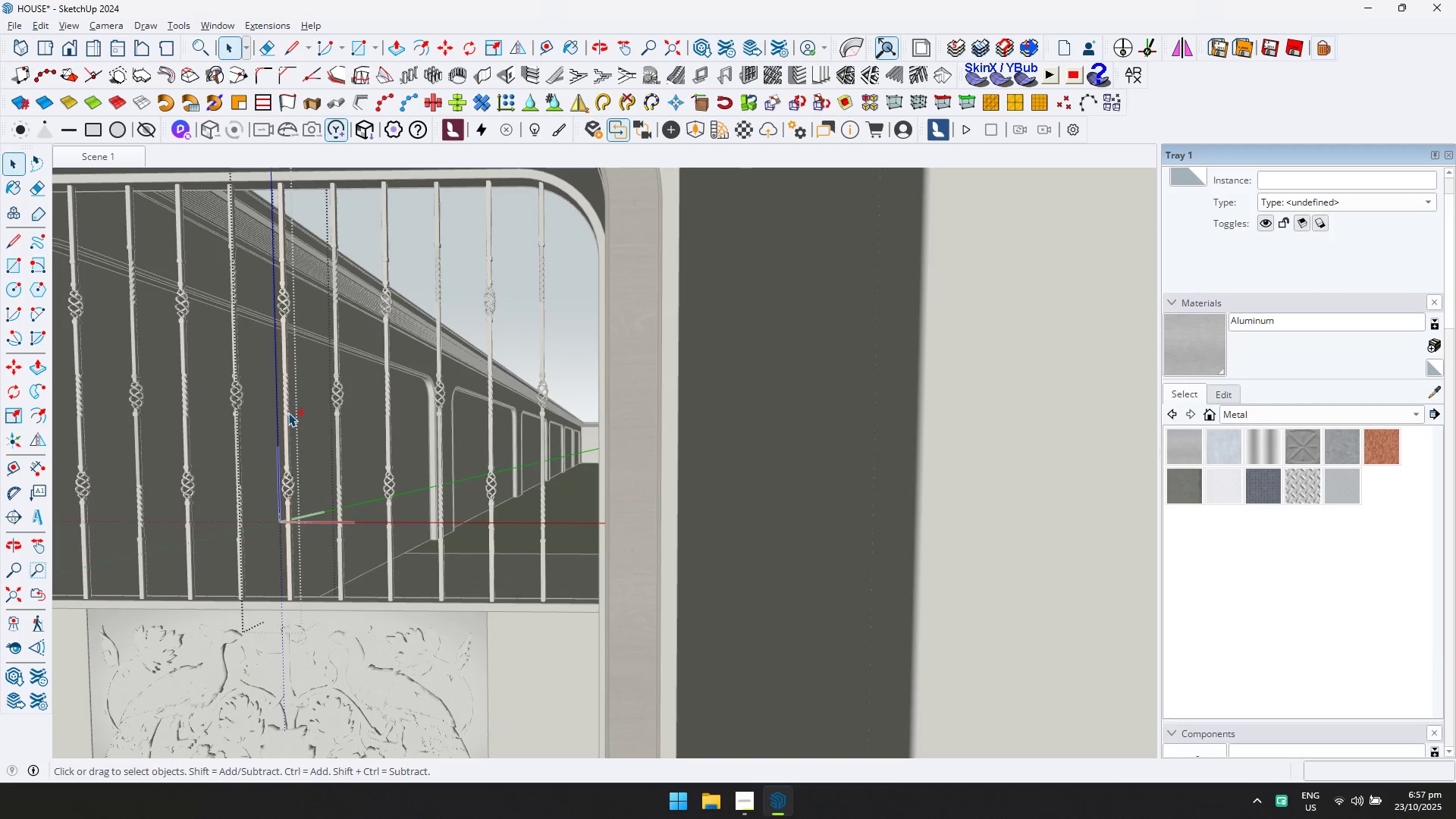 
key(Control+A)
 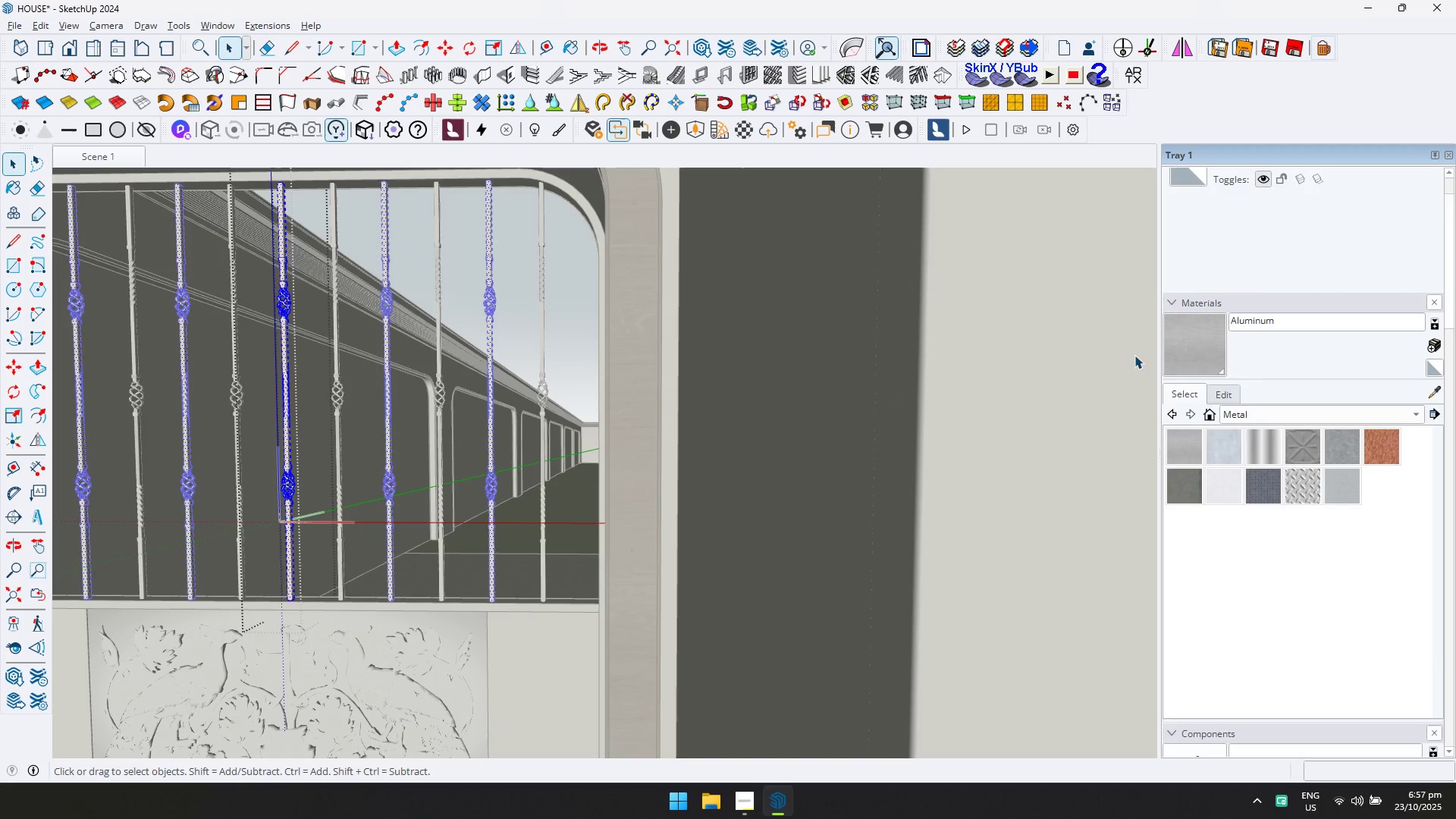 
left_click([1190, 349])
 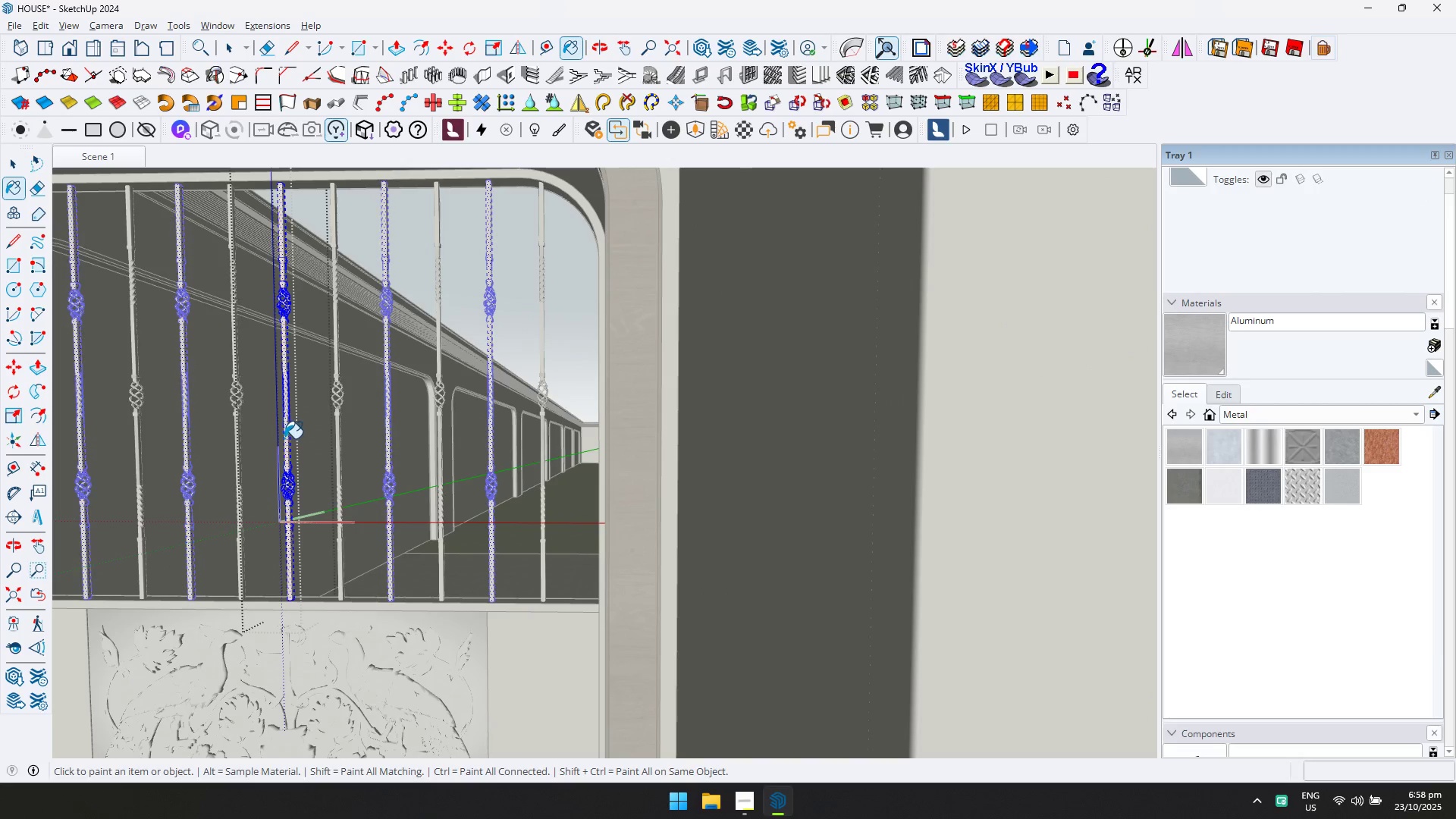 
double_click([285, 438])
 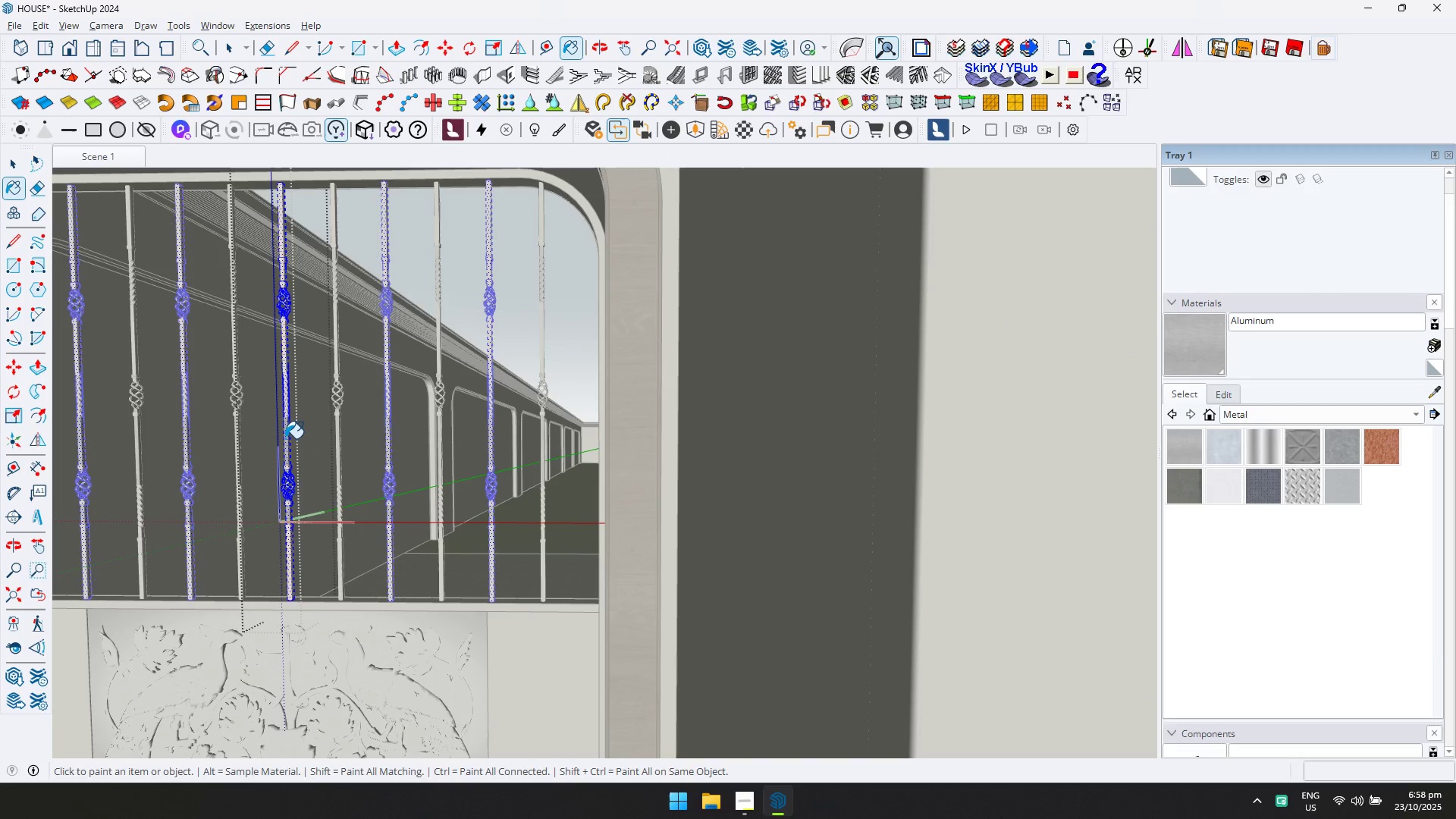 
key(Escape)
 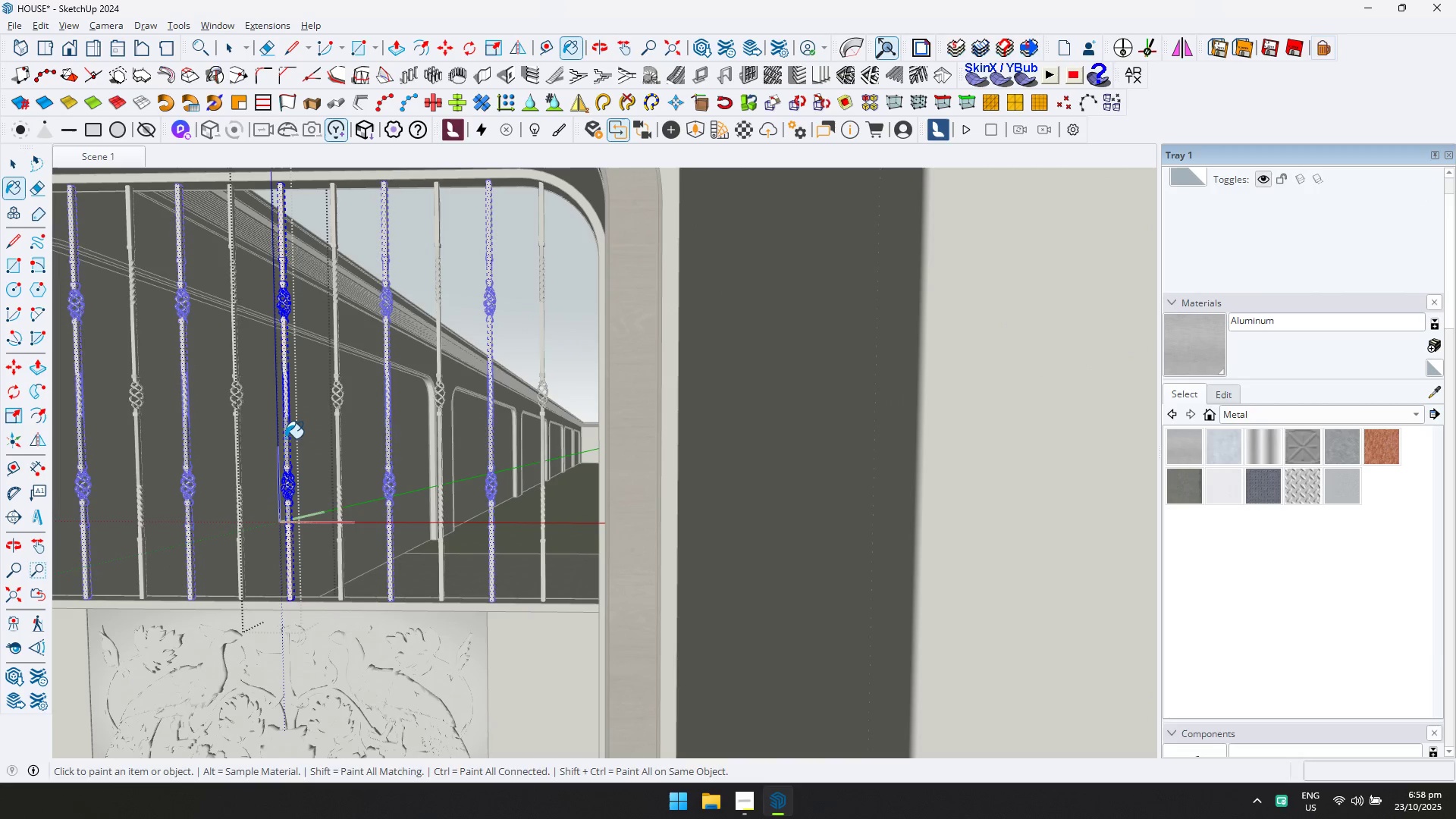 
key(Space)
 